 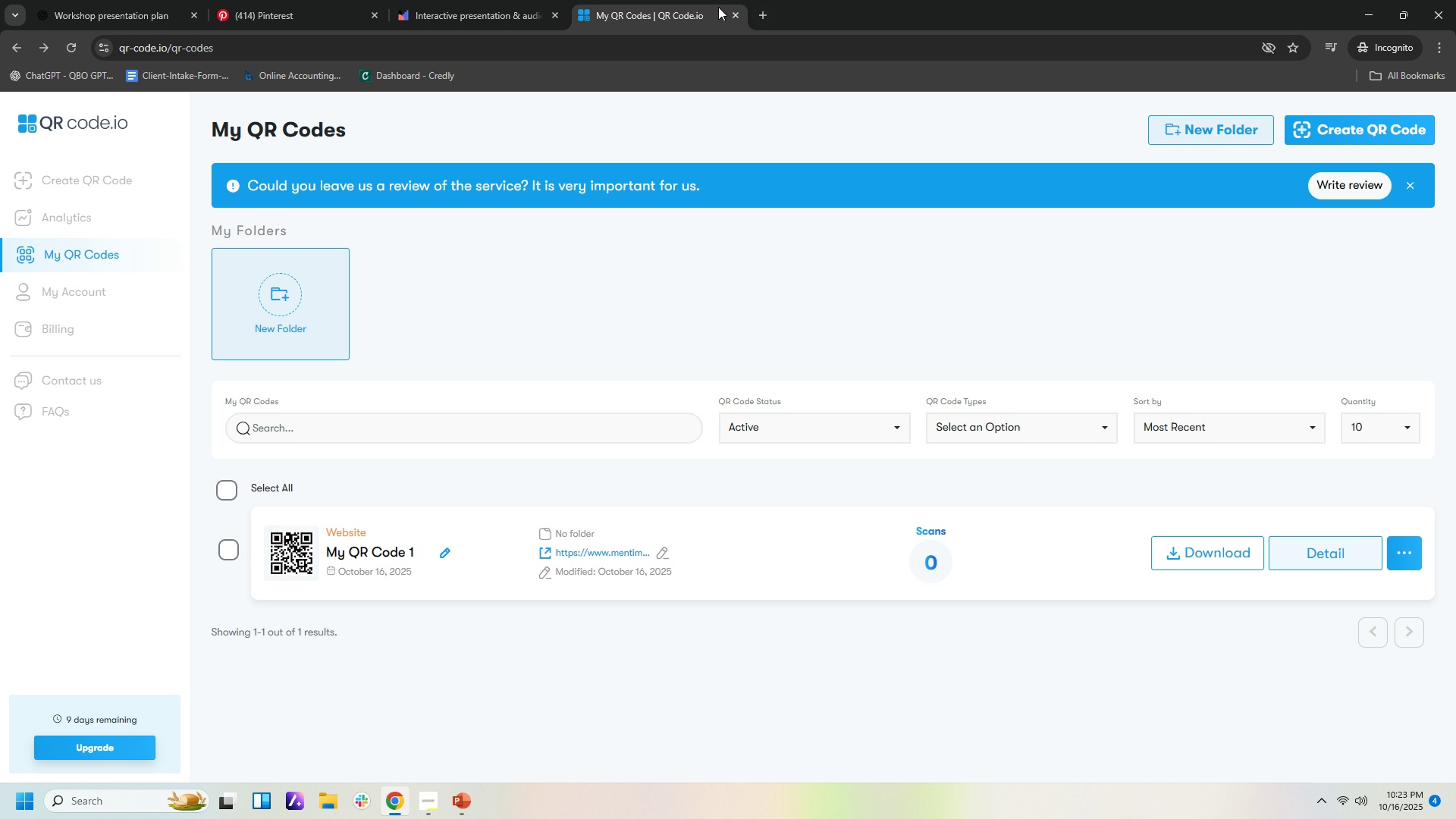 
mouse_move([784, 176])
 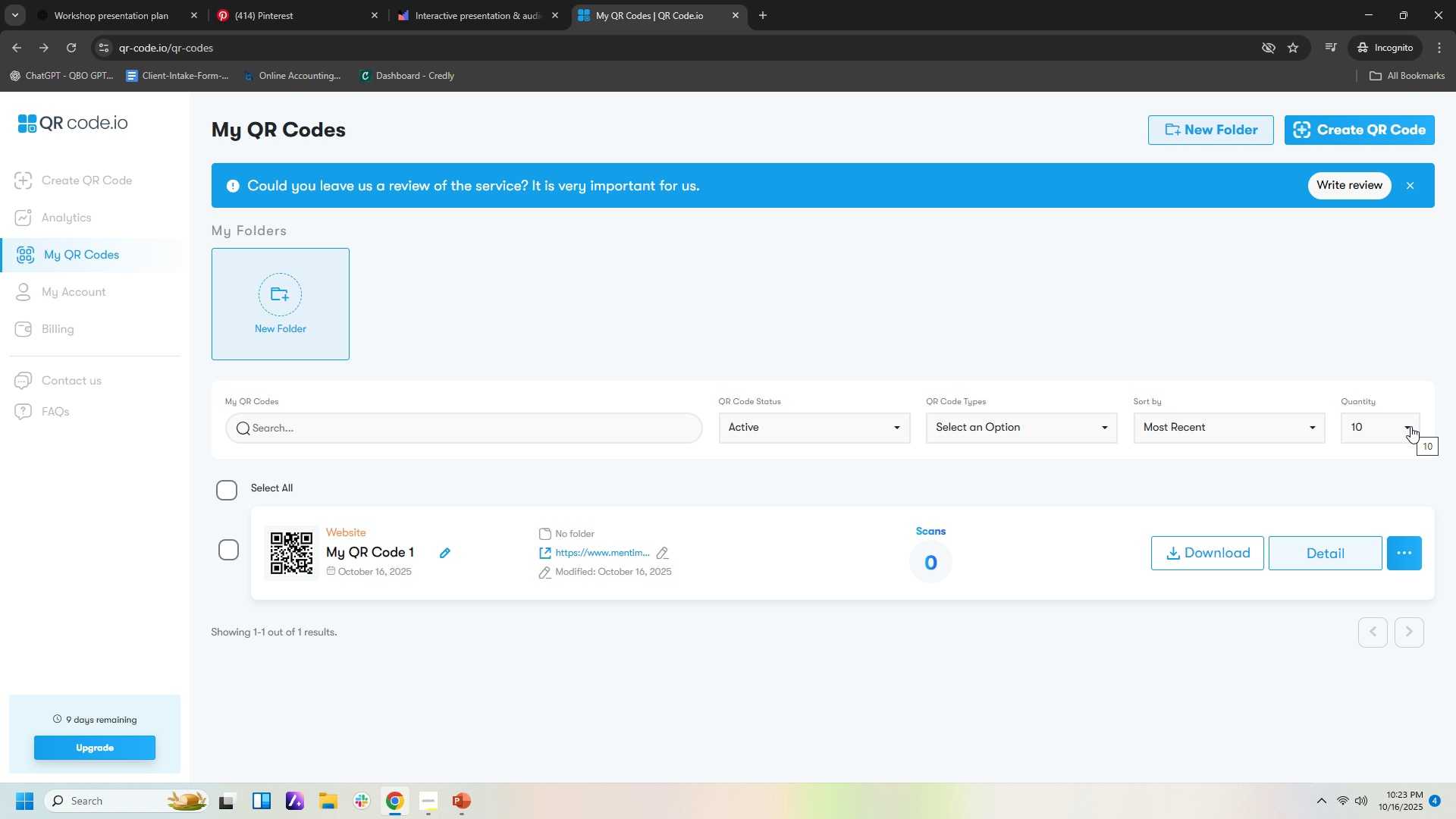 
wait(10.14)
 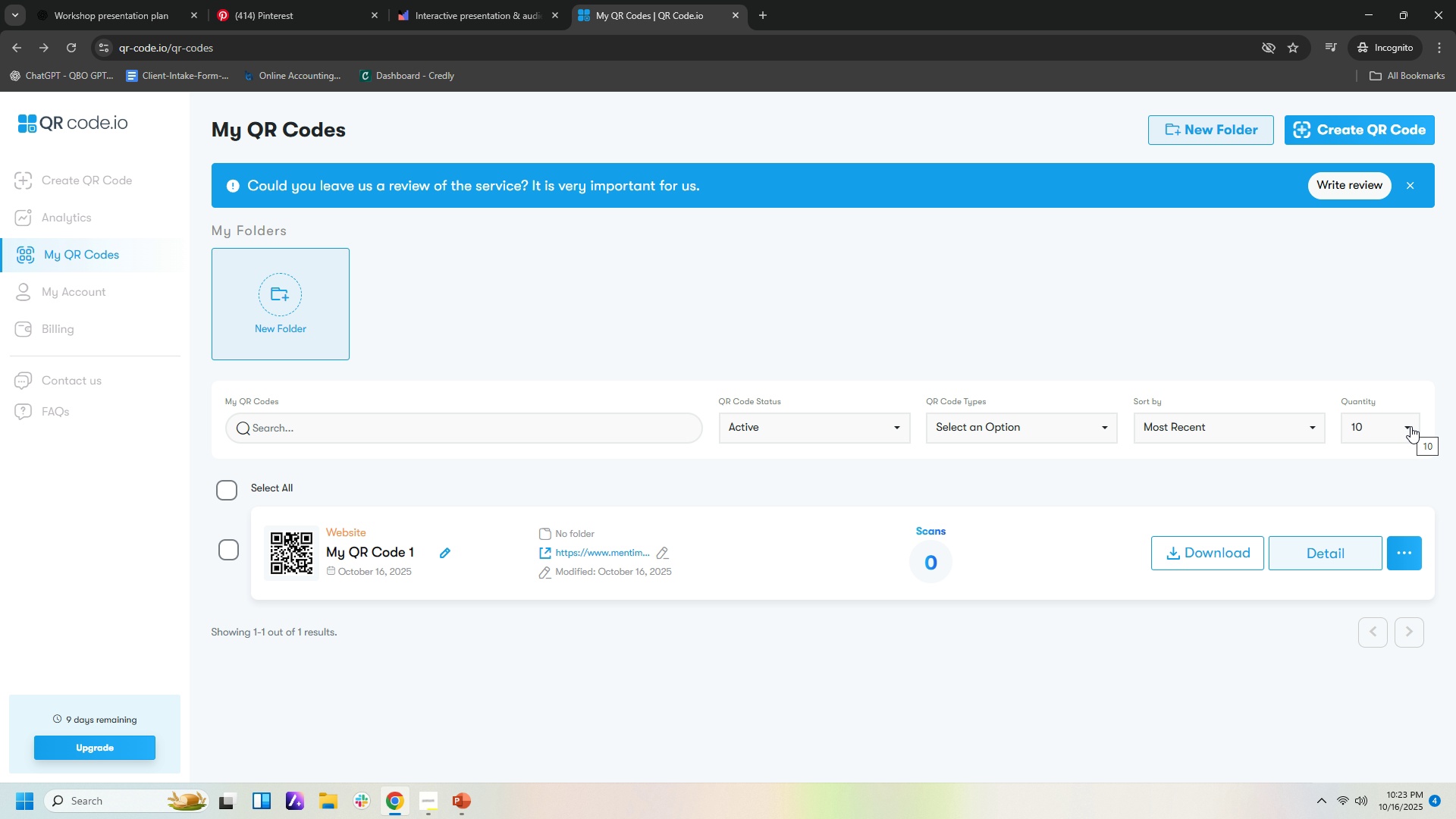 
left_click([740, 11])
 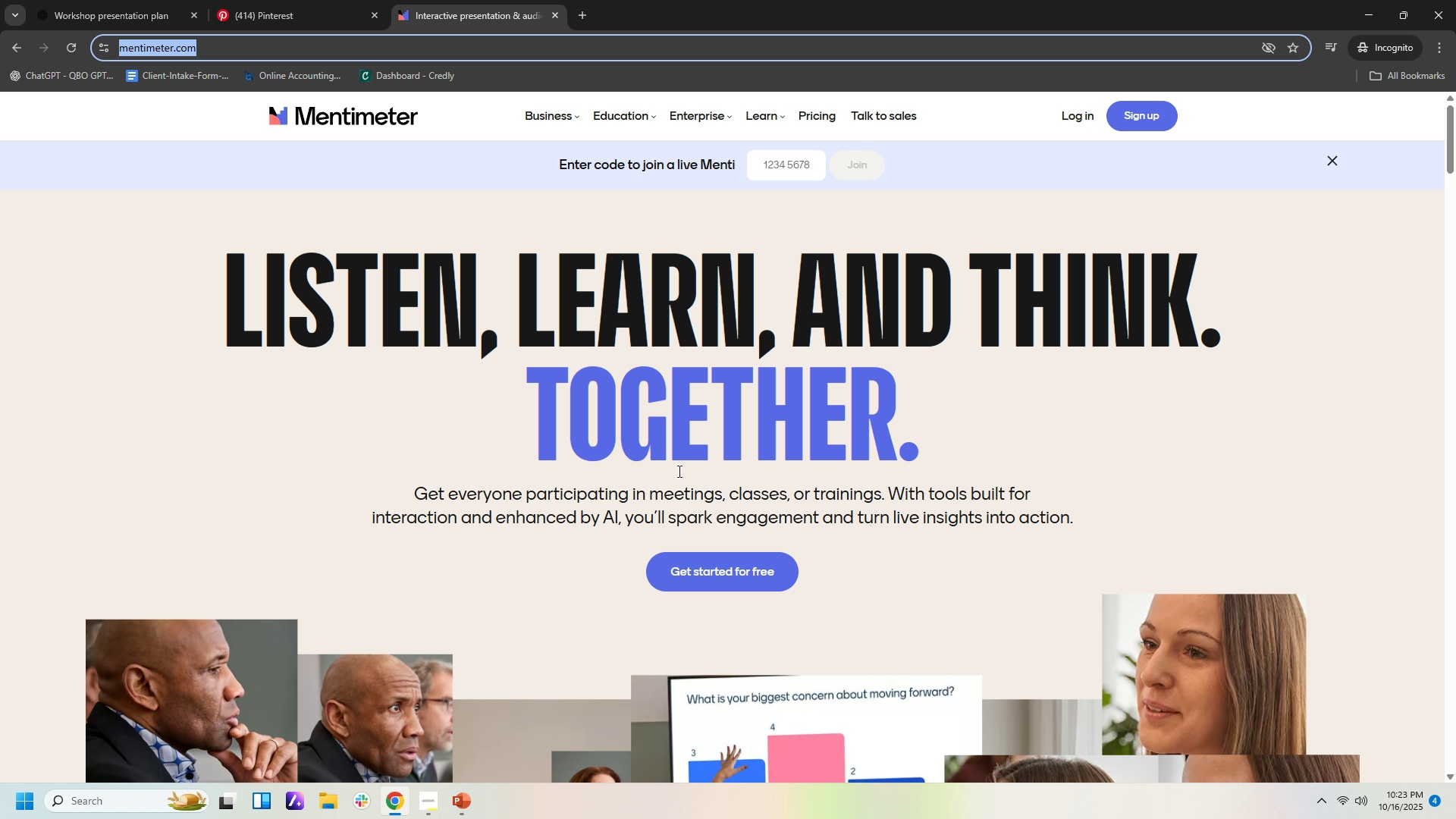 
left_click([240, 55])
 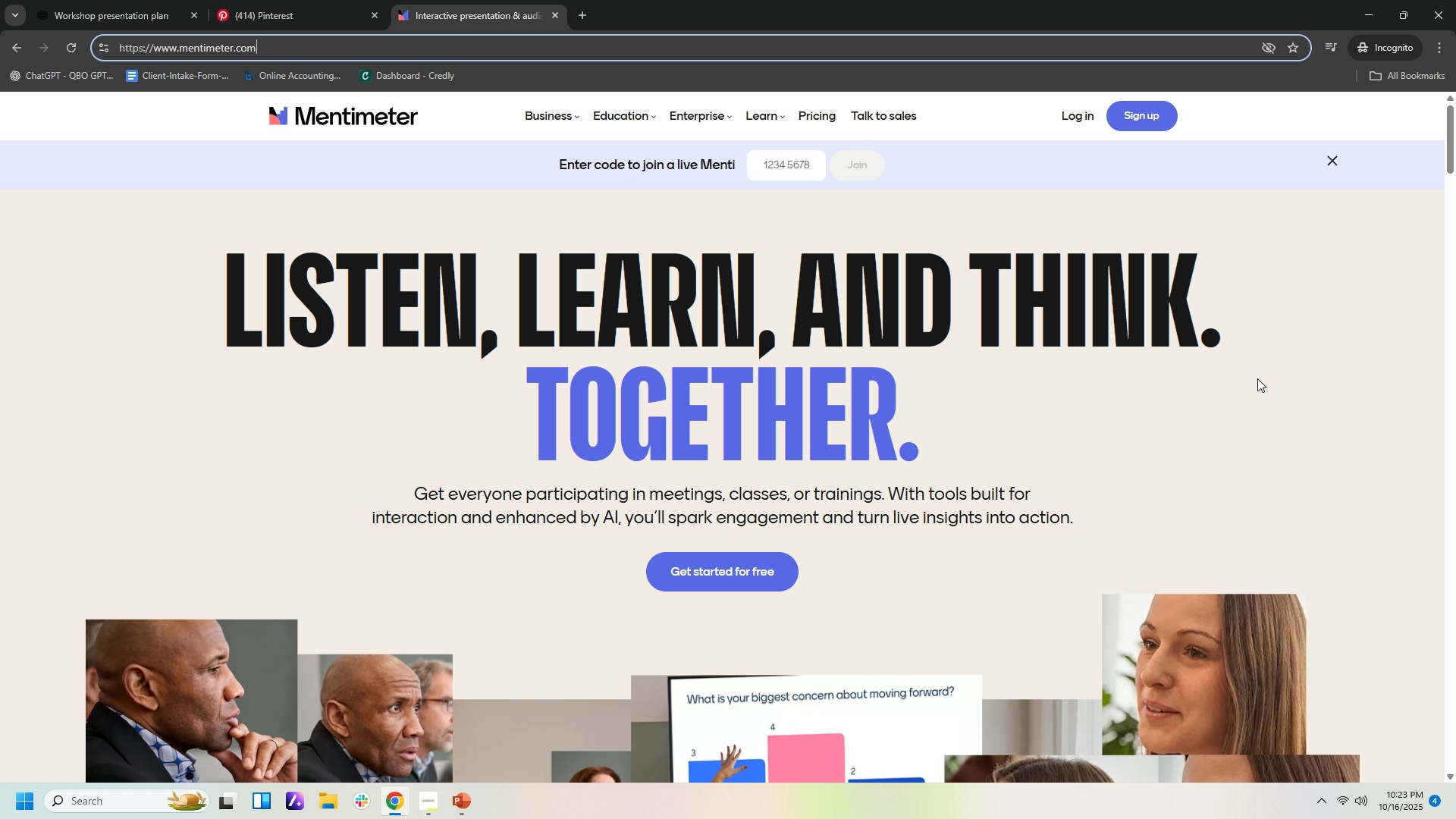 
scroll: coordinate [1152, 402], scroll_direction: down, amount: 12.0
 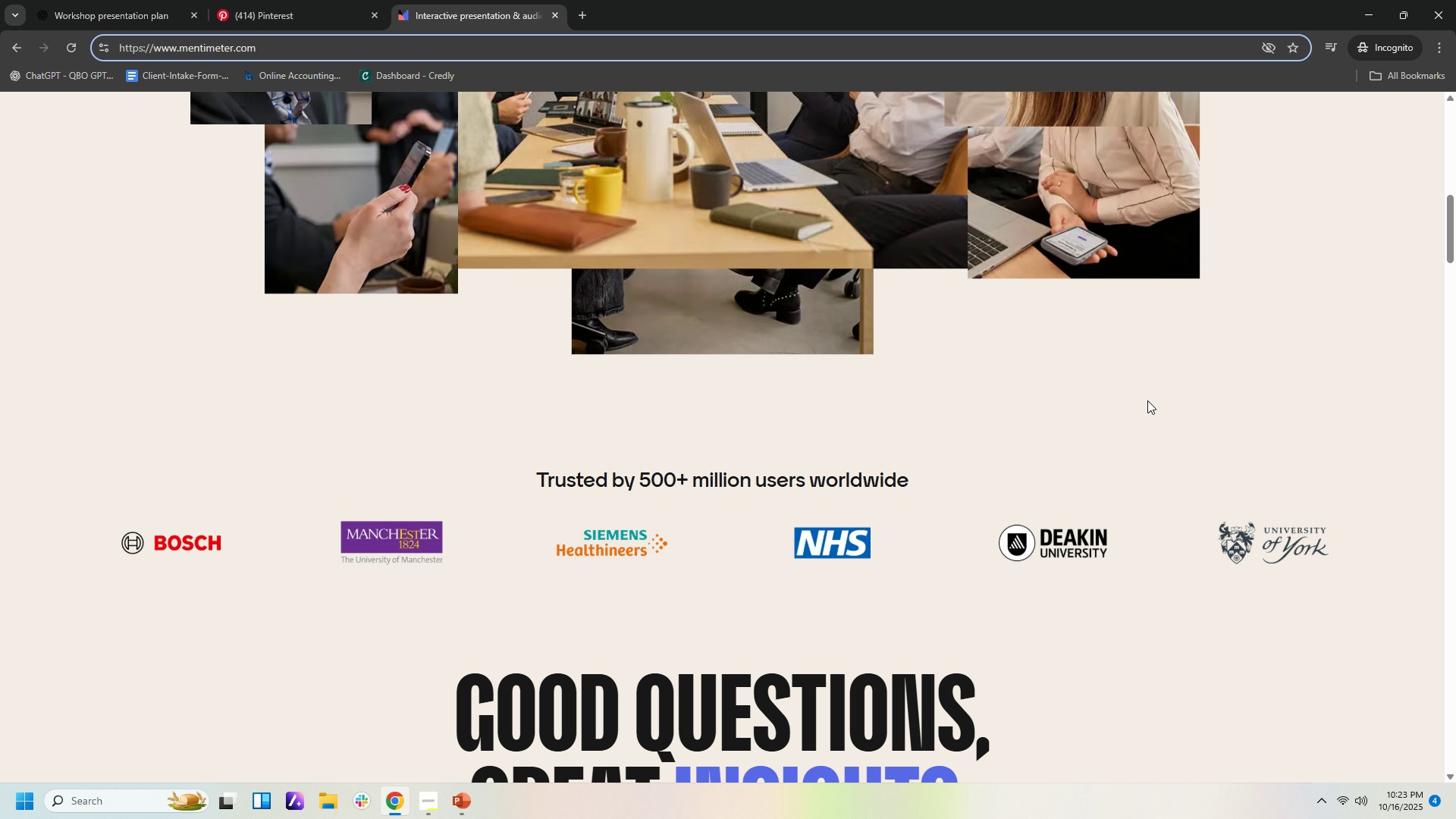 
scroll: coordinate [1125, 407], scroll_direction: up, amount: 15.0
 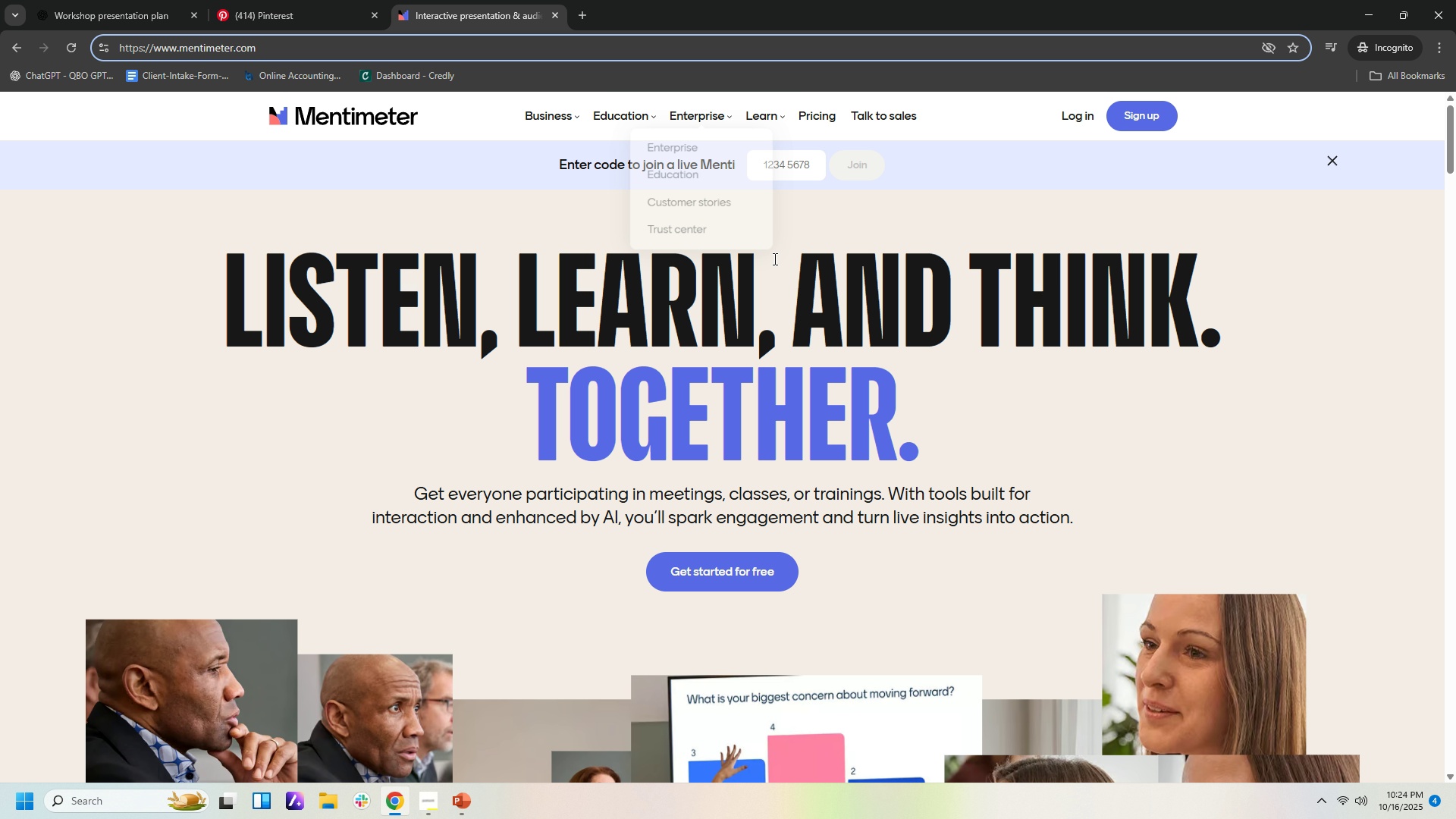 
wait(21.2)
 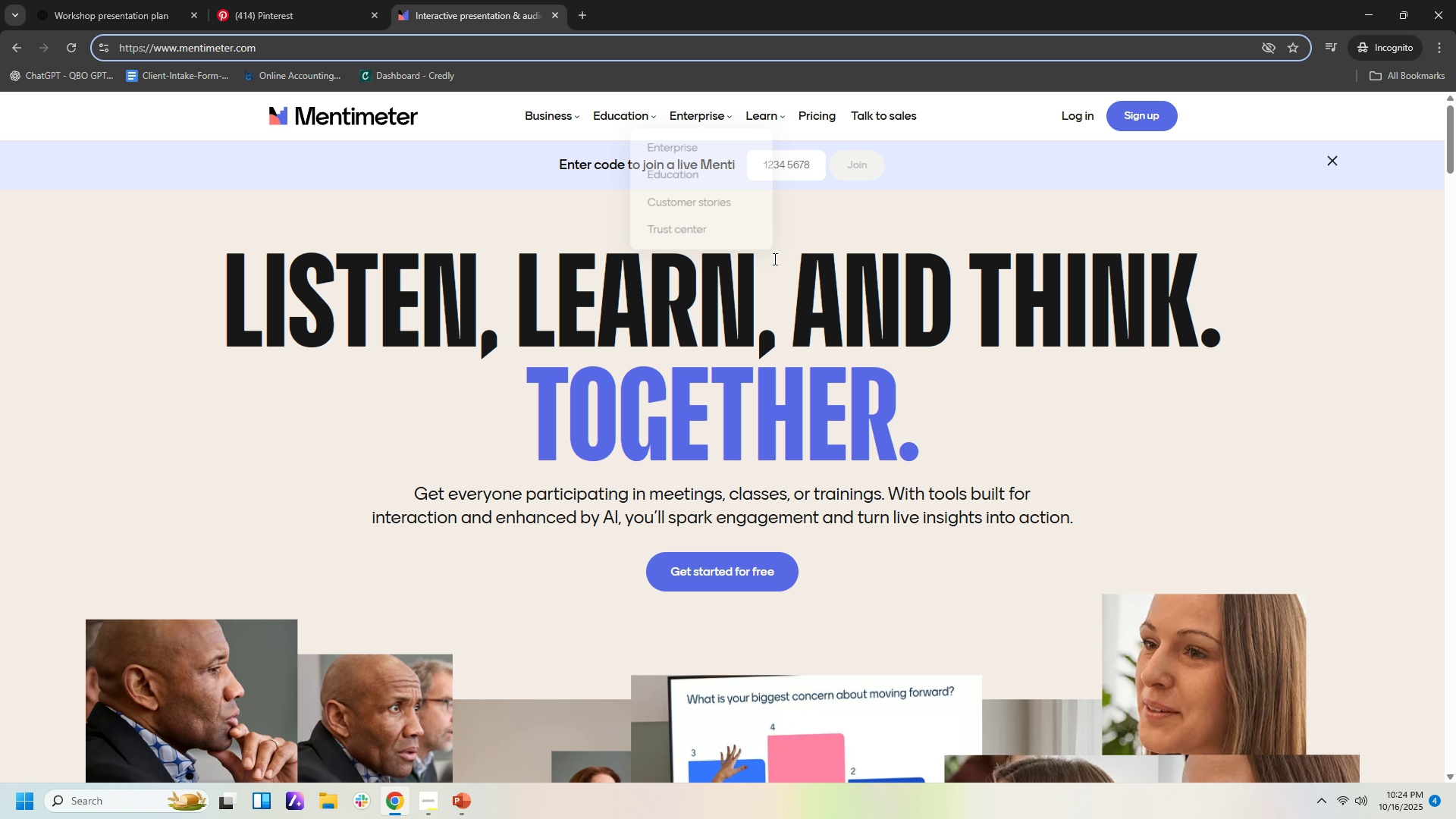 
left_click([554, 12])
 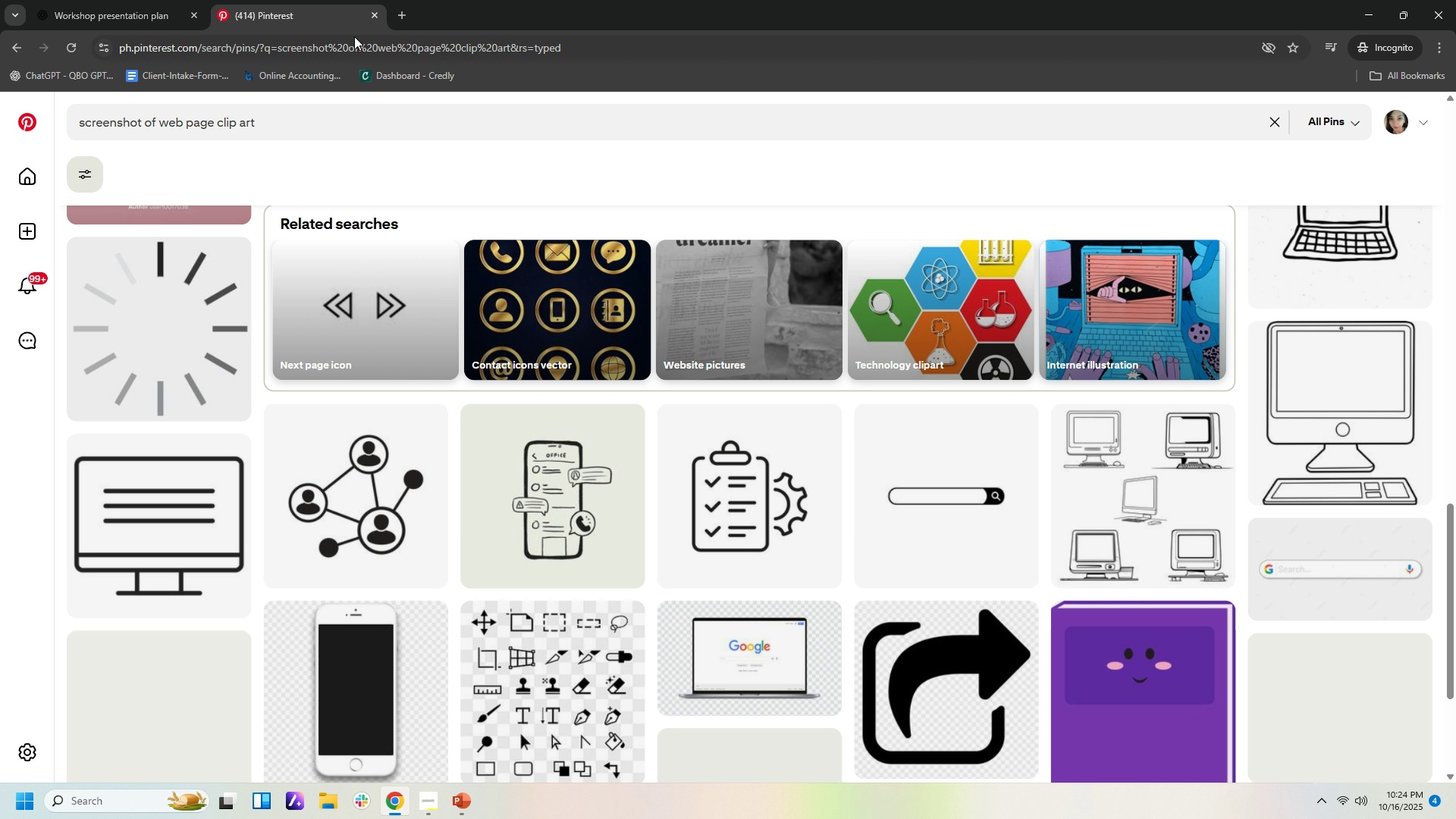 
scroll: coordinate [572, 320], scroll_direction: up, amount: 22.0
 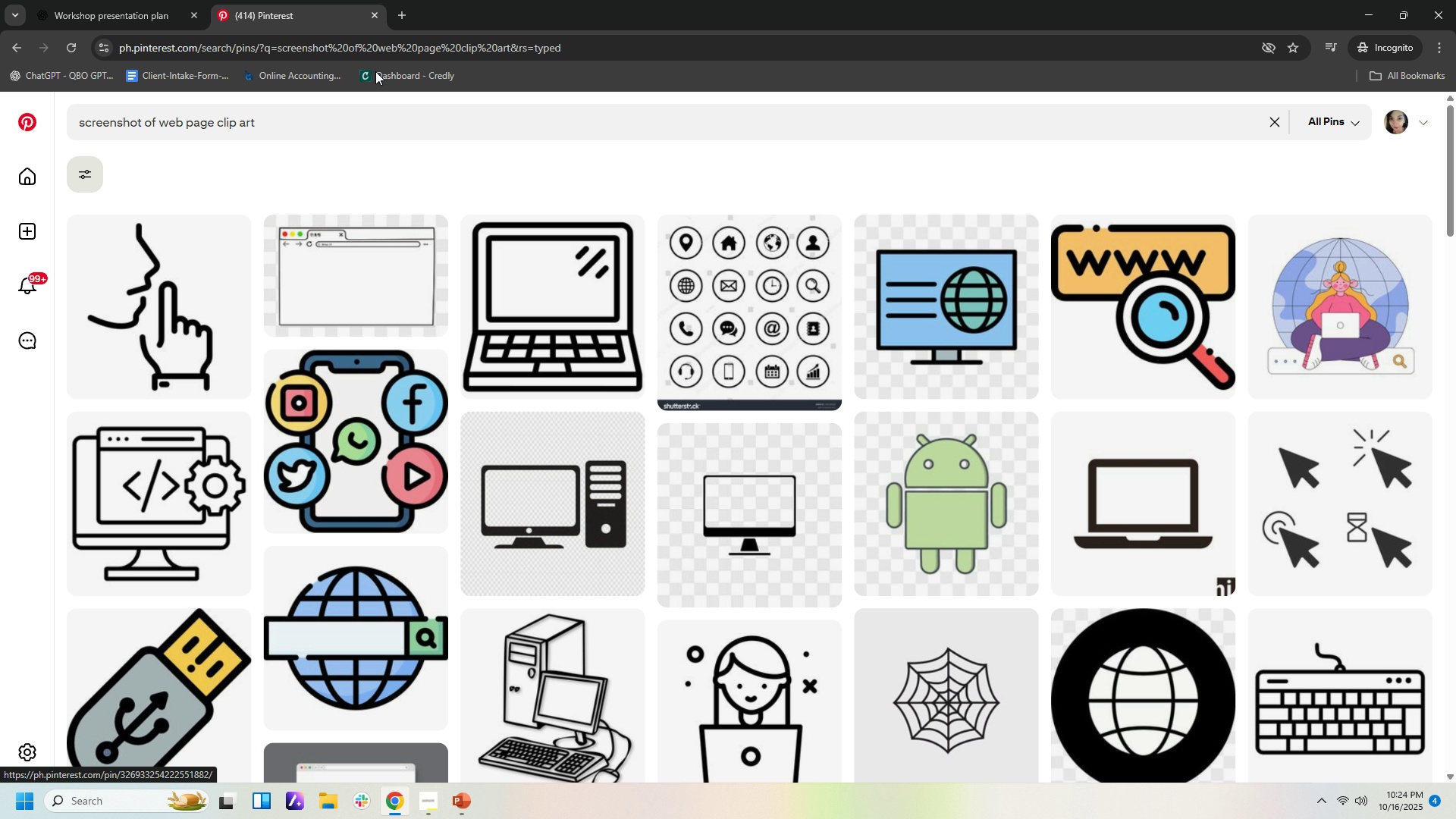 
left_click([347, 121])
 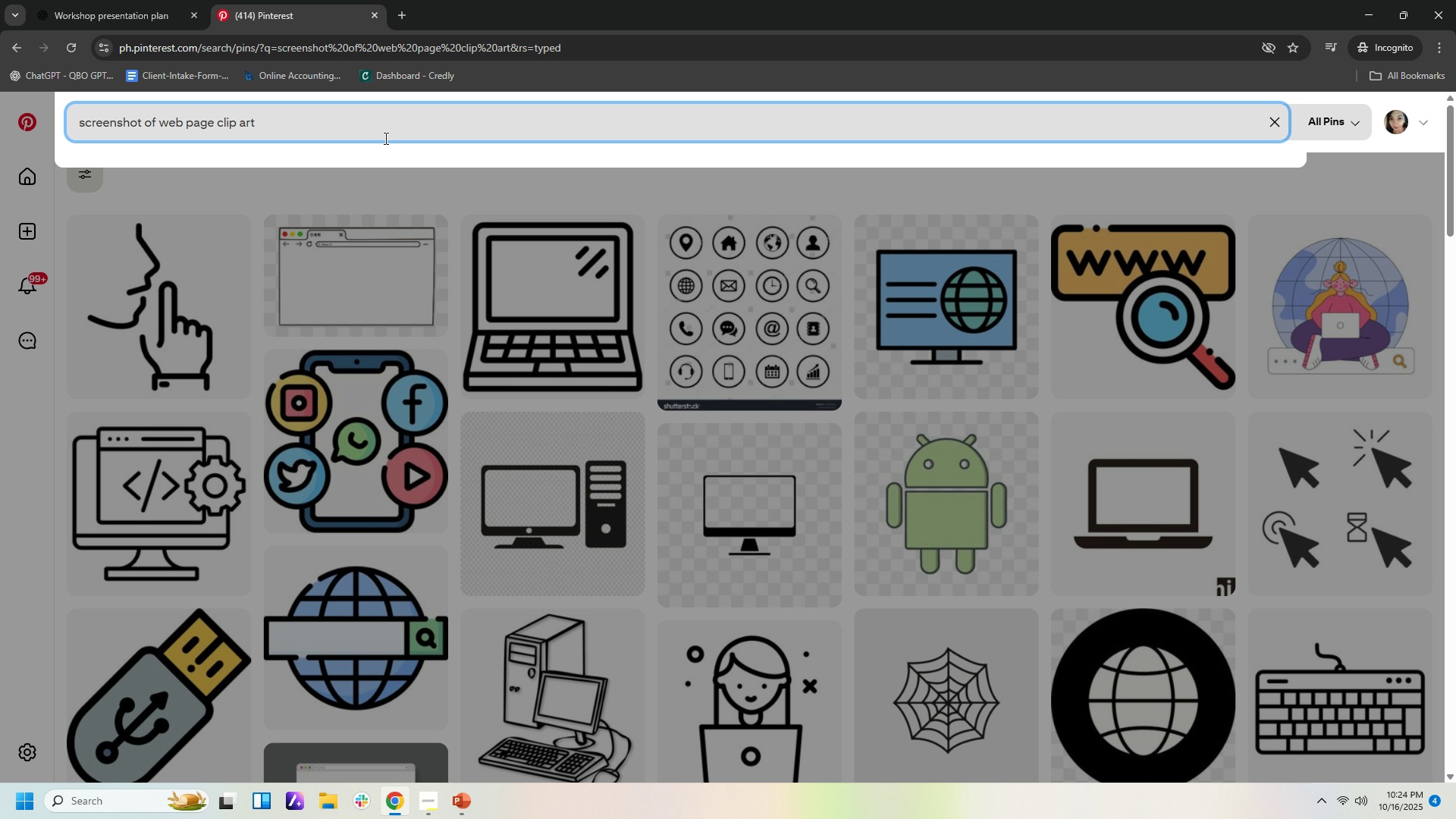 
left_click_drag(start_coordinate=[384, 138], to_coordinate=[0, 154])
 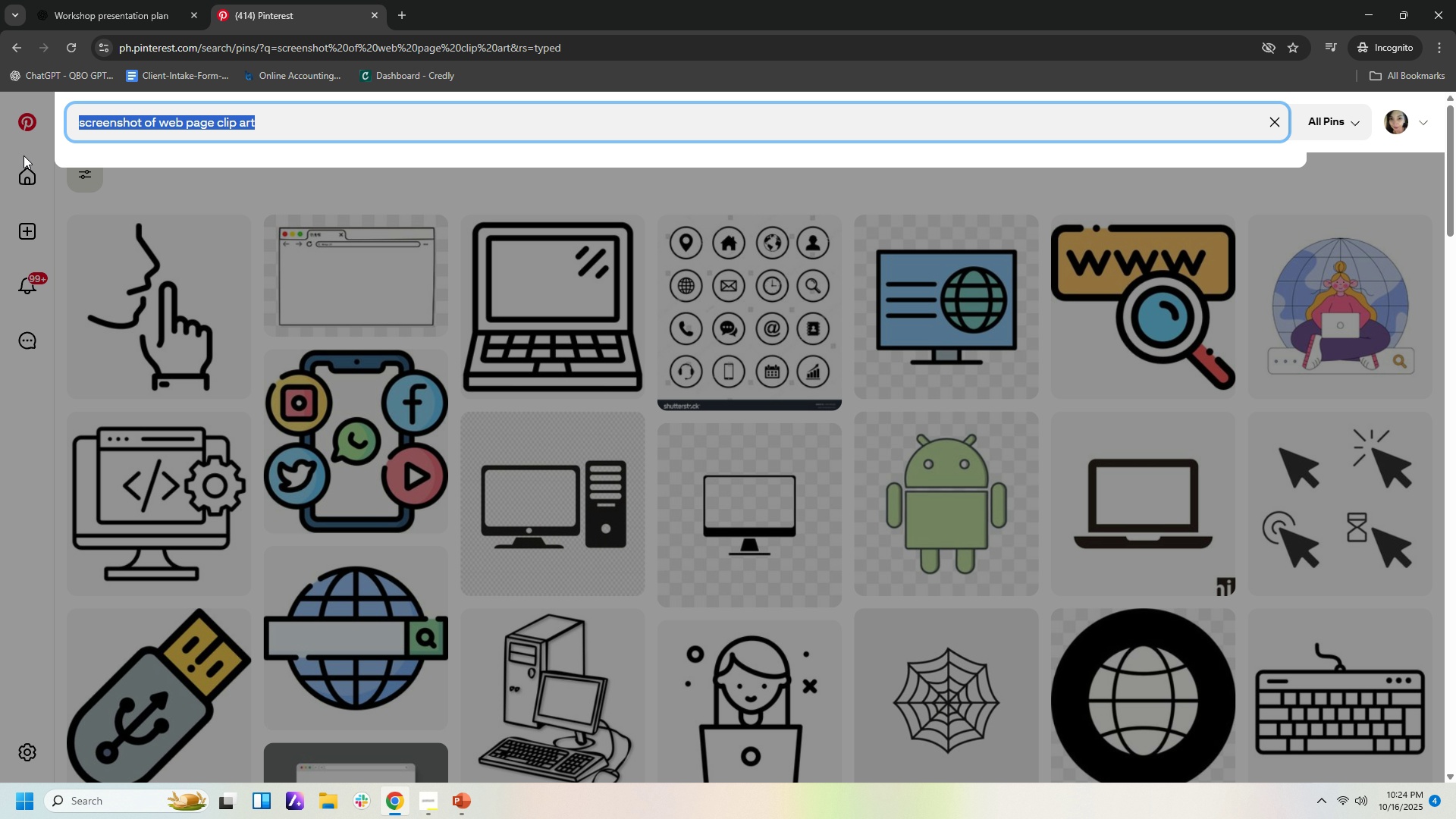 
type(canva icon)
 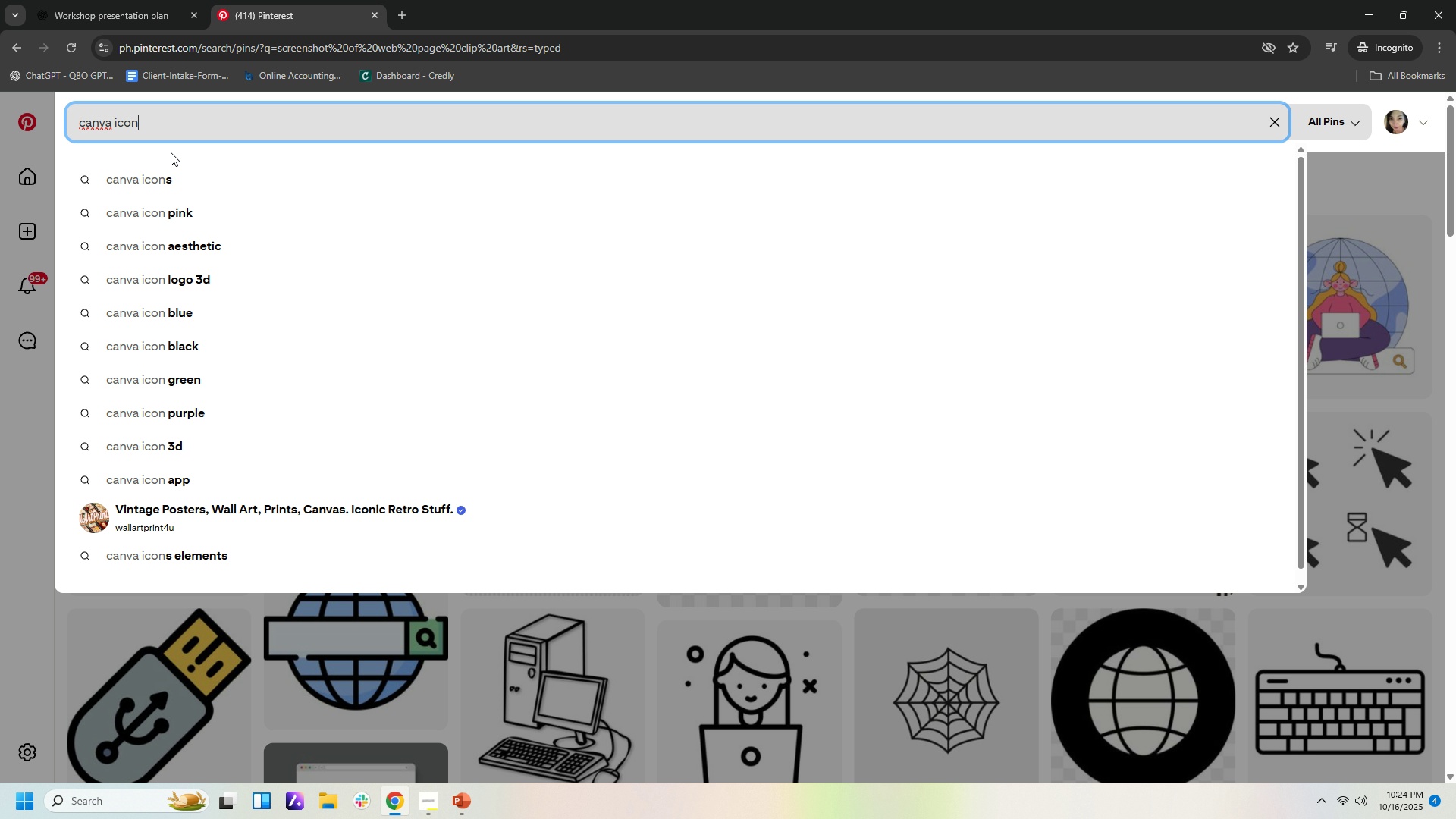 
left_click([177, 176])
 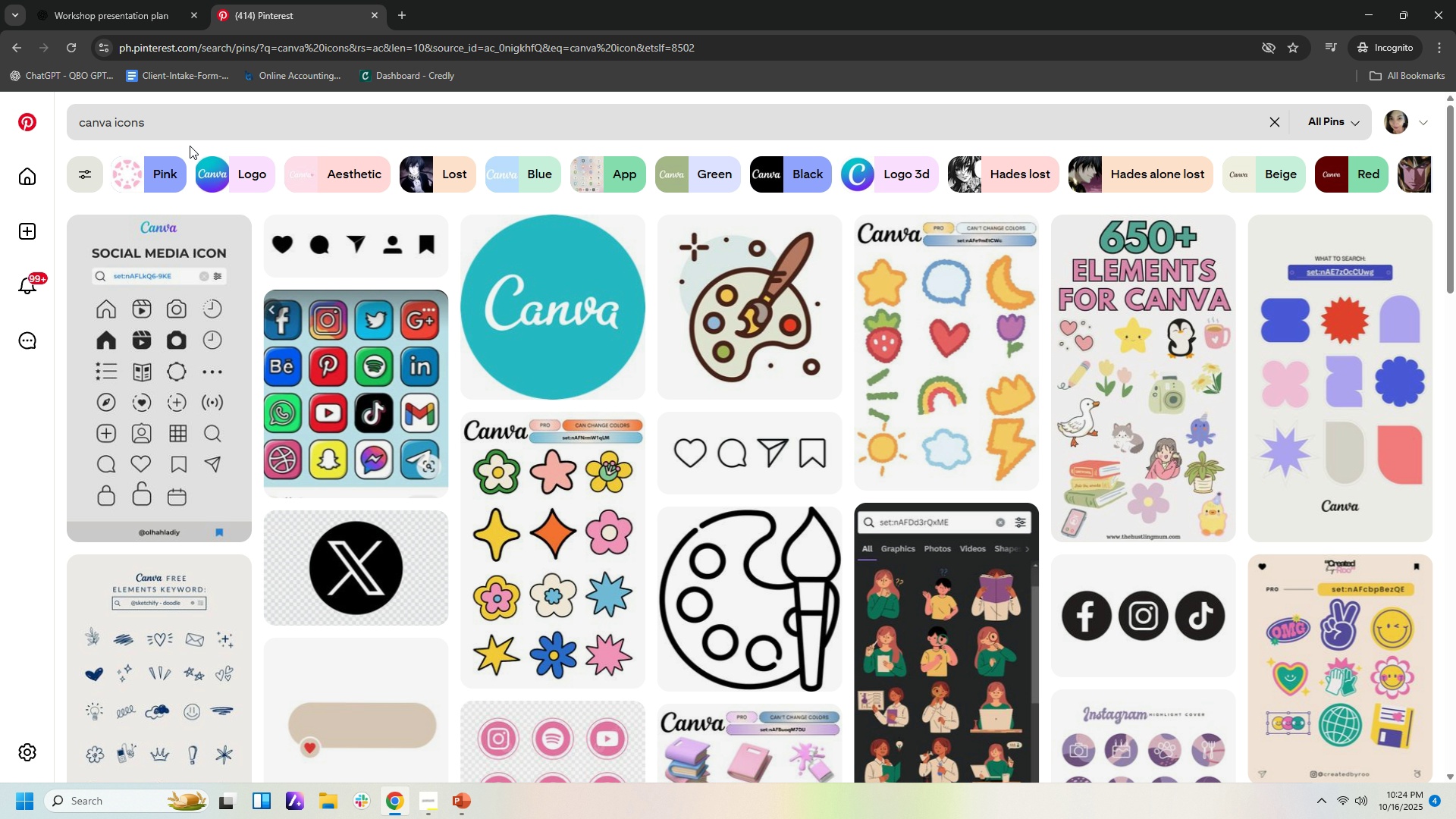 
wait(6.66)
 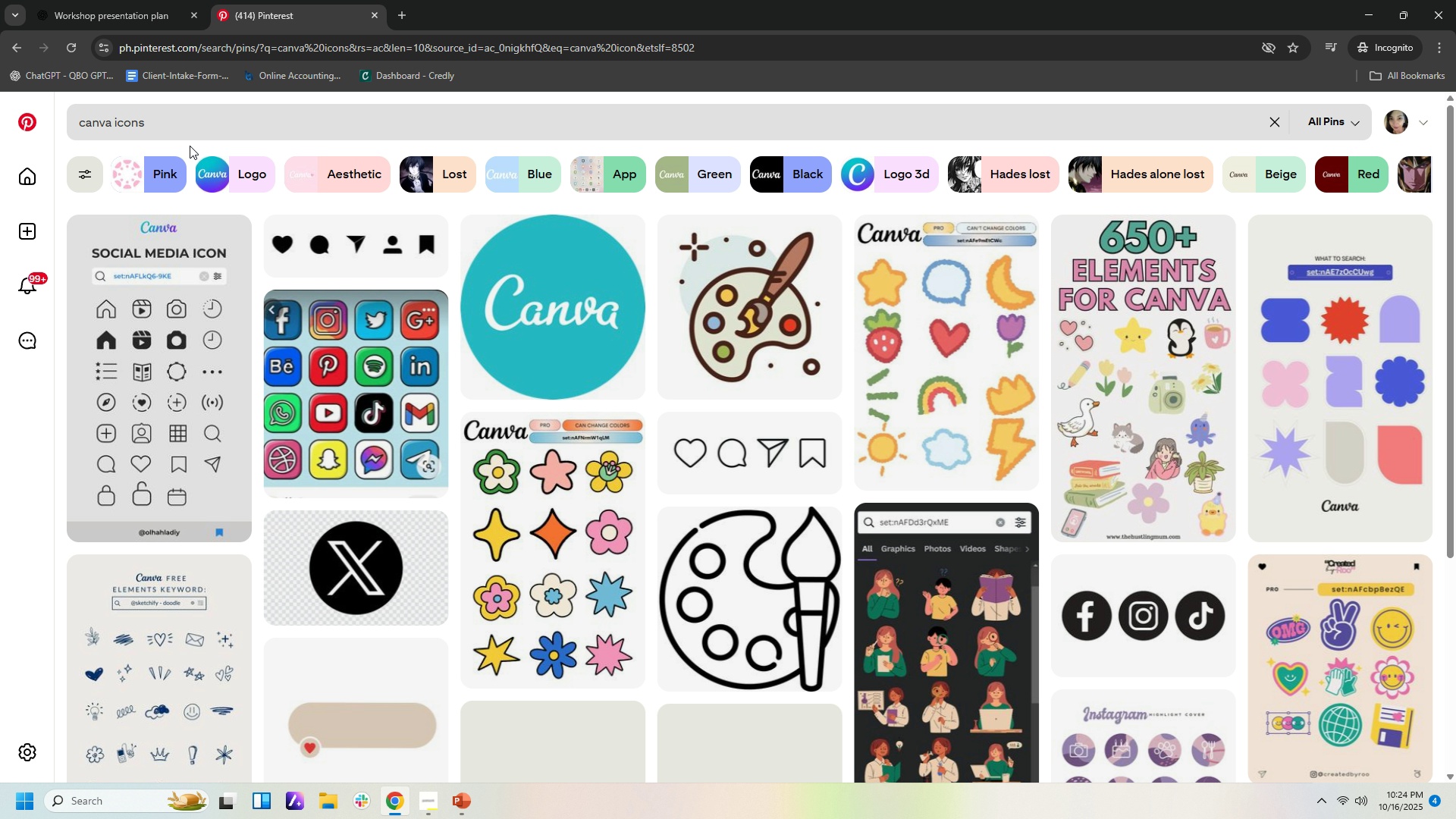 
scroll: coordinate [819, 560], scroll_direction: down, amount: 27.0
 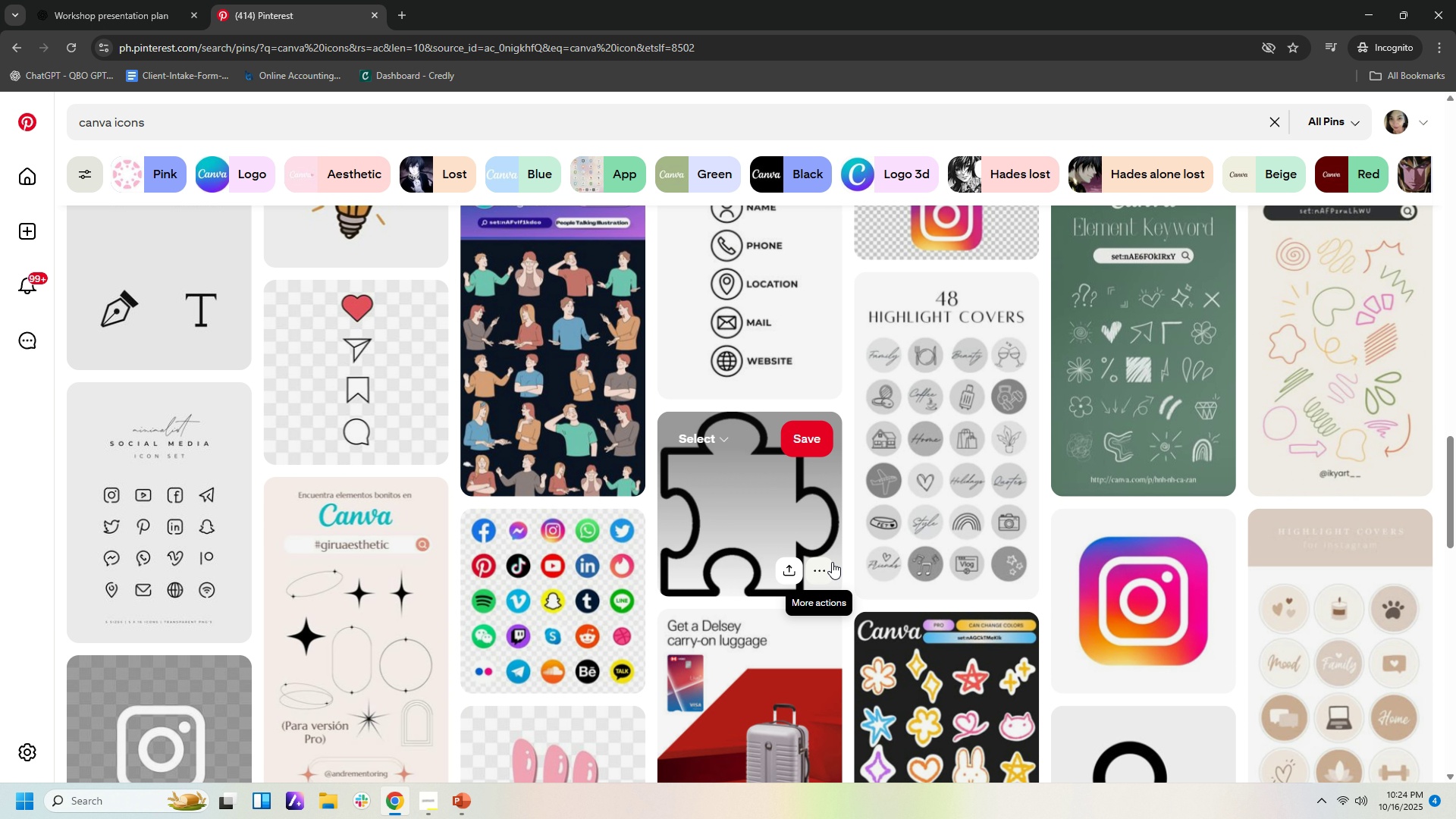 
scroll: coordinate [786, 526], scroll_direction: up, amount: 33.0
 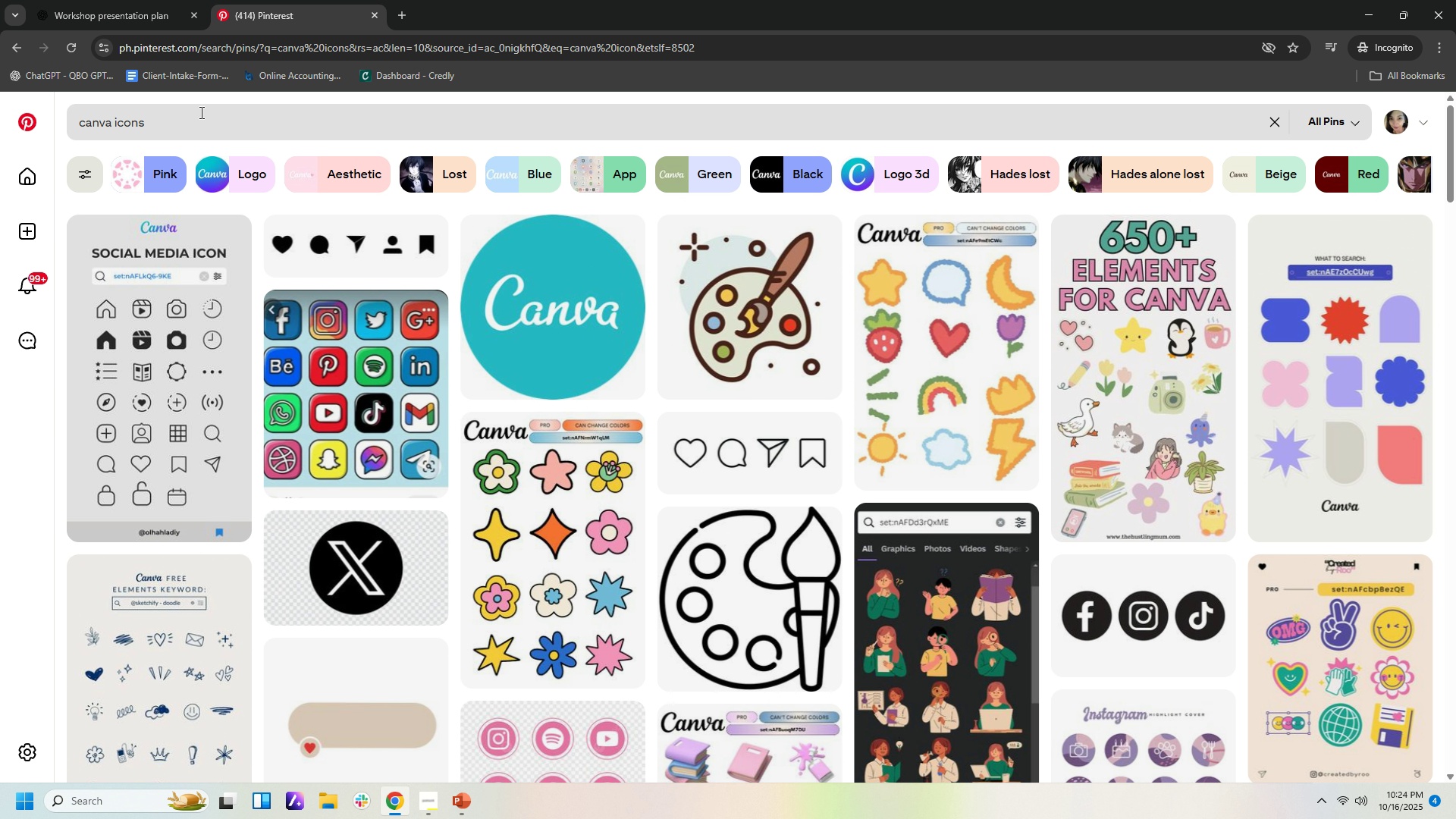 
left_click([200, 111])
 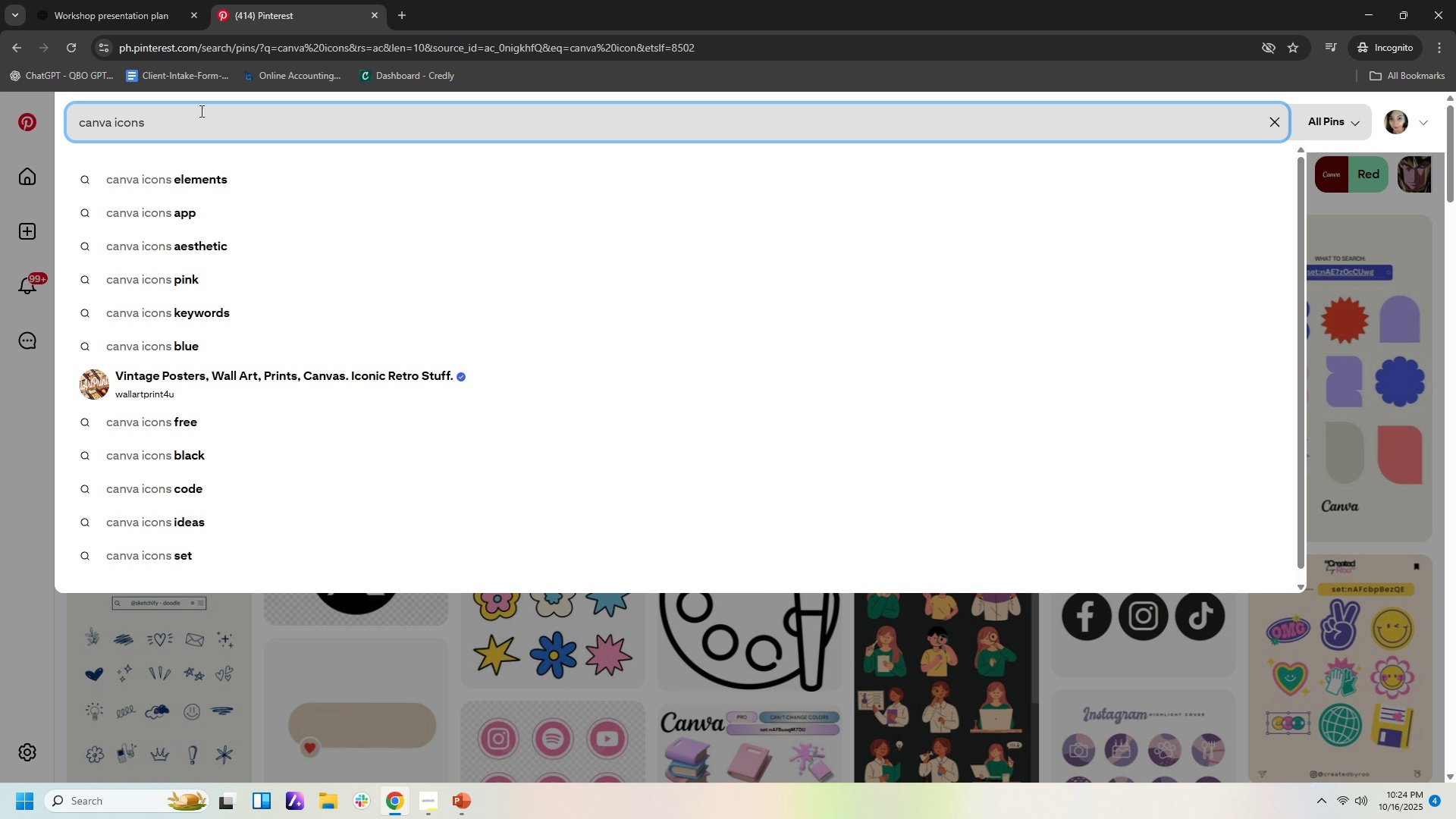 
key(Backspace)
key(Backspace)
key(Backspace)
key(Backspace)
key(Backspace)
type(;o)
key(Backspace)
key(Backspace)
type(logo)
 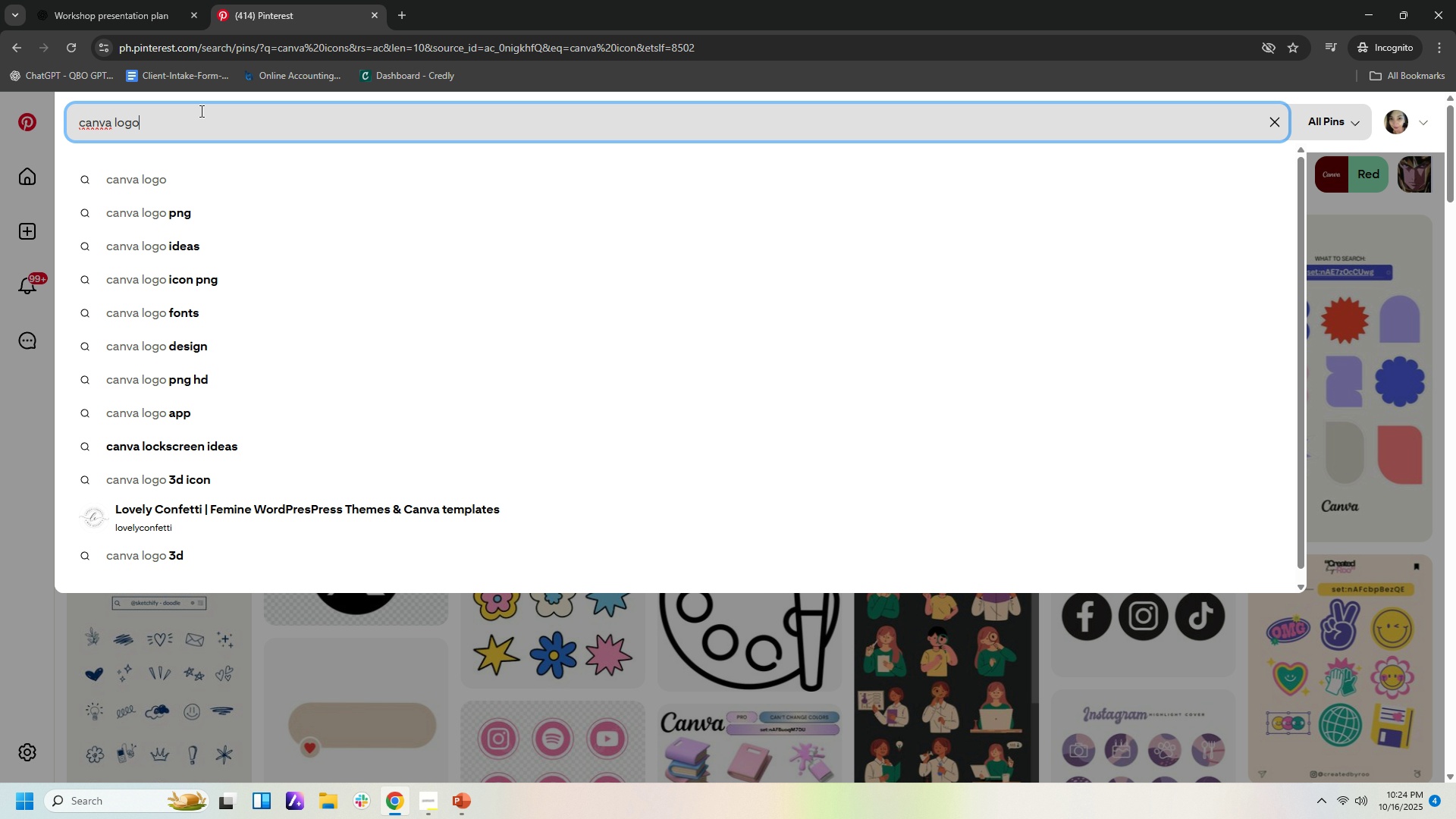 
key(Enter)
 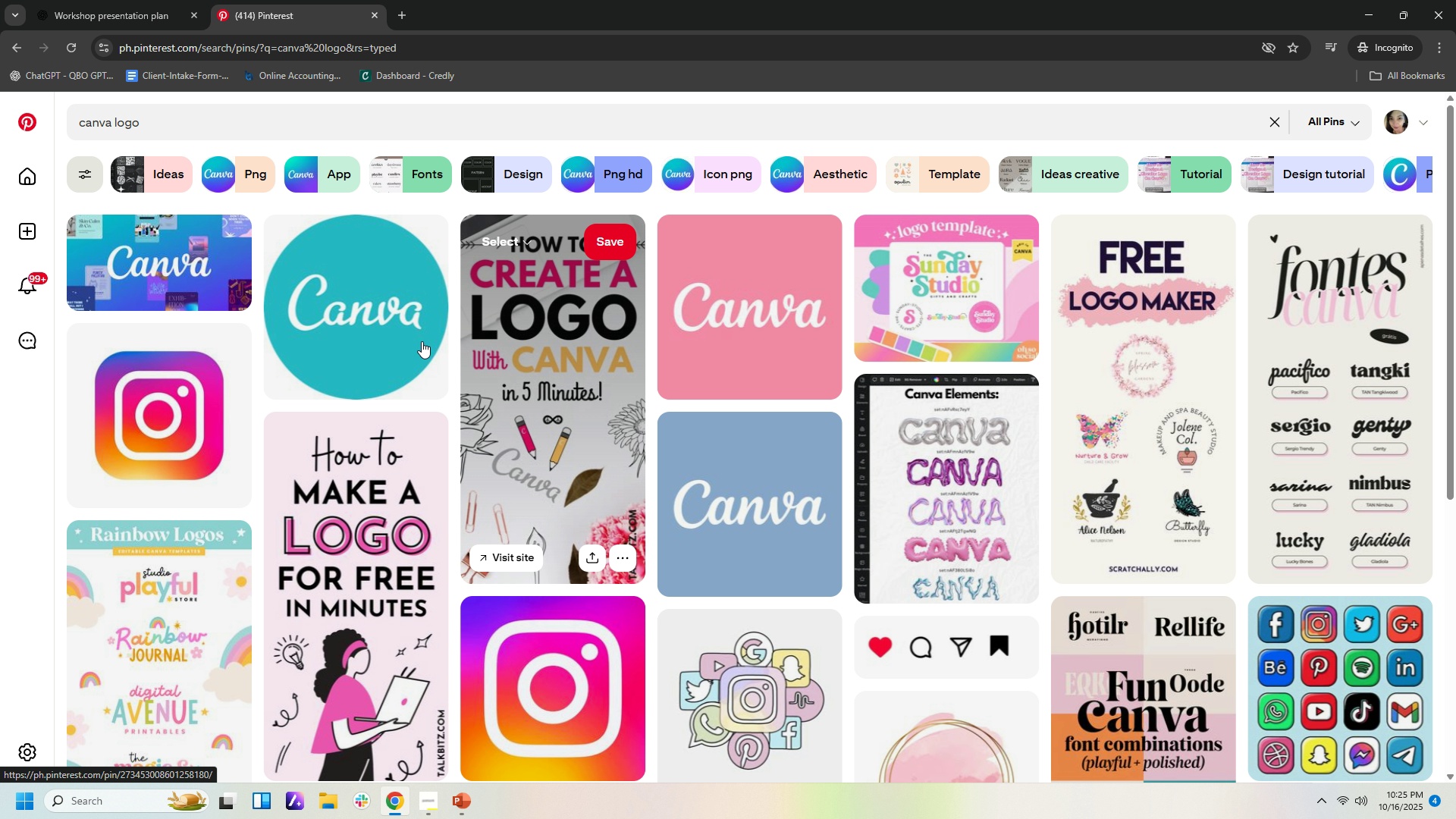 
left_click([388, 335])
 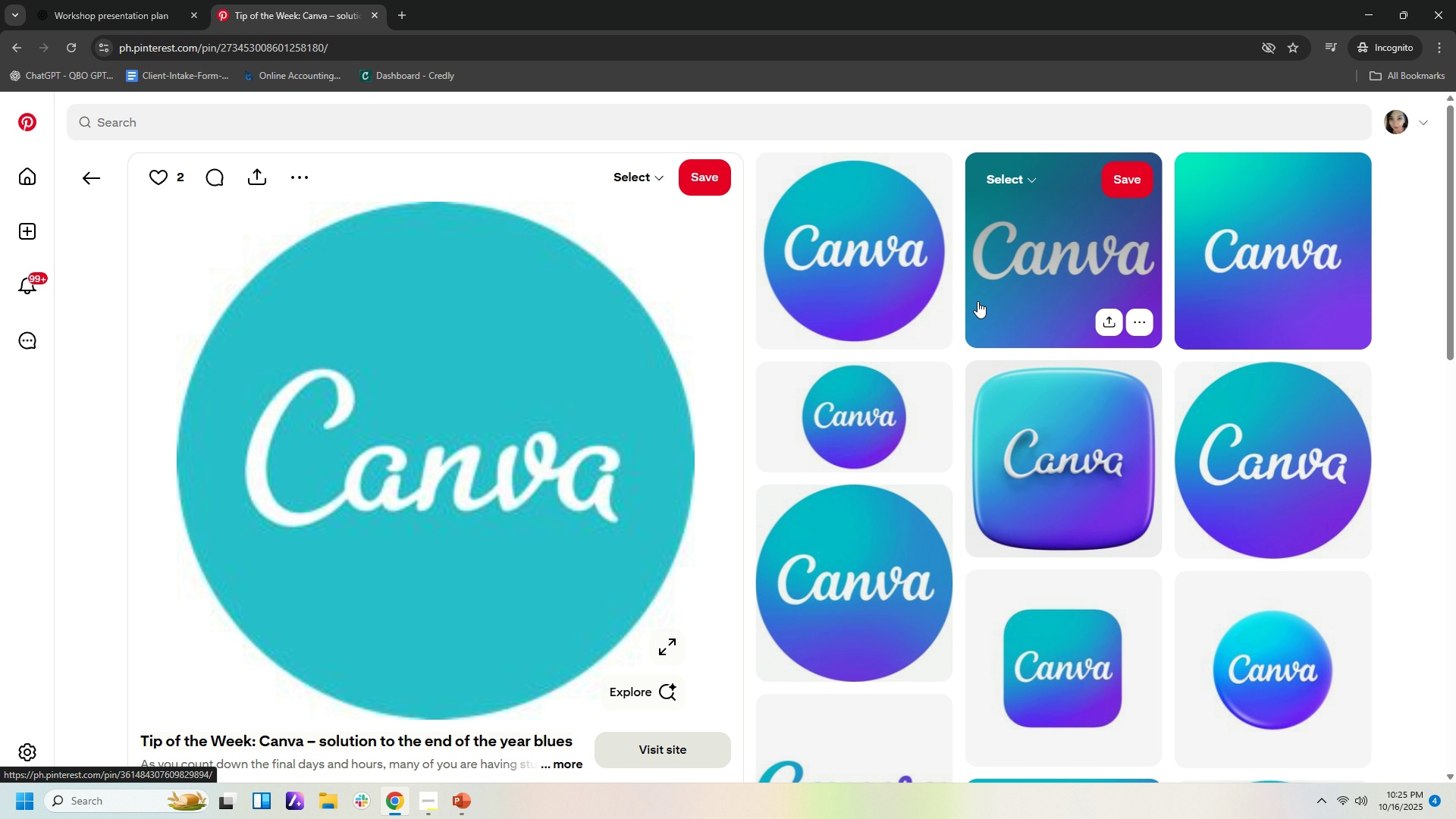 
left_click([897, 247])
 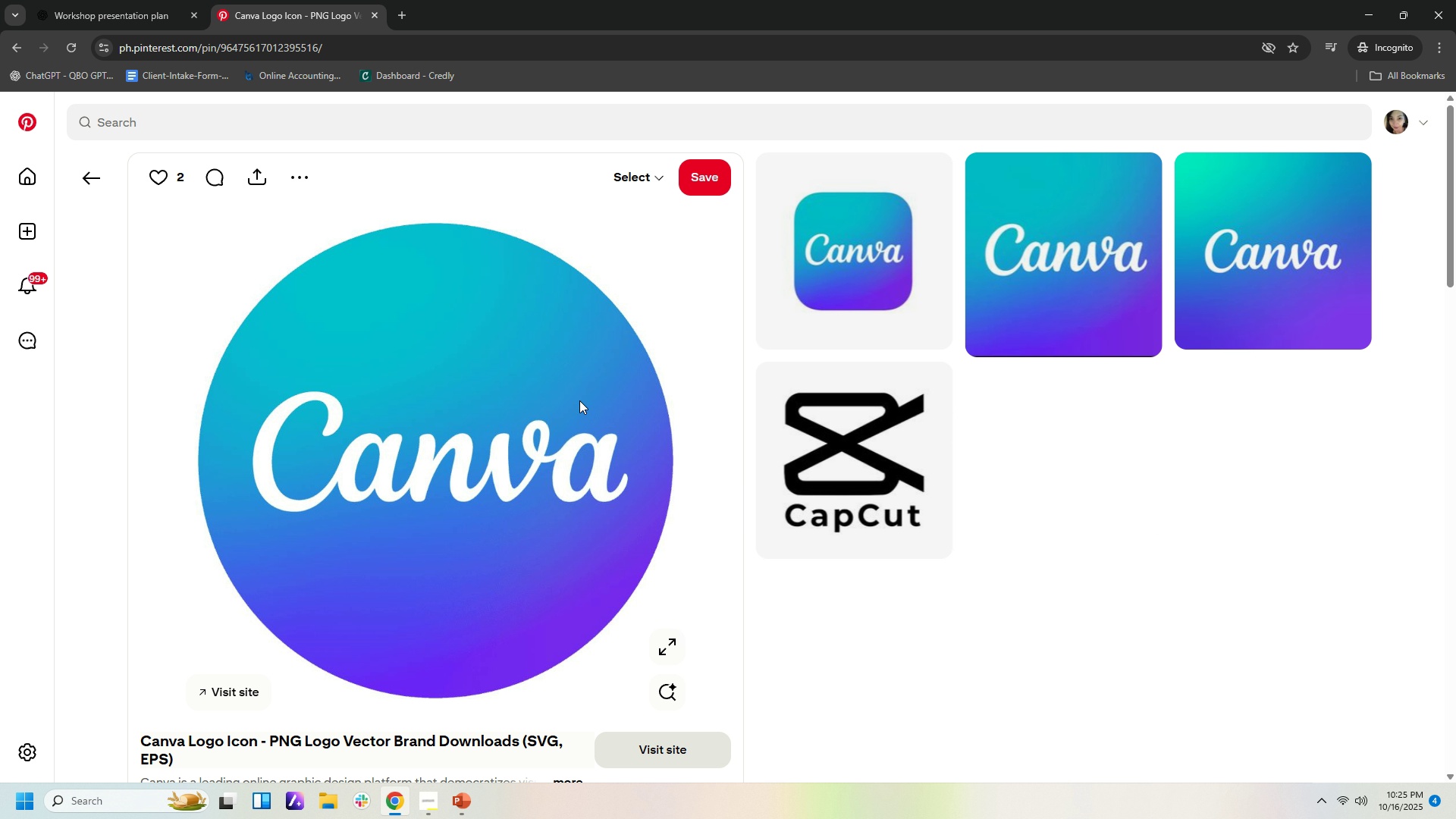 
right_click([579, 395])
 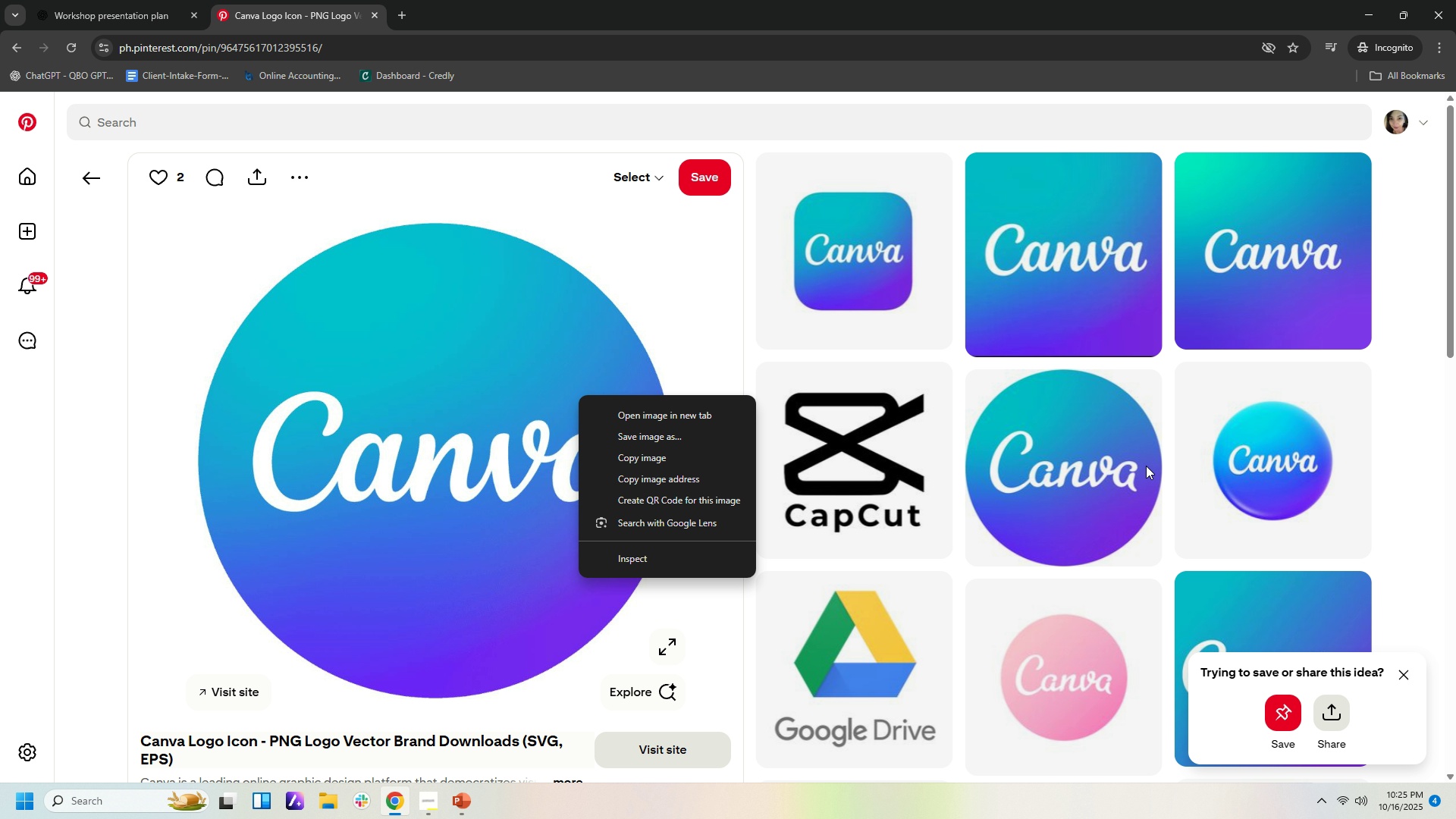 
left_click([1289, 488])
 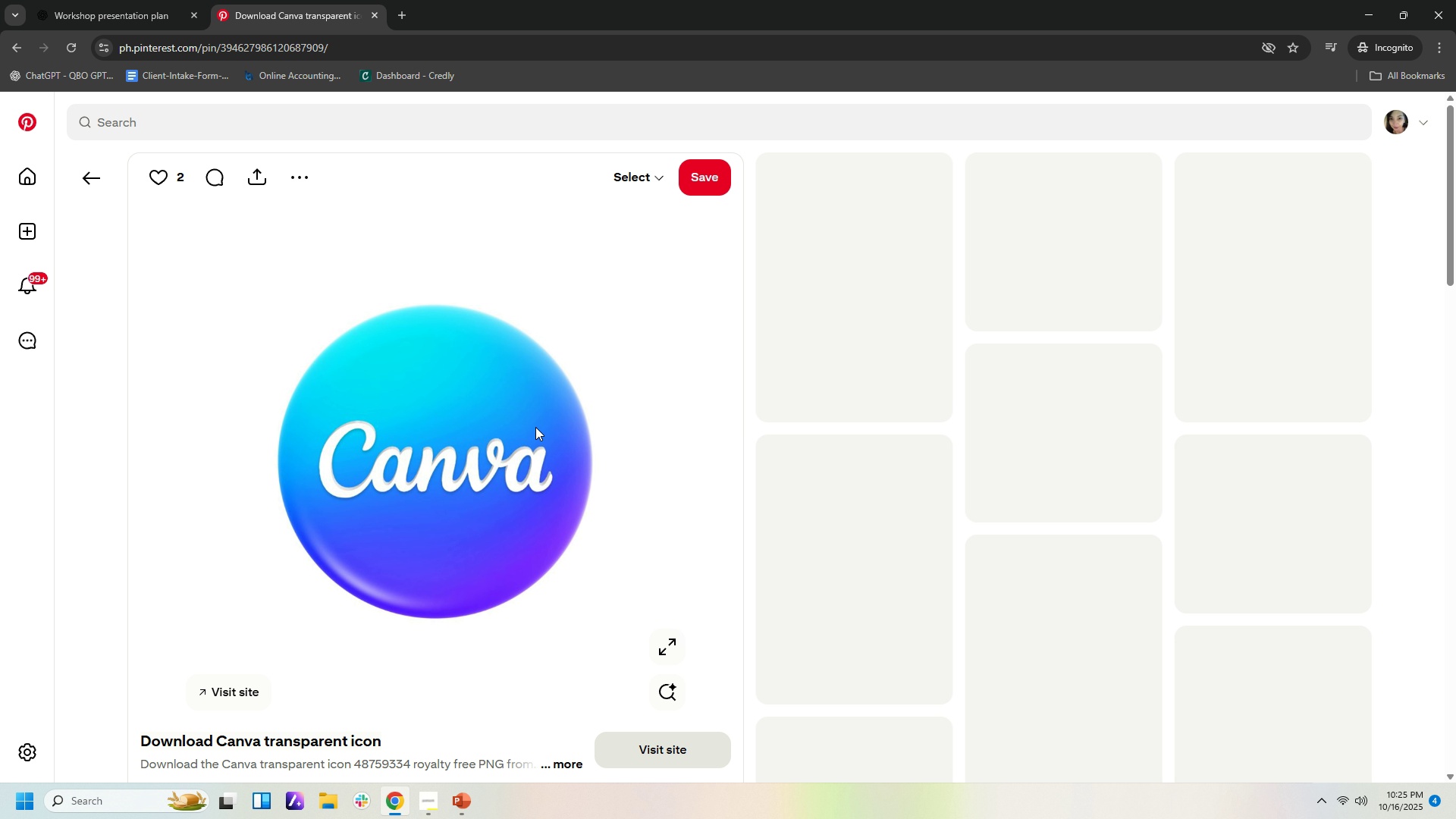 
right_click([535, 423])
 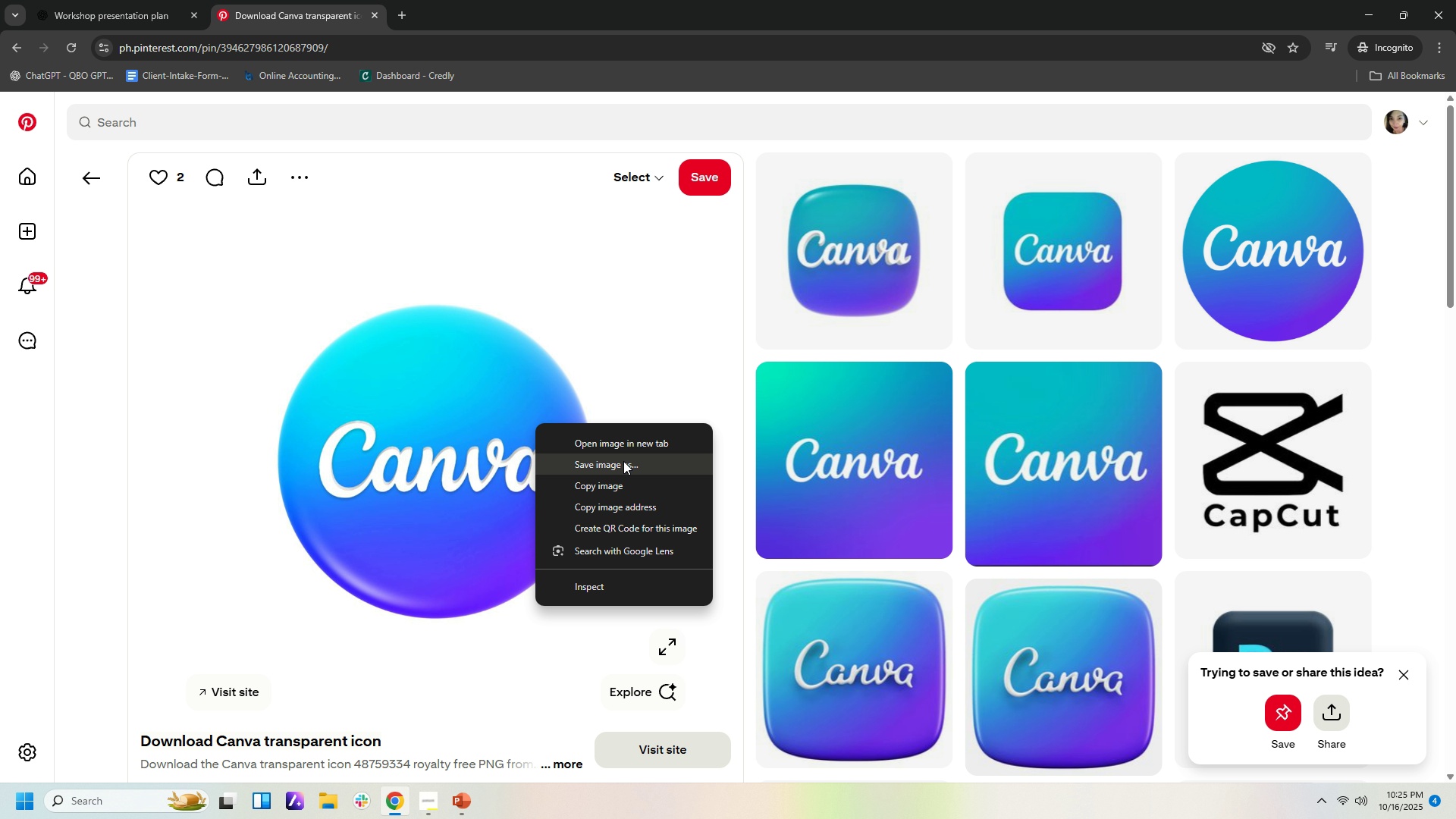 
left_click([627, 479])
 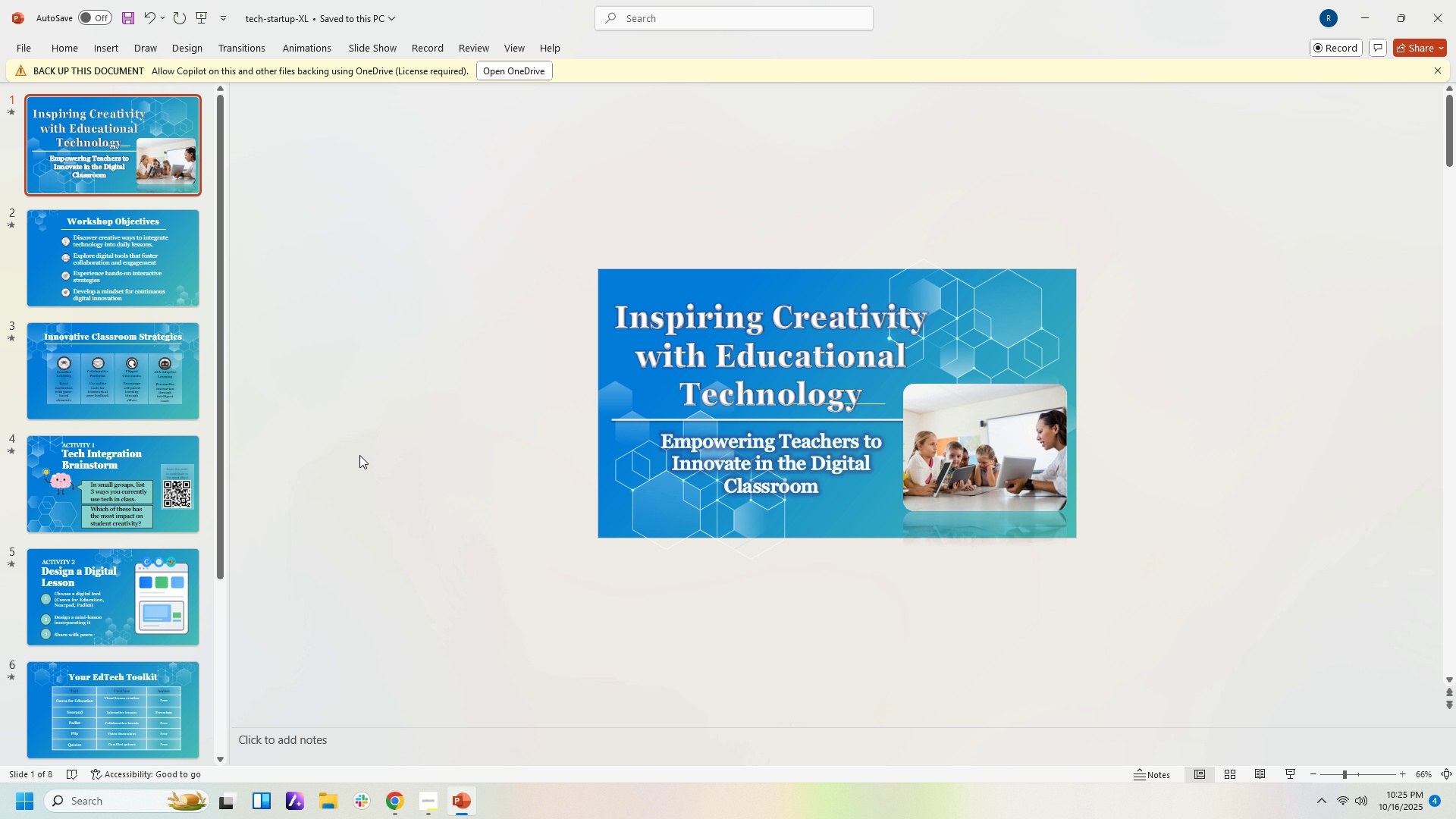 
scroll: coordinate [202, 593], scroll_direction: down, amount: 3.0
 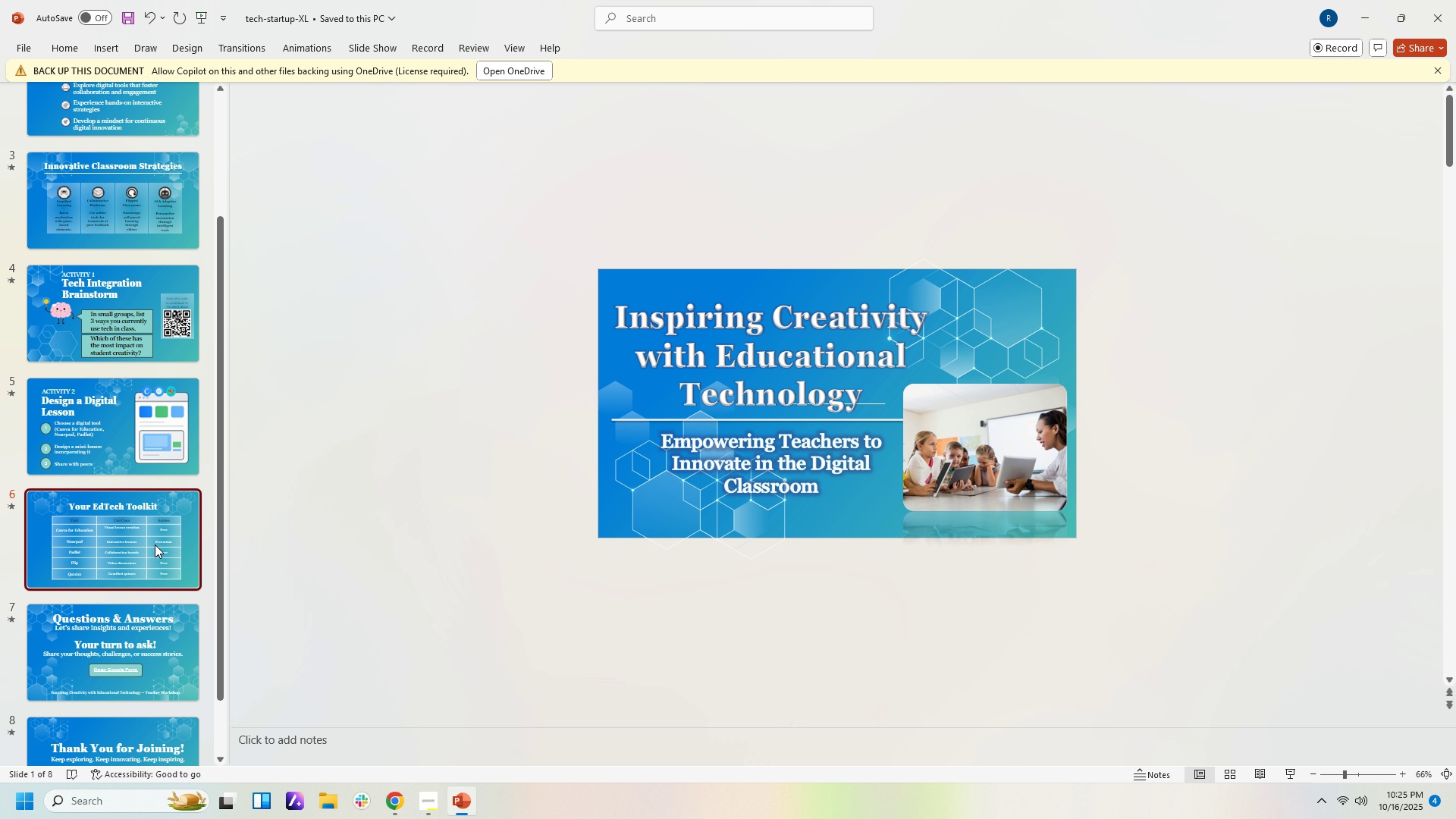 
left_click([155, 544])
 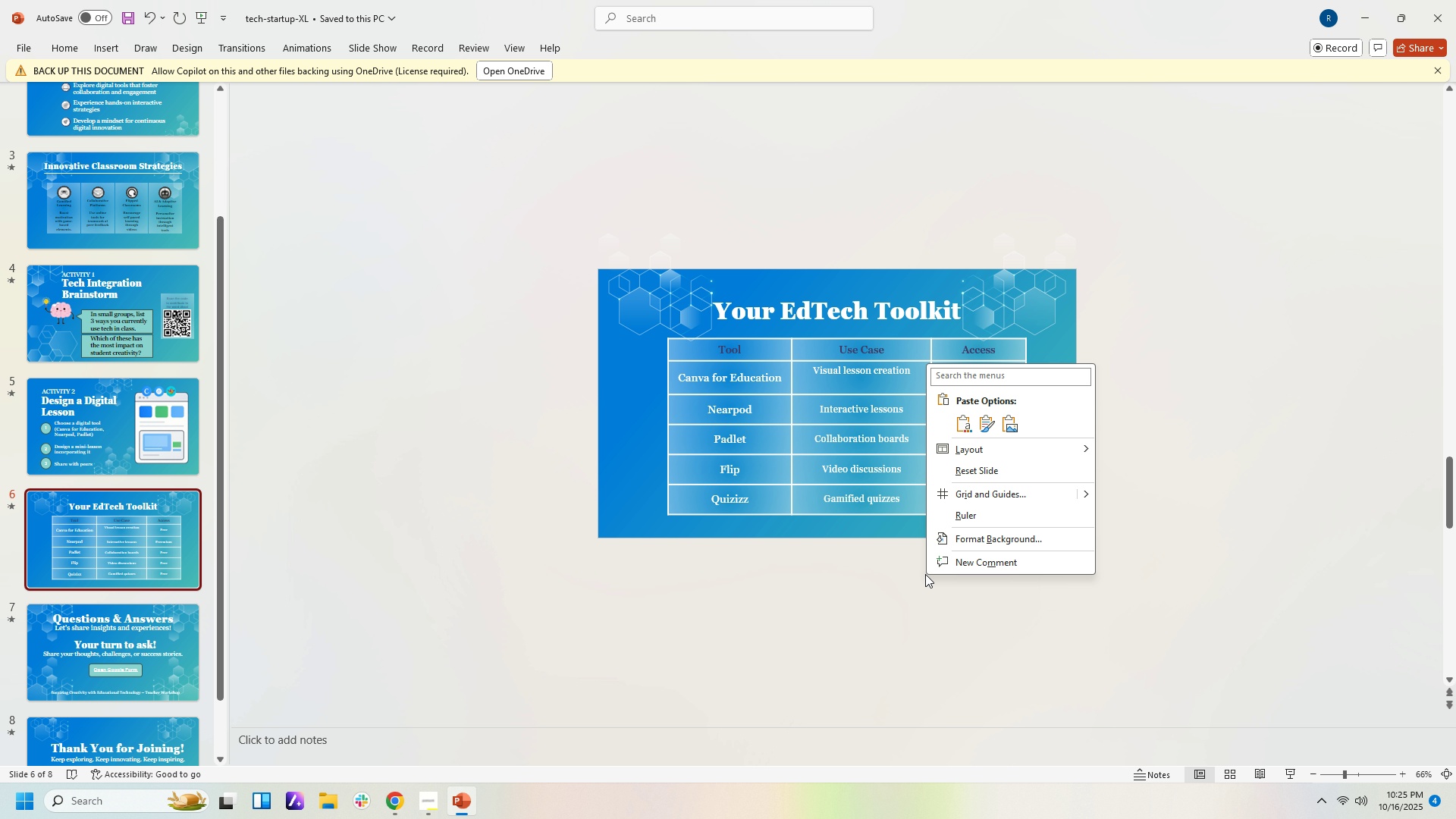 
right_click([925, 574])
 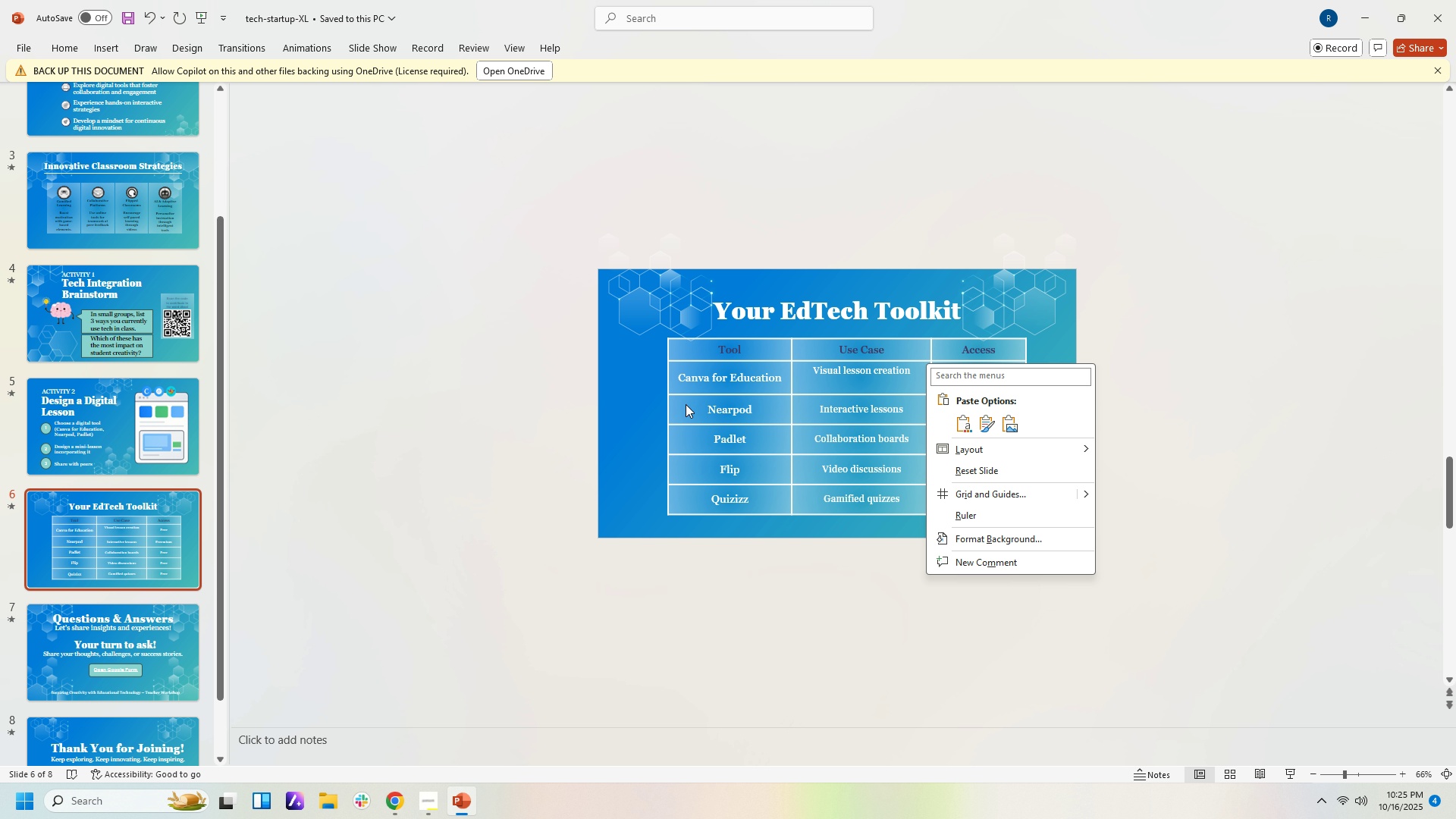 
right_click([641, 369])
 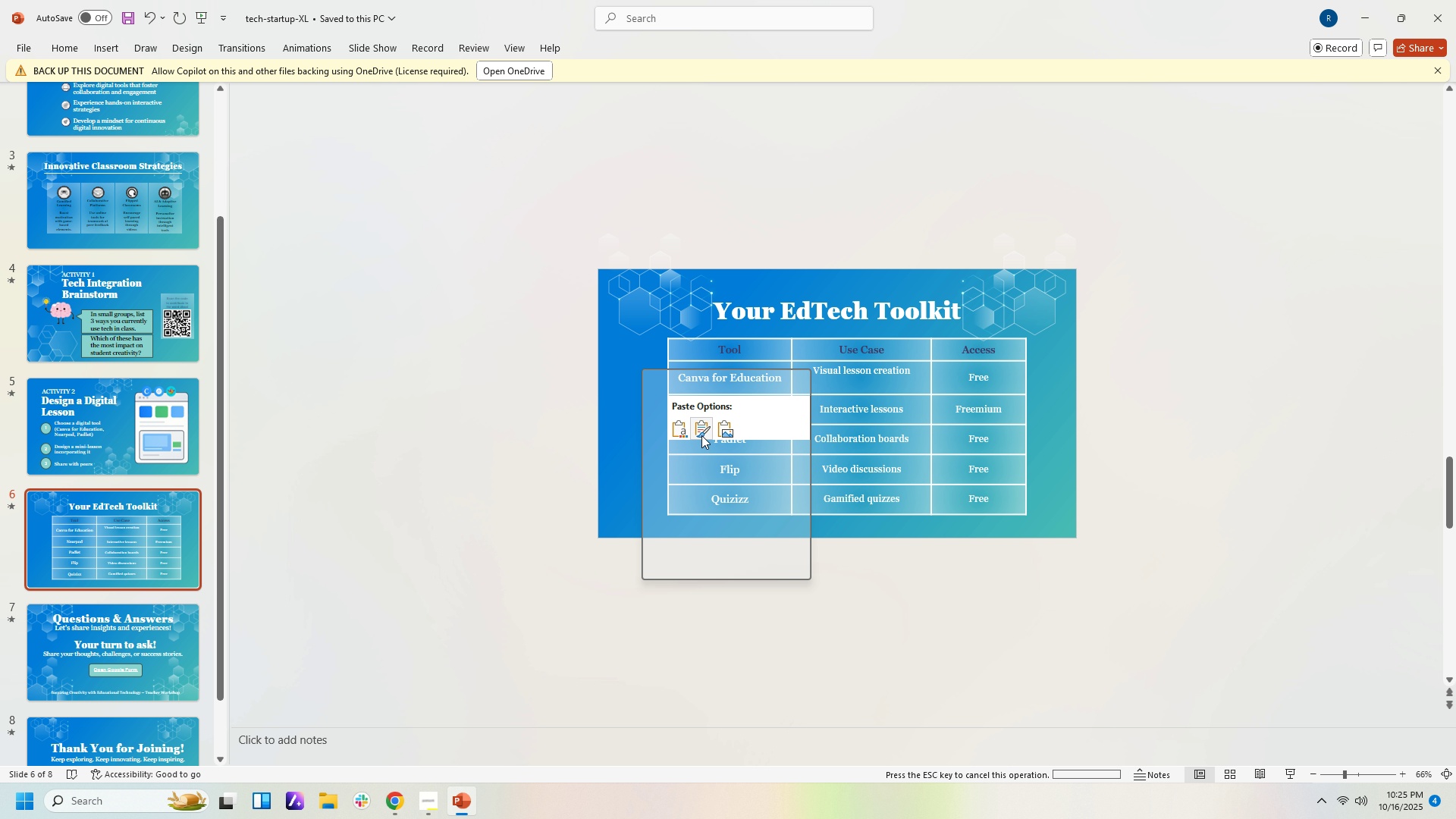 
left_click([701, 435])
 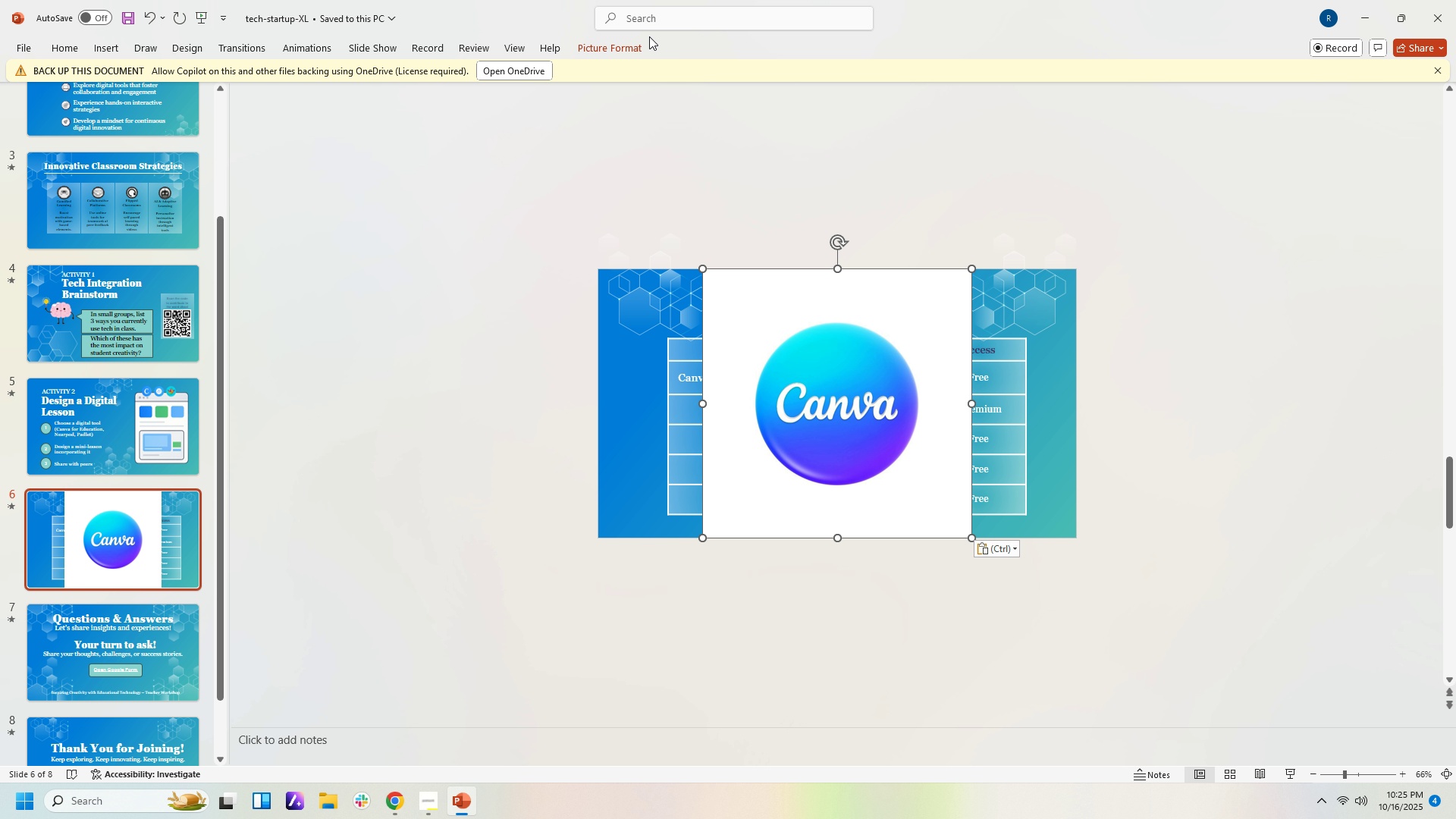 
left_click([621, 44])
 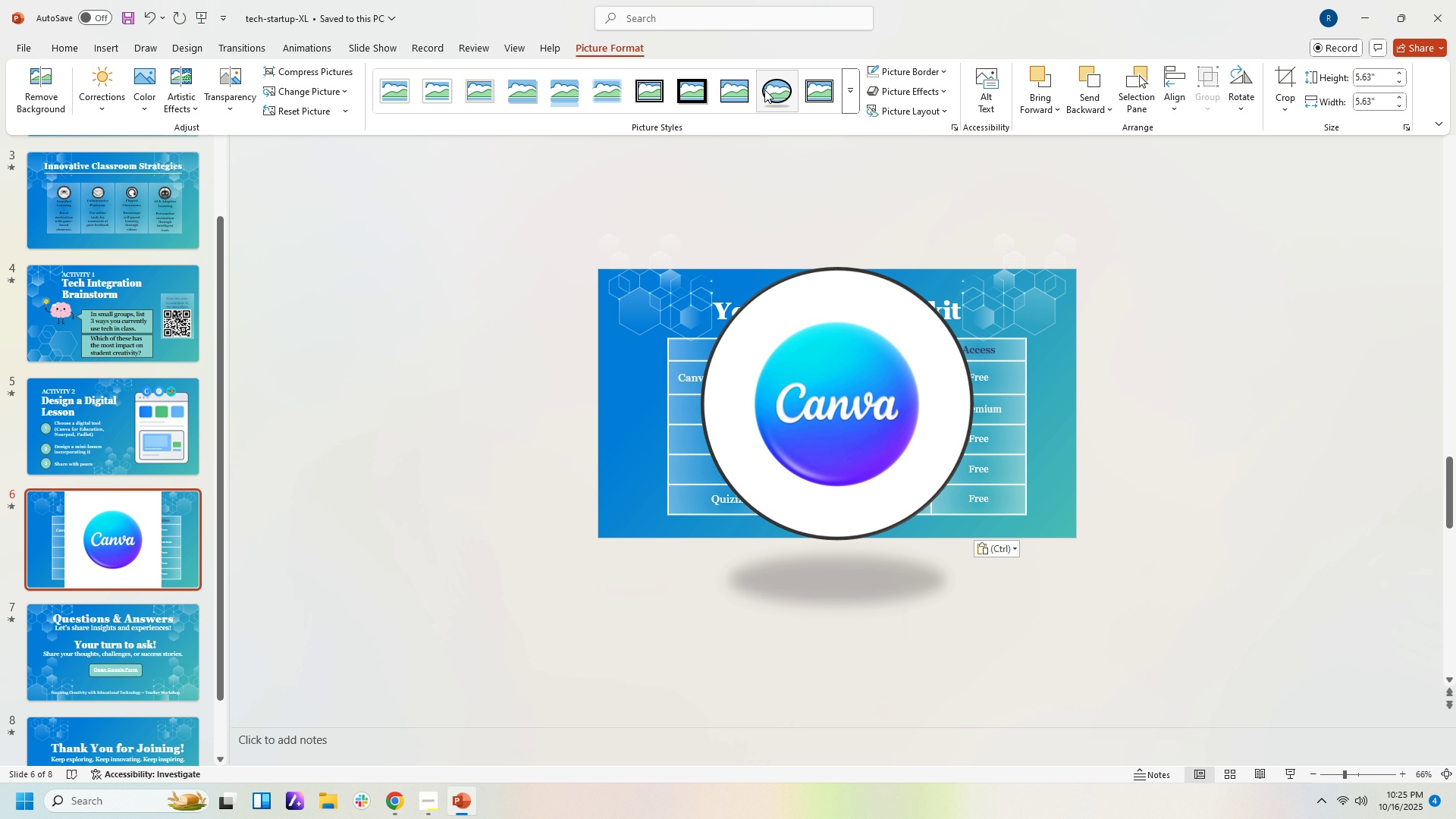 
left_click([771, 89])
 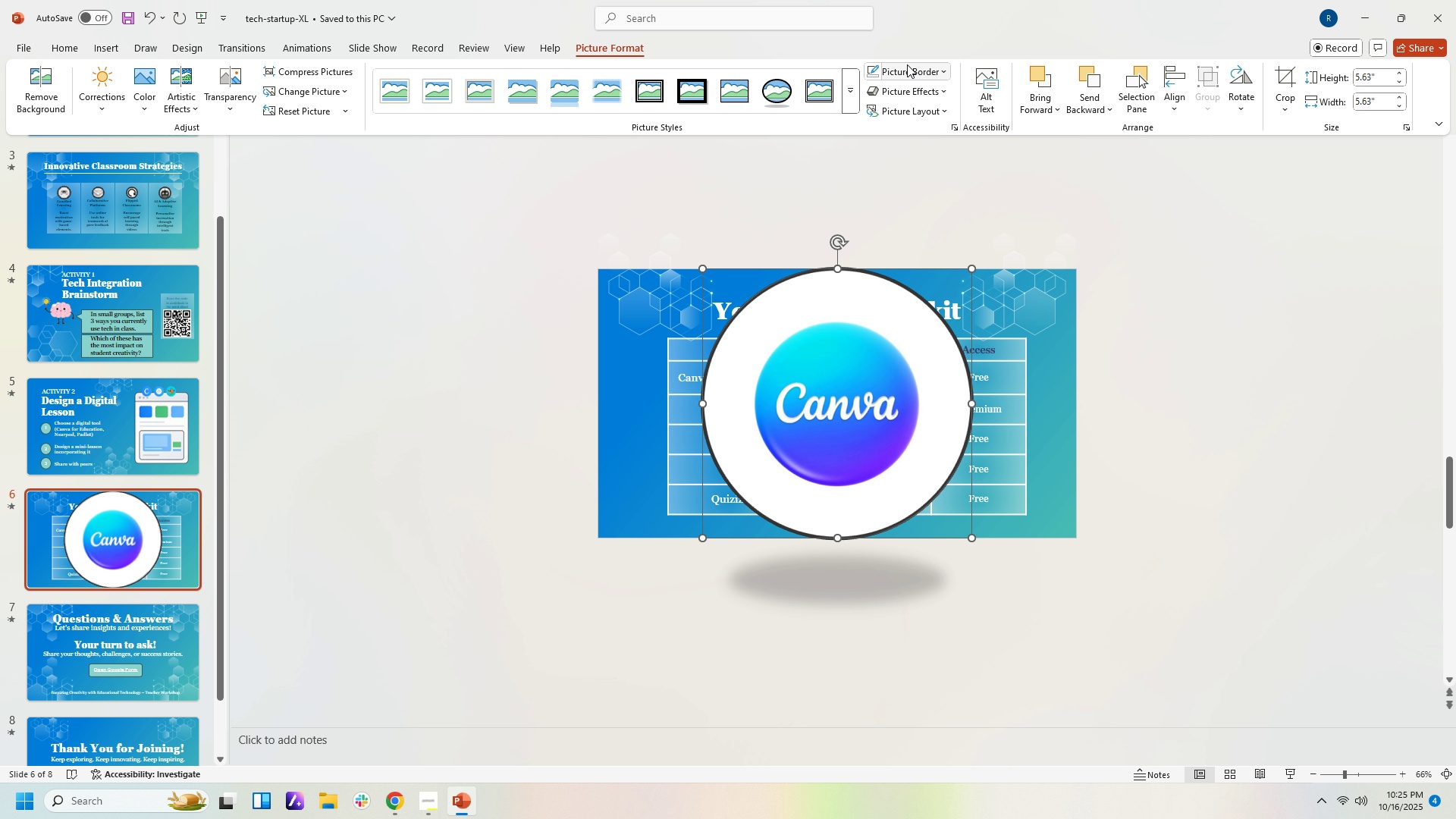 
left_click([874, 71])
 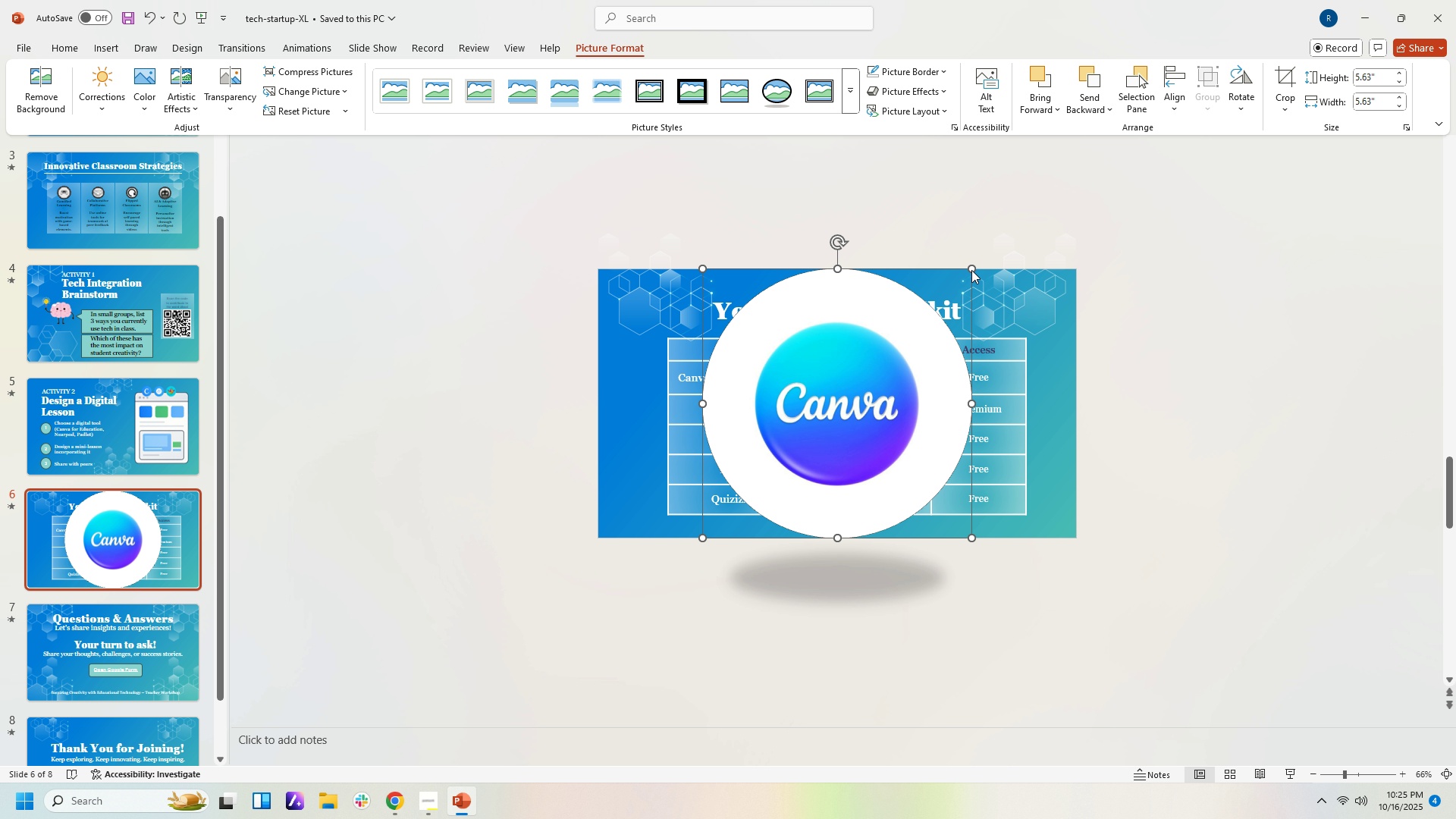 
wait(5.52)
 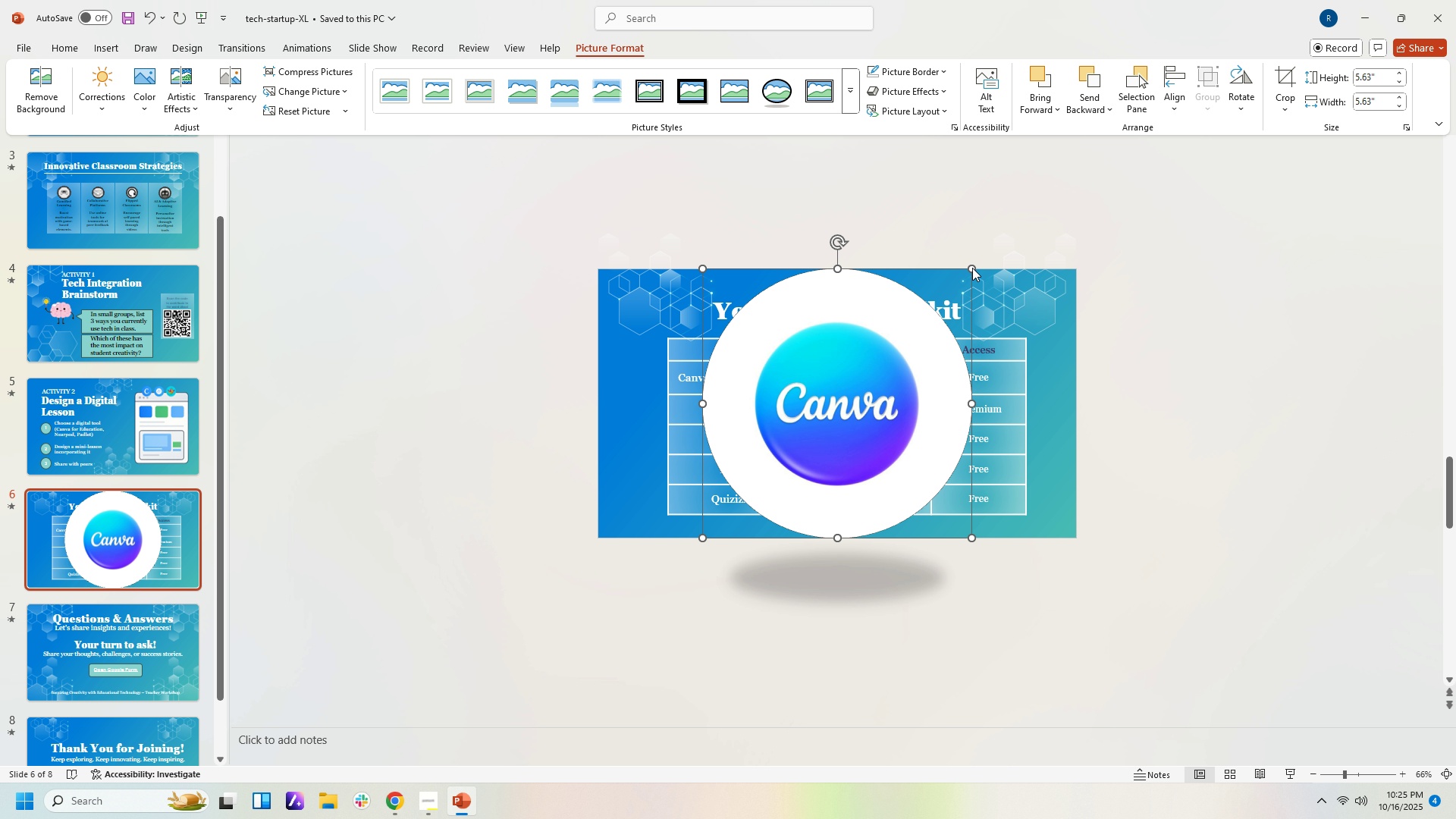 
left_click([1008, 456])
 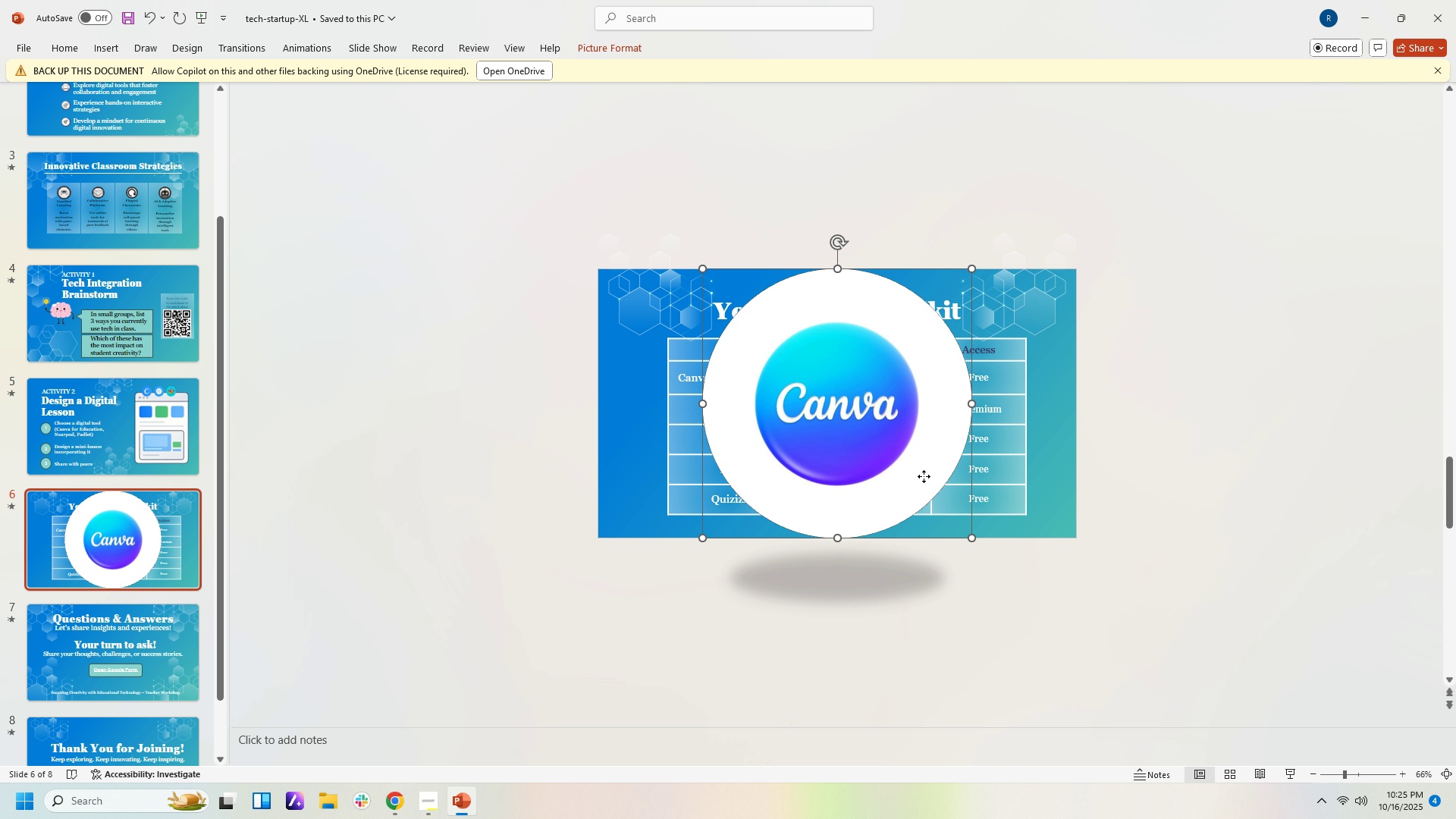 
left_click([924, 476])
 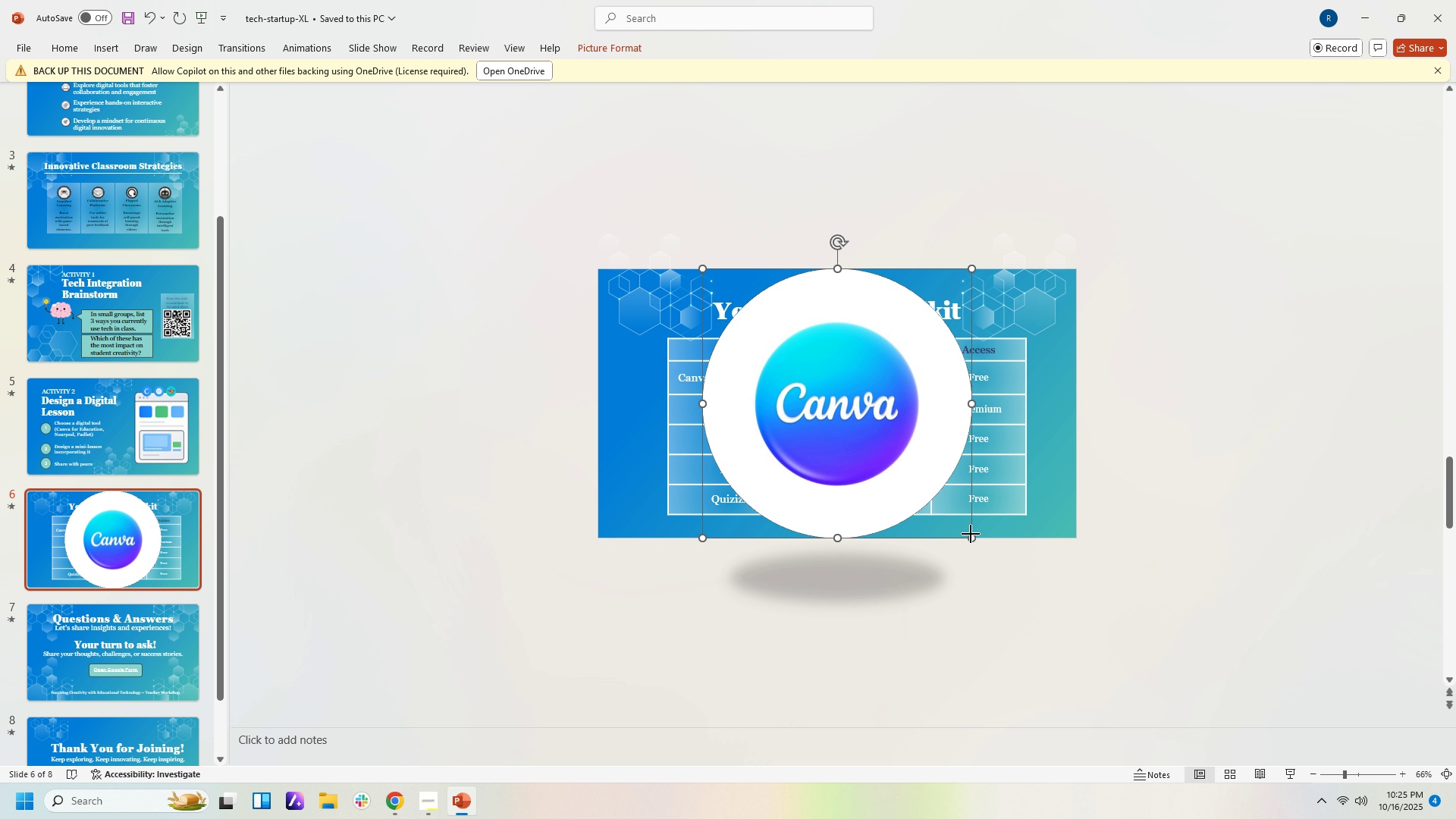 
left_click_drag(start_coordinate=[971, 534], to_coordinate=[814, 413])
 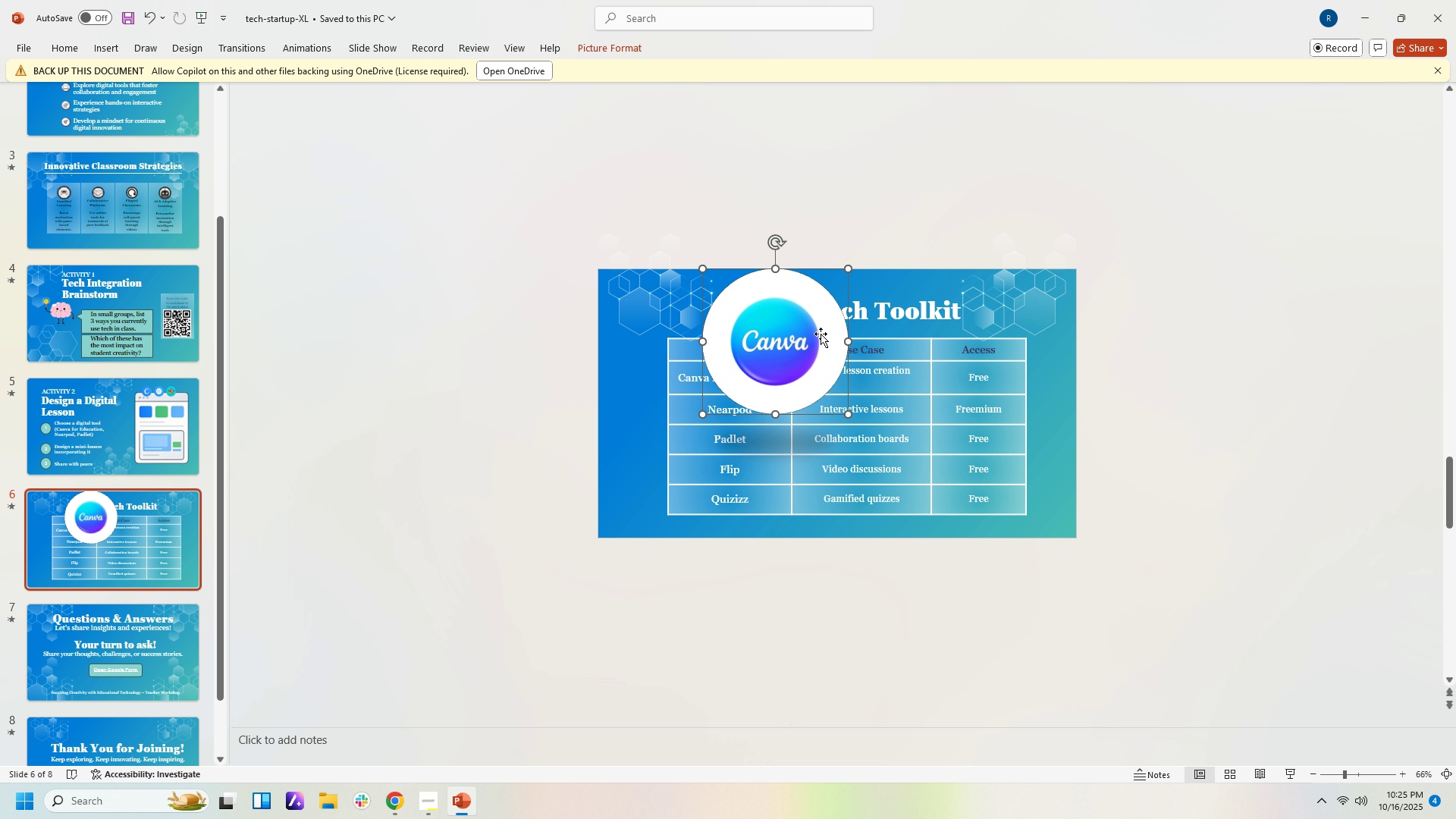 
left_click_drag(start_coordinate=[820, 328], to_coordinate=[754, 394])
 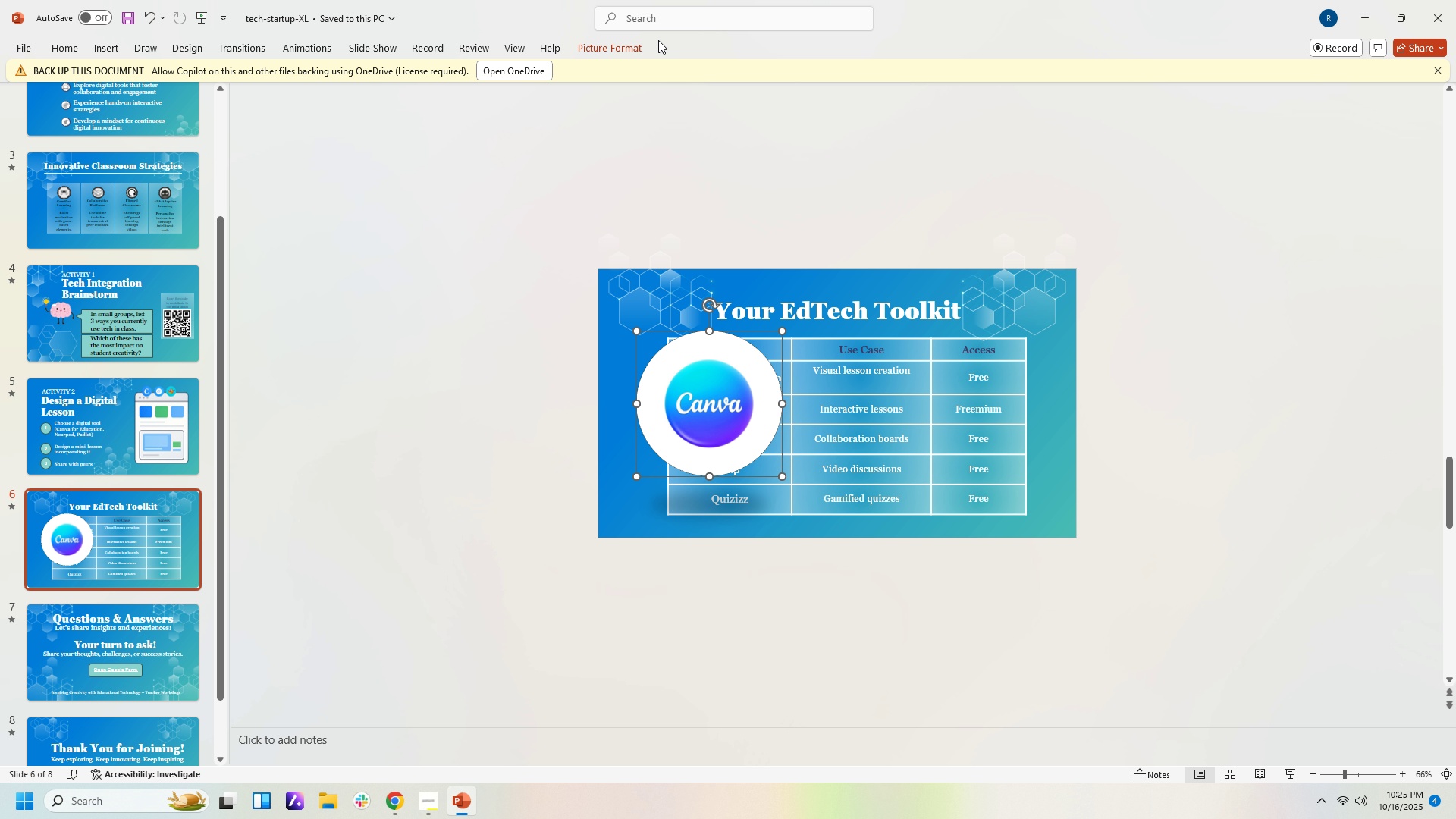 
left_click_drag(start_coordinate=[613, 44], to_coordinate=[613, 48])
 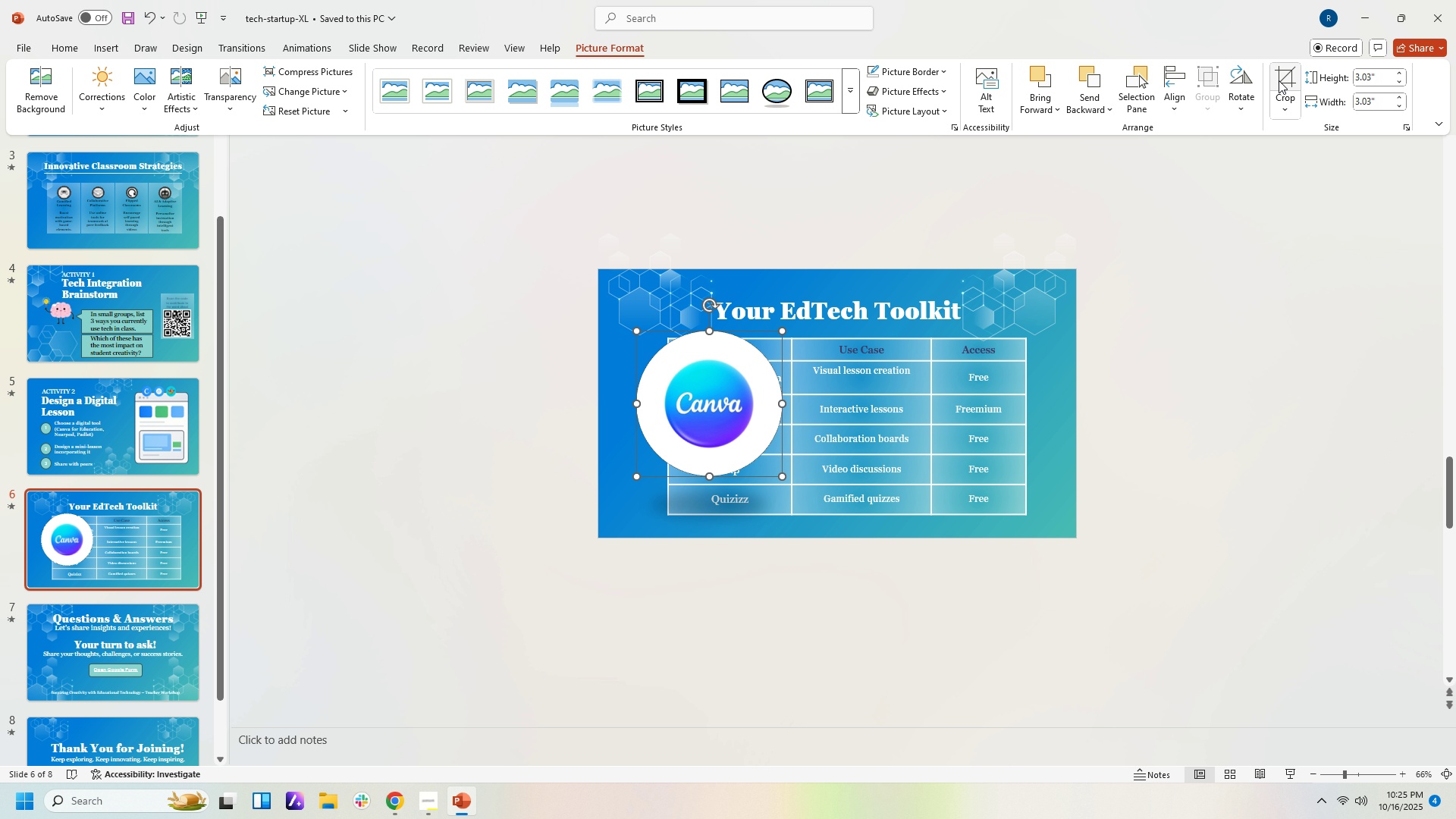 
left_click([1279, 74])
 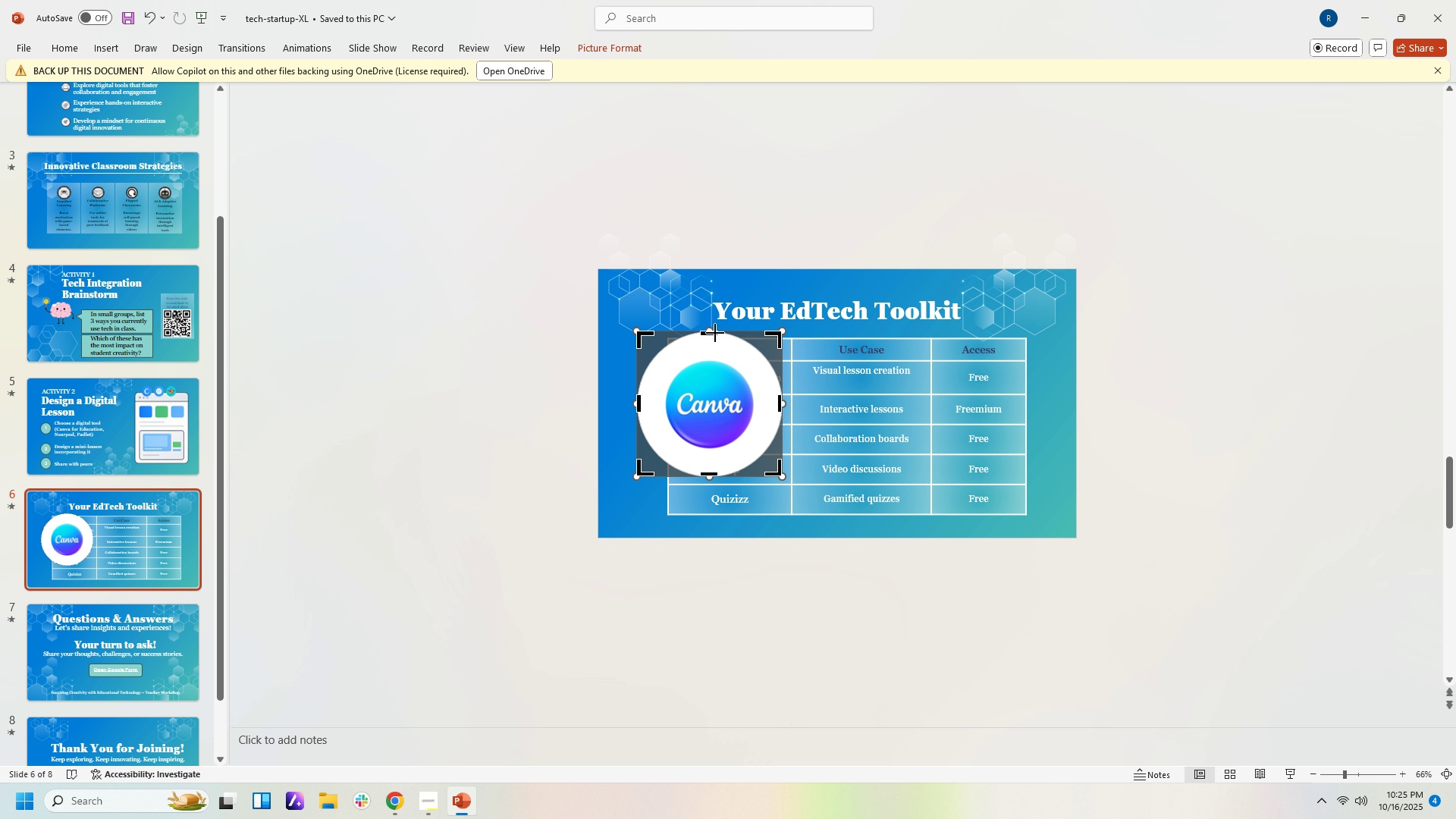 
left_click_drag(start_coordinate=[715, 333], to_coordinate=[715, 359])
 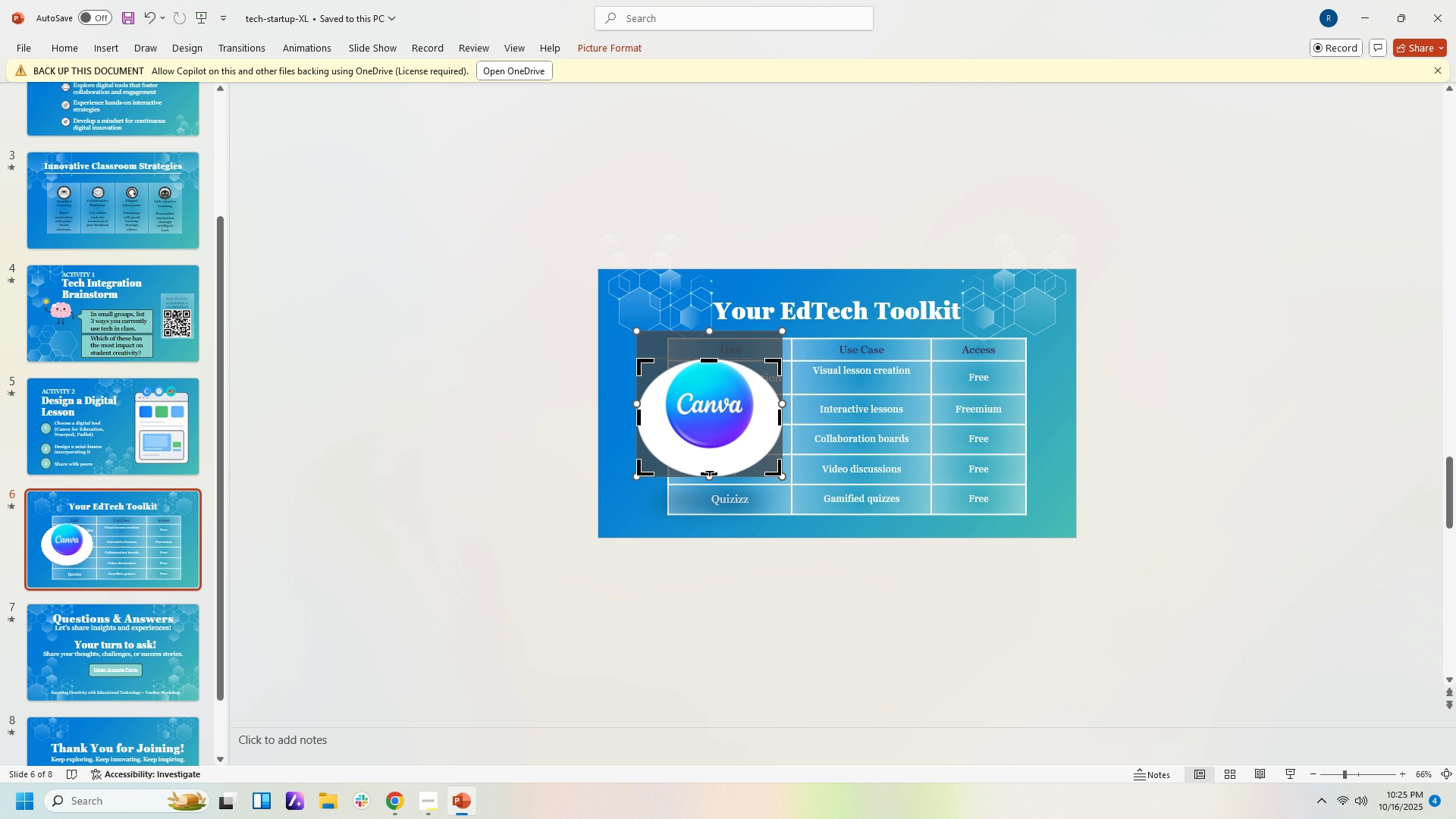 
left_click_drag(start_coordinate=[710, 473], to_coordinate=[713, 449])
 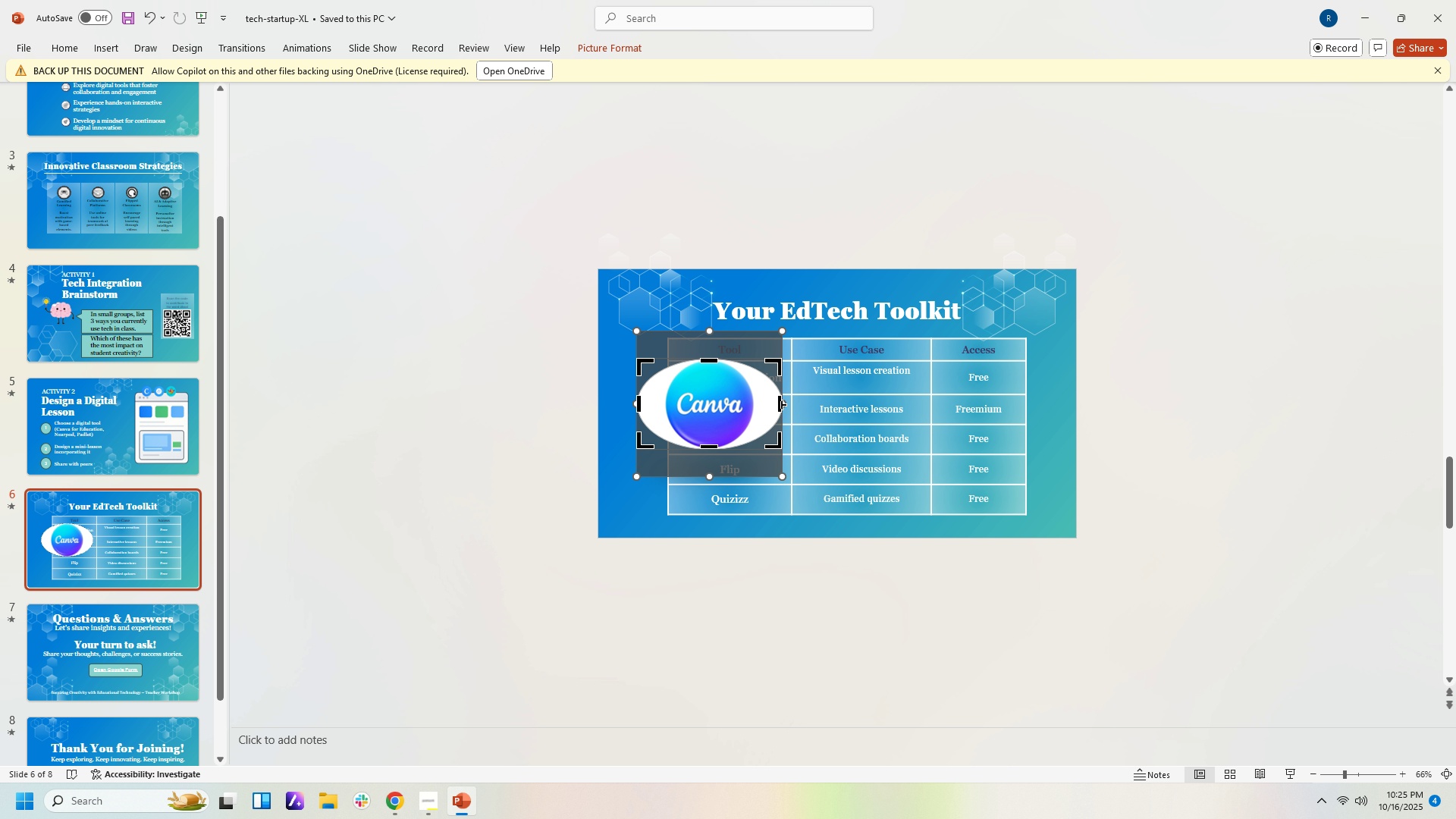 
left_click_drag(start_coordinate=[781, 404], to_coordinate=[752, 404])
 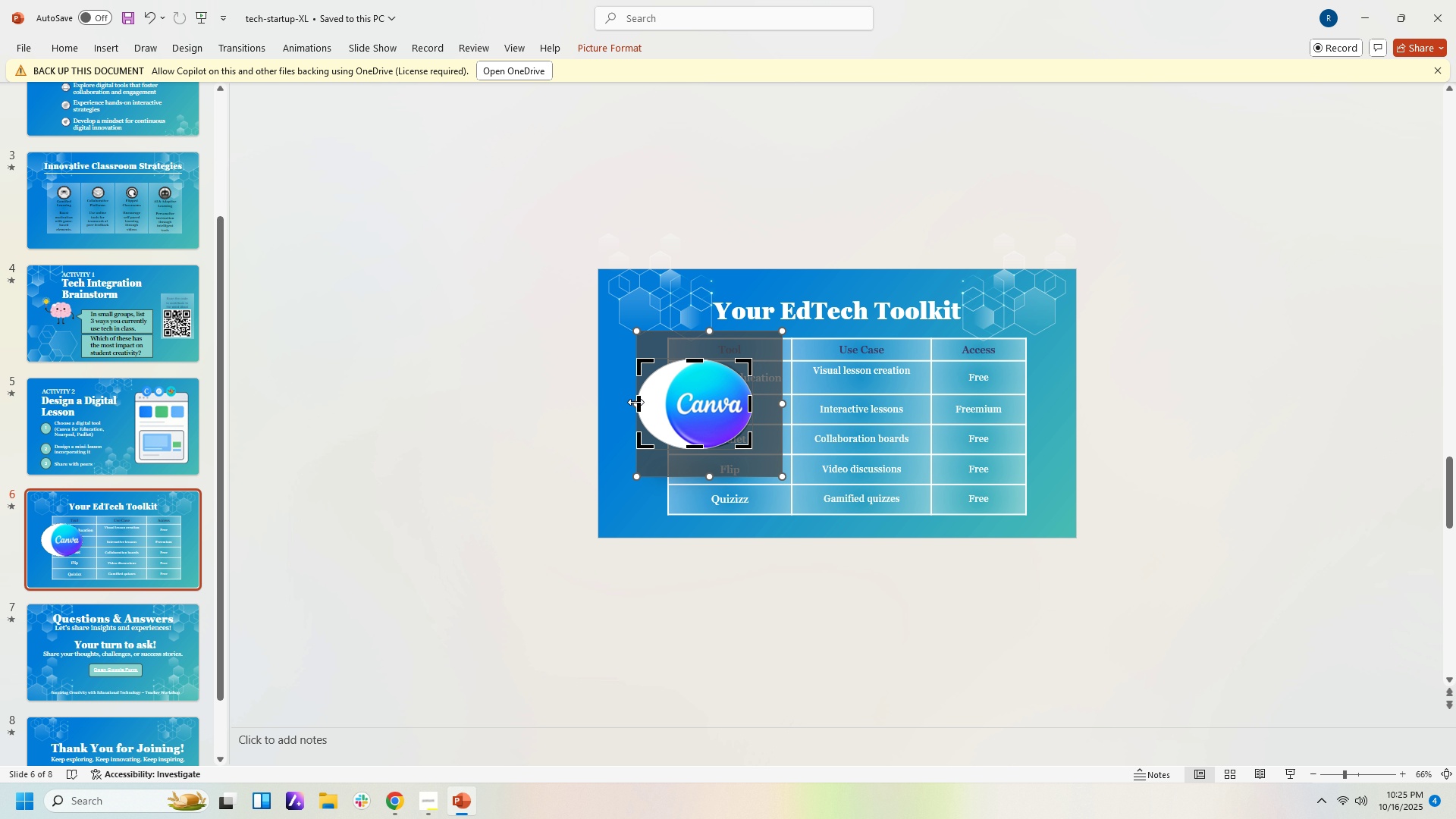 
left_click_drag(start_coordinate=[635, 402], to_coordinate=[651, 403])
 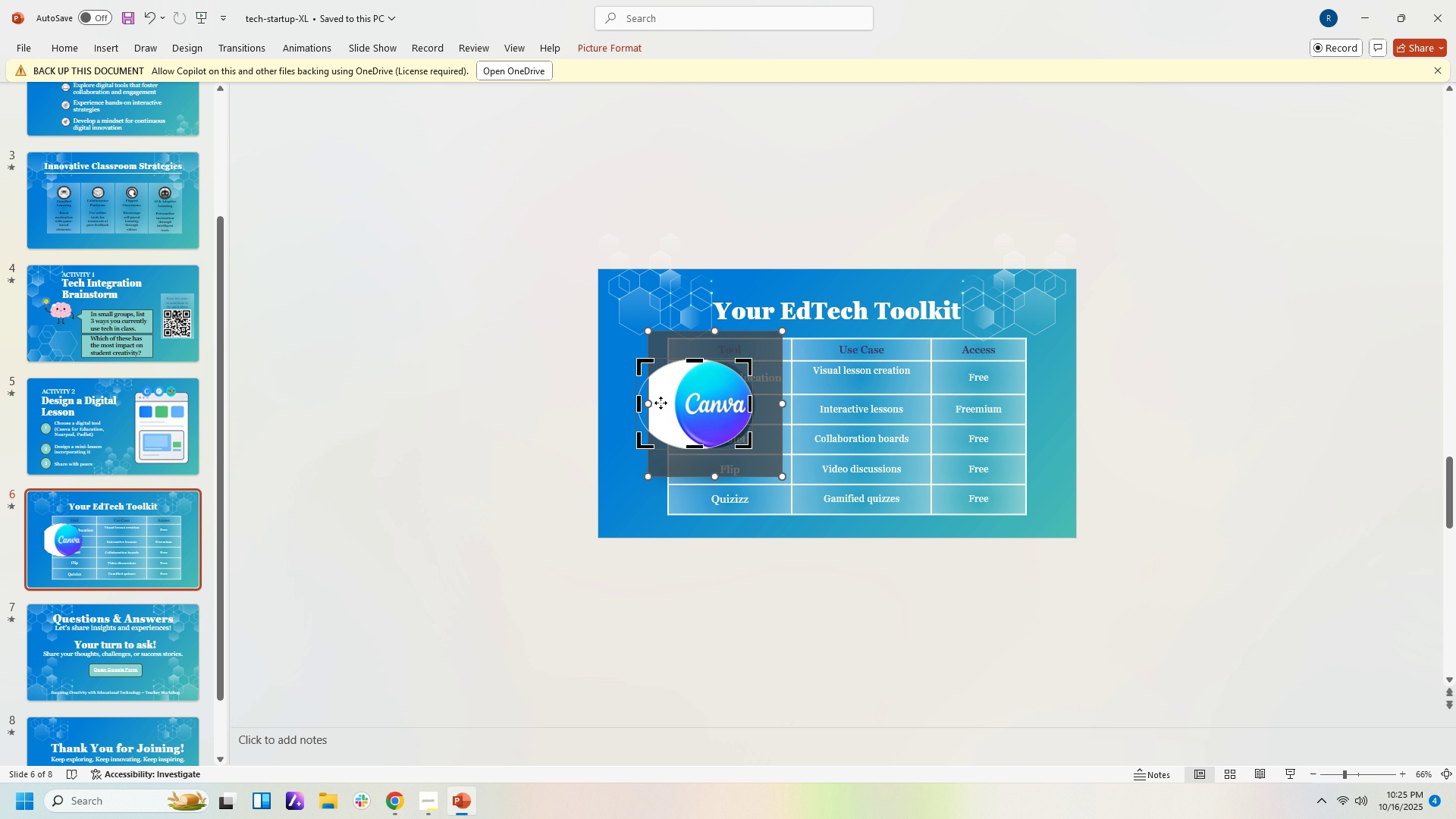 
key(Control+Z)
 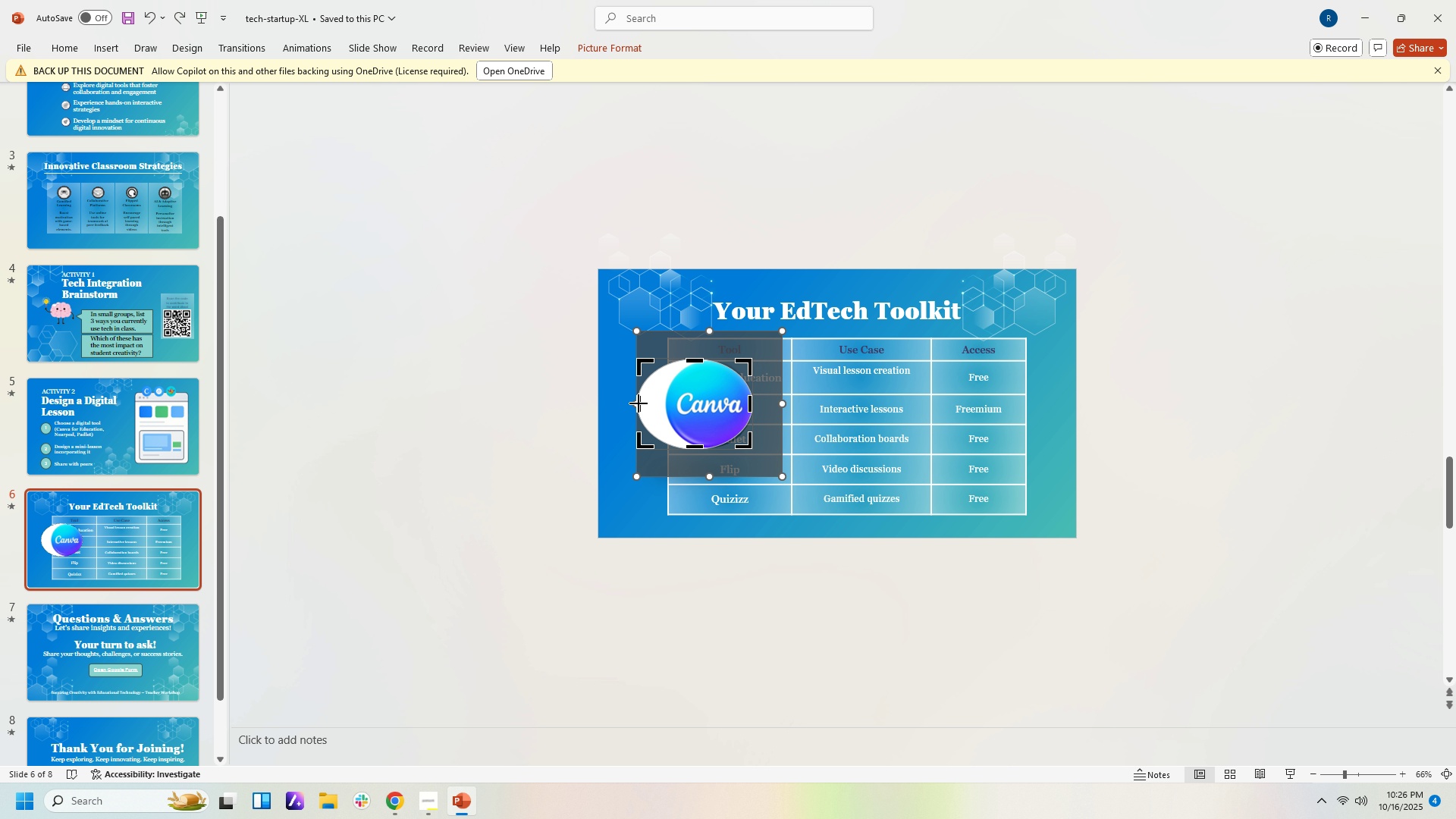 
left_click_drag(start_coordinate=[639, 403], to_coordinate=[664, 403])
 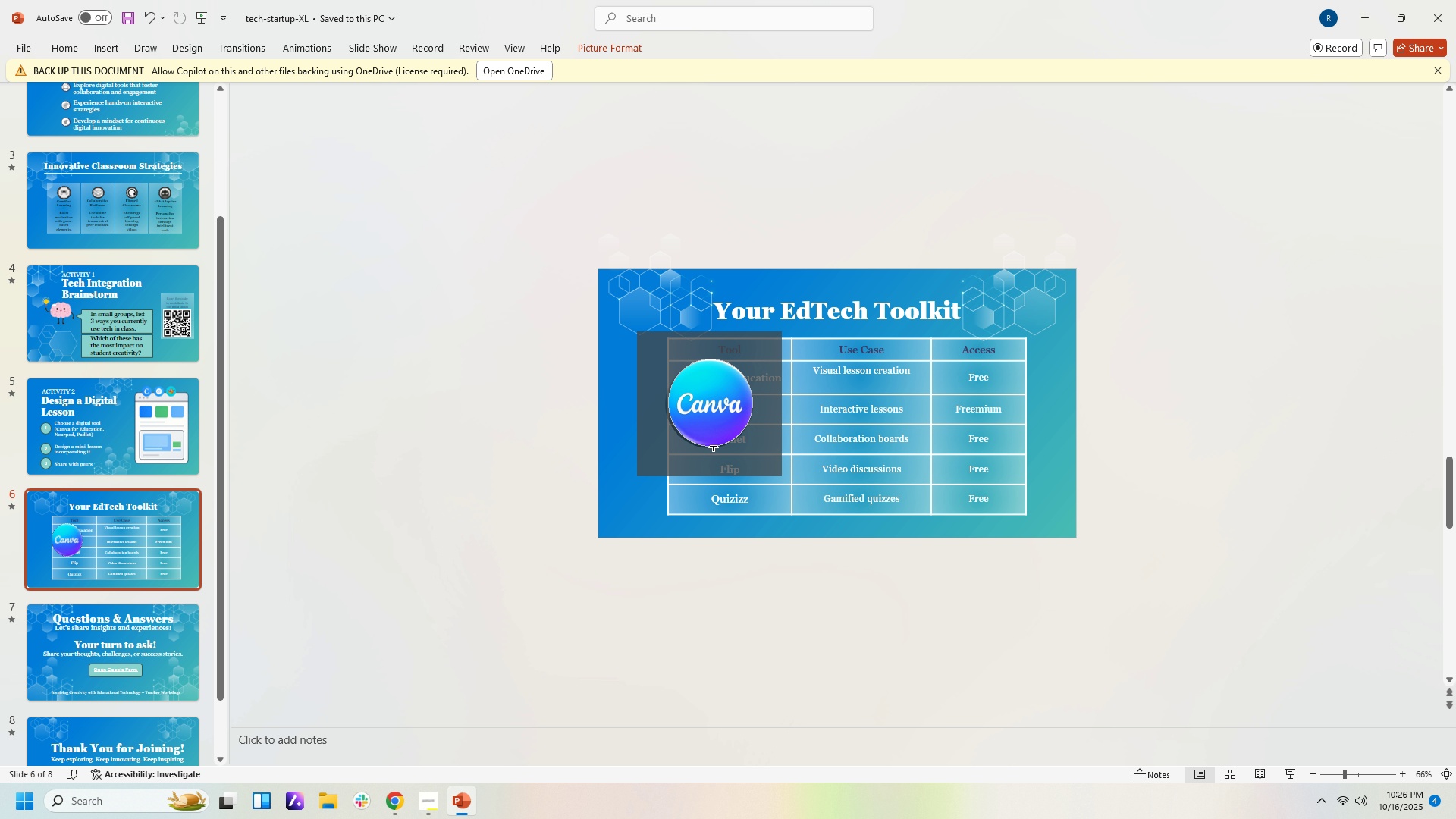 
mouse_move([717, 375])
 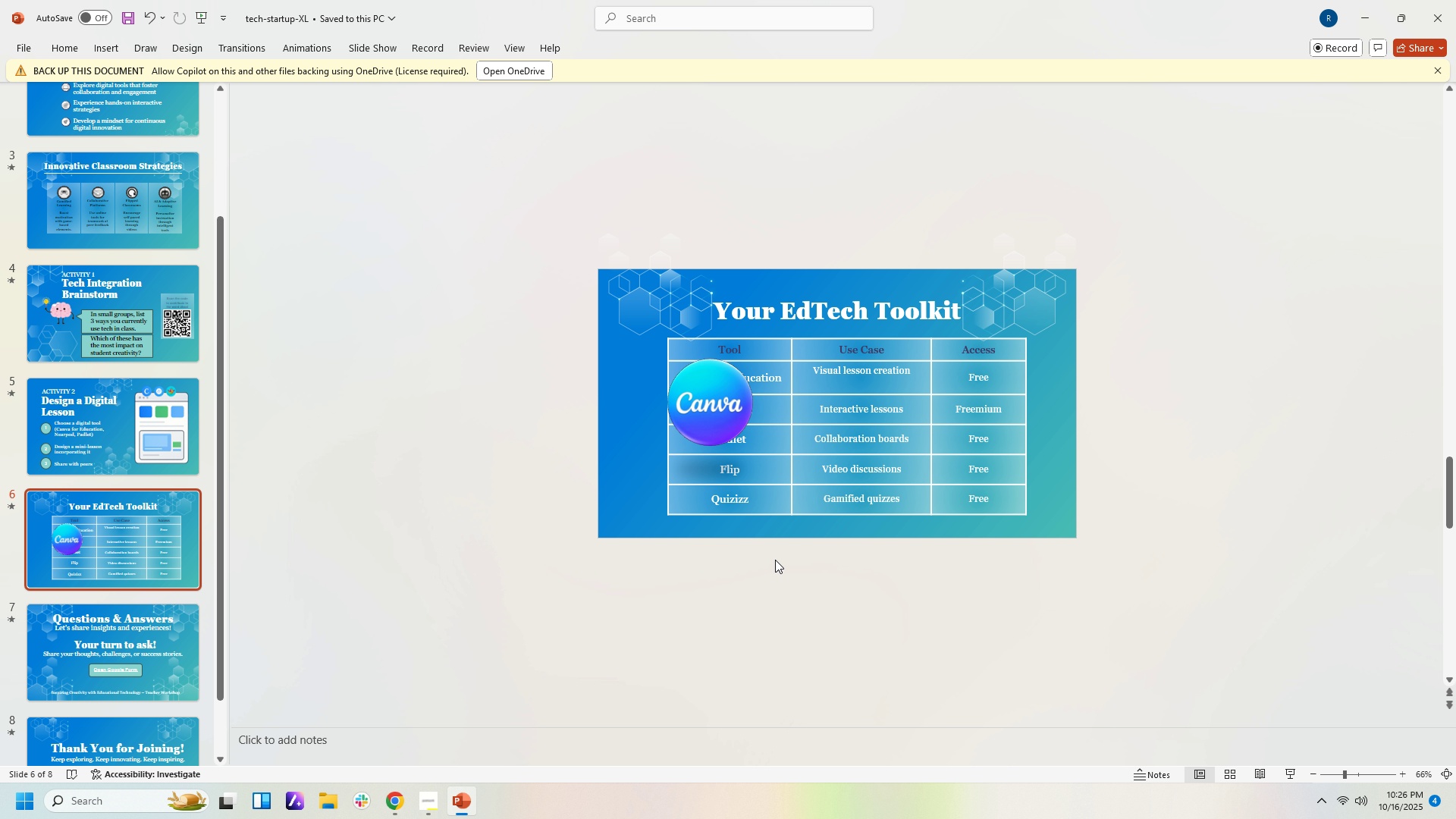 
left_click([775, 560])
 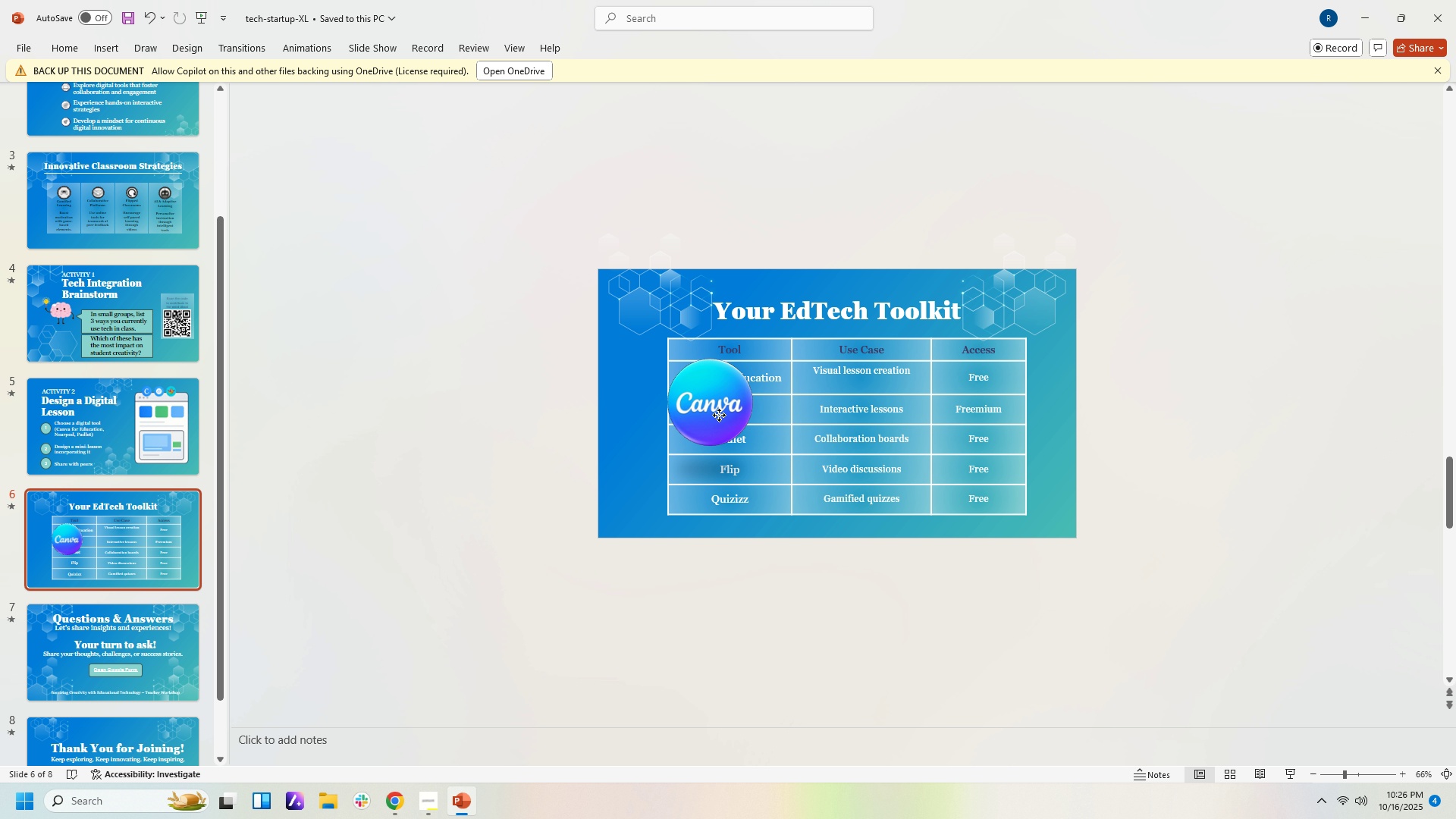 
left_click([719, 415])
 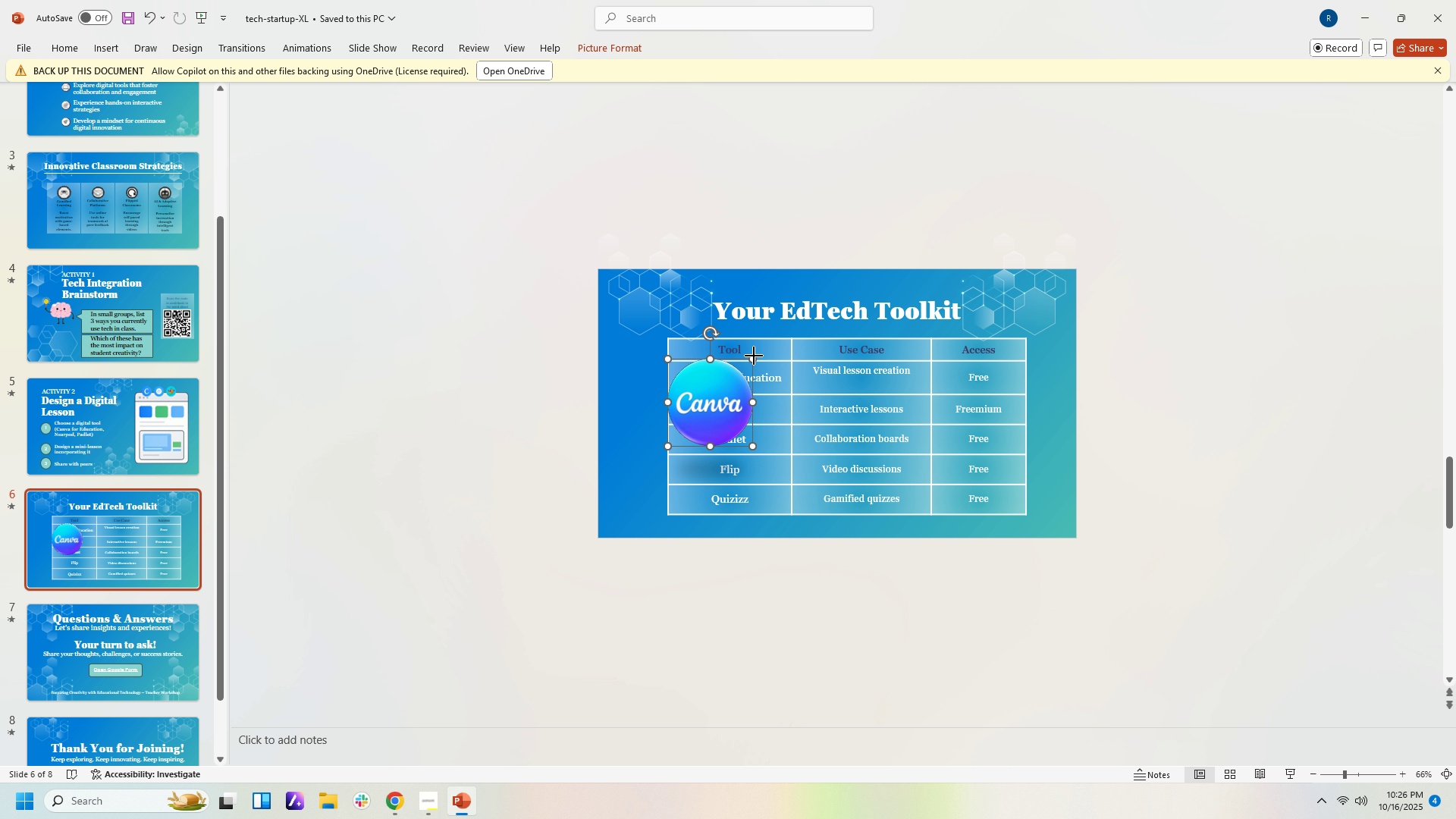 
left_click_drag(start_coordinate=[754, 356], to_coordinate=[692, 410])
 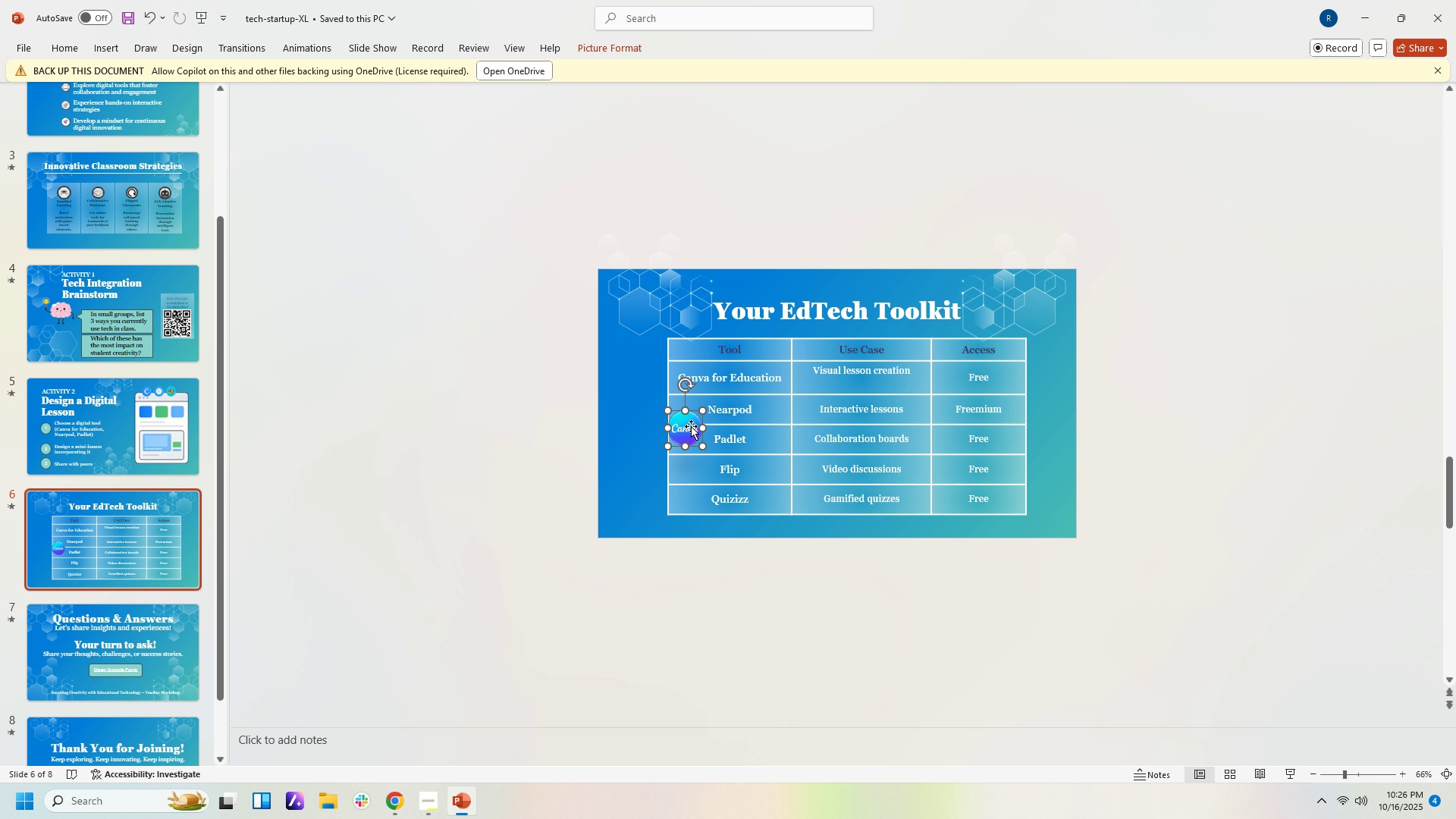 
left_click_drag(start_coordinate=[689, 426], to_coordinate=[646, 374])
 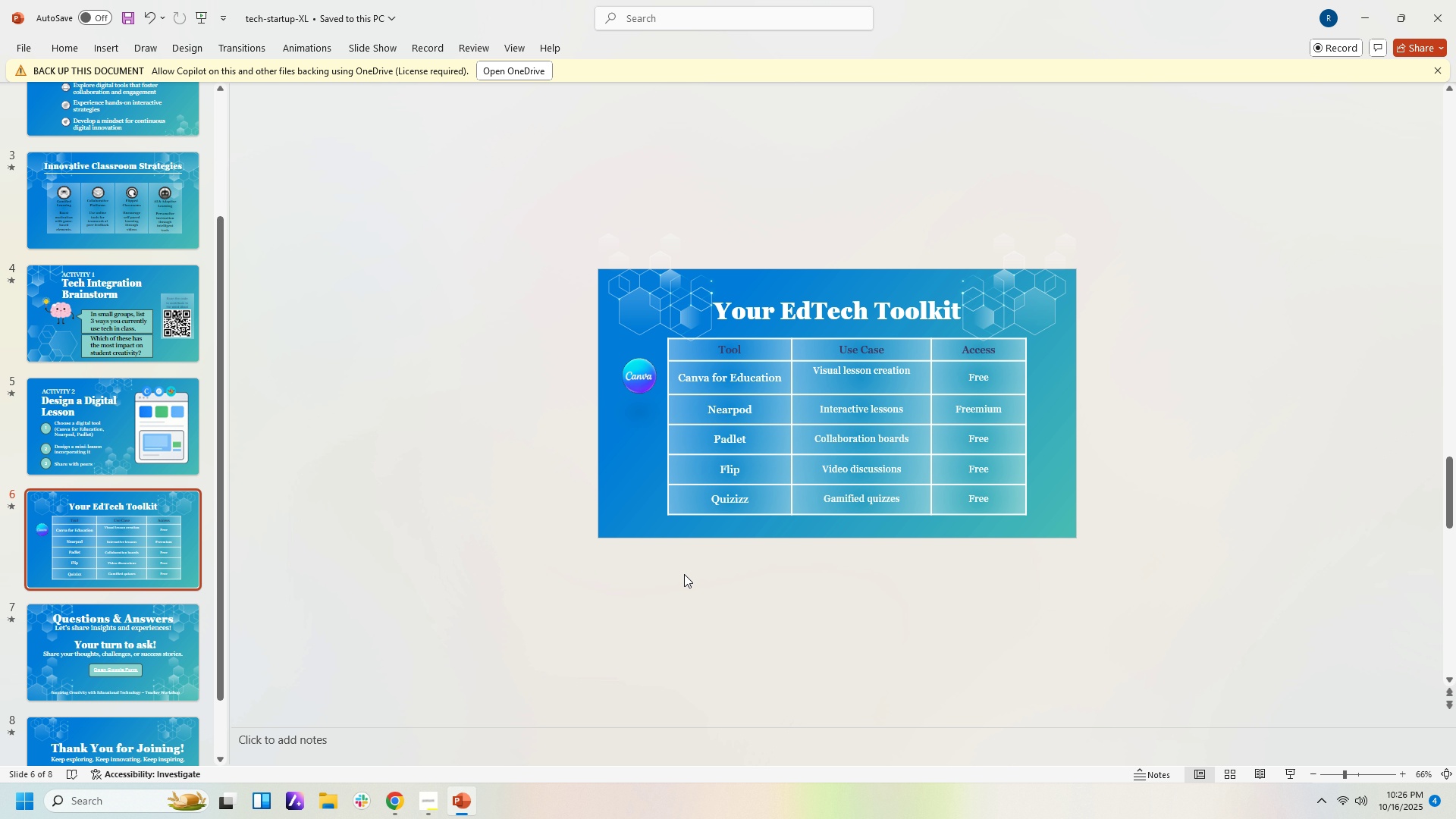 
left_click([684, 574])
 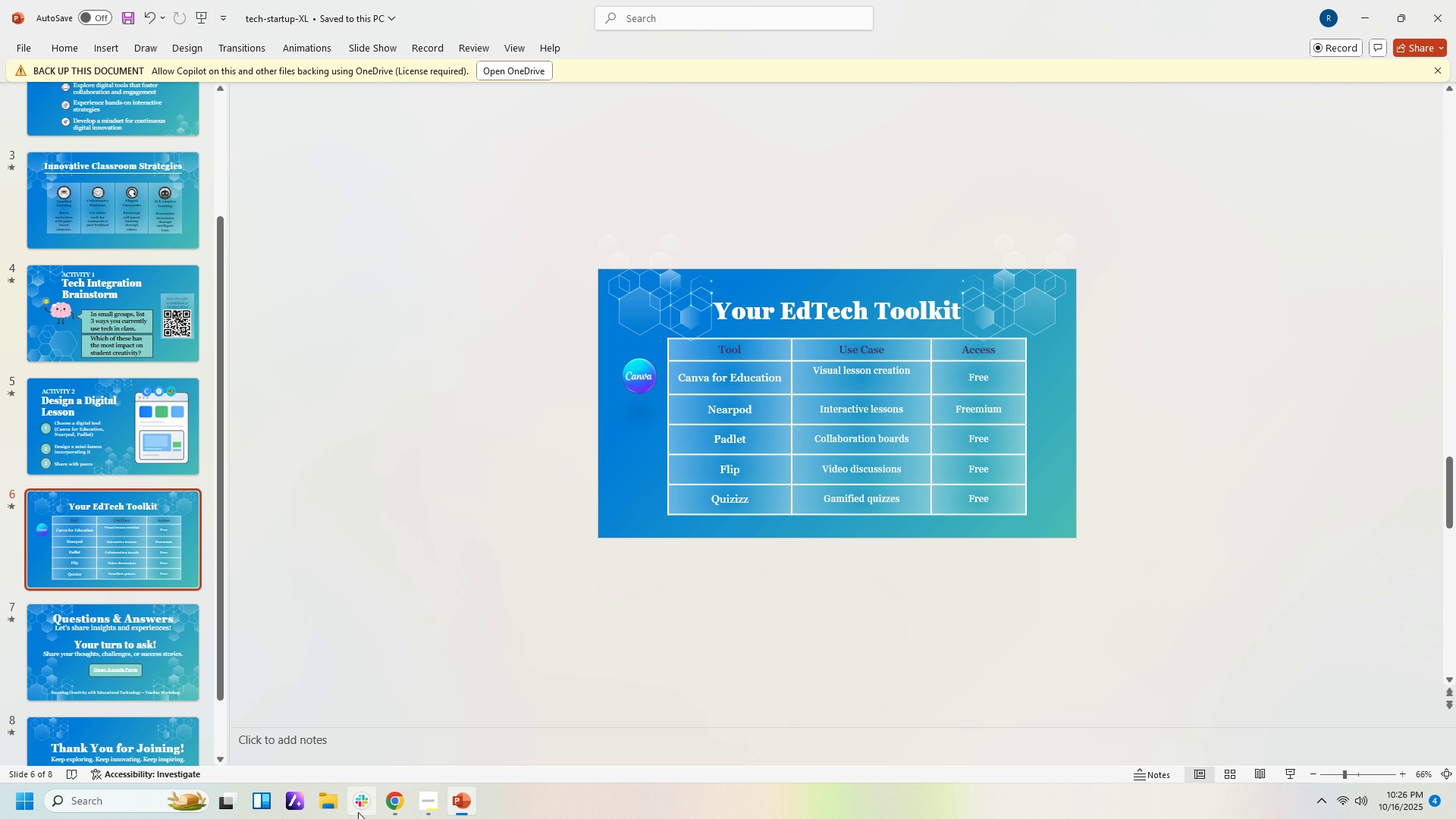 
left_click([396, 805])
 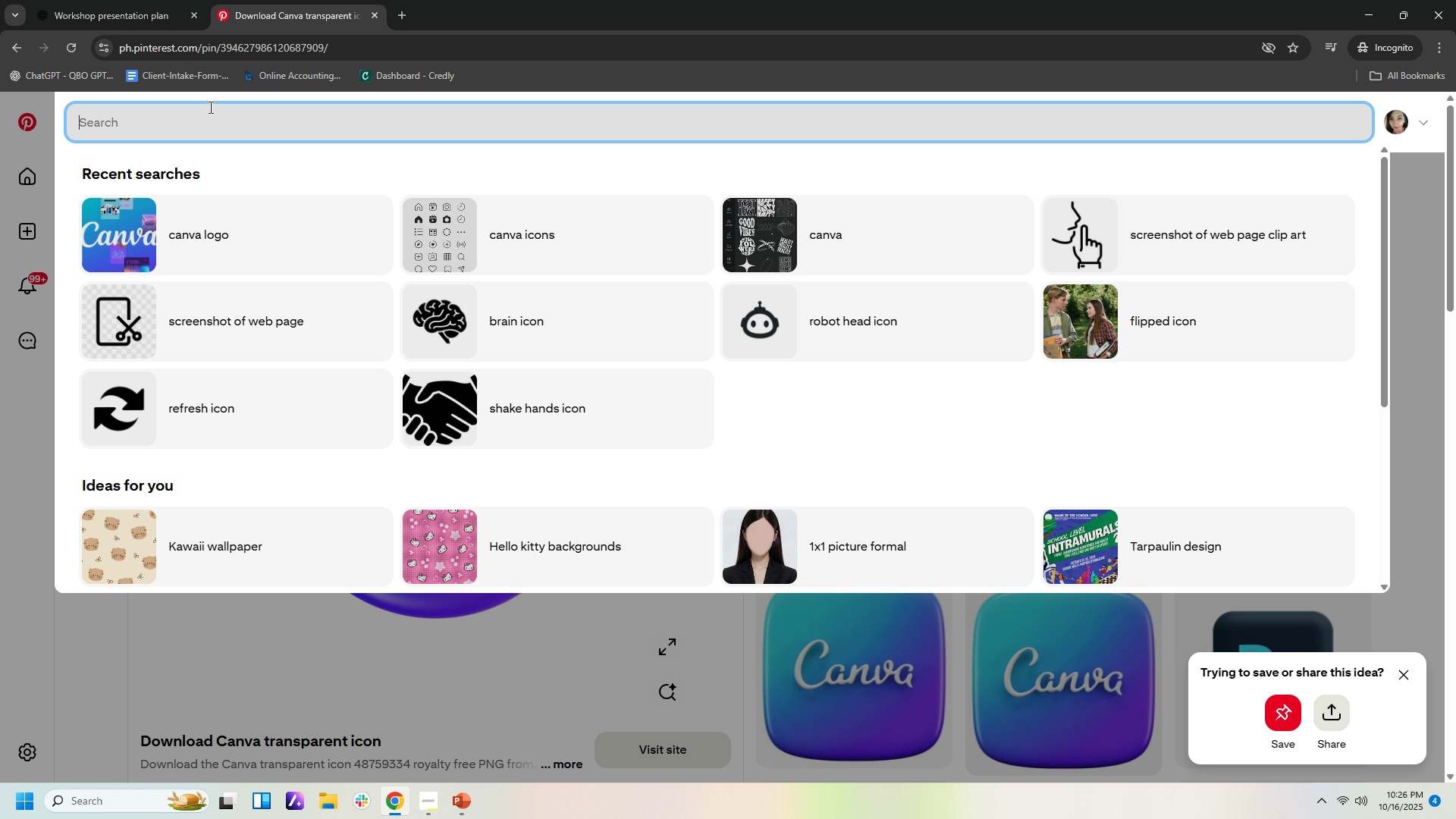 
left_click([209, 113])
 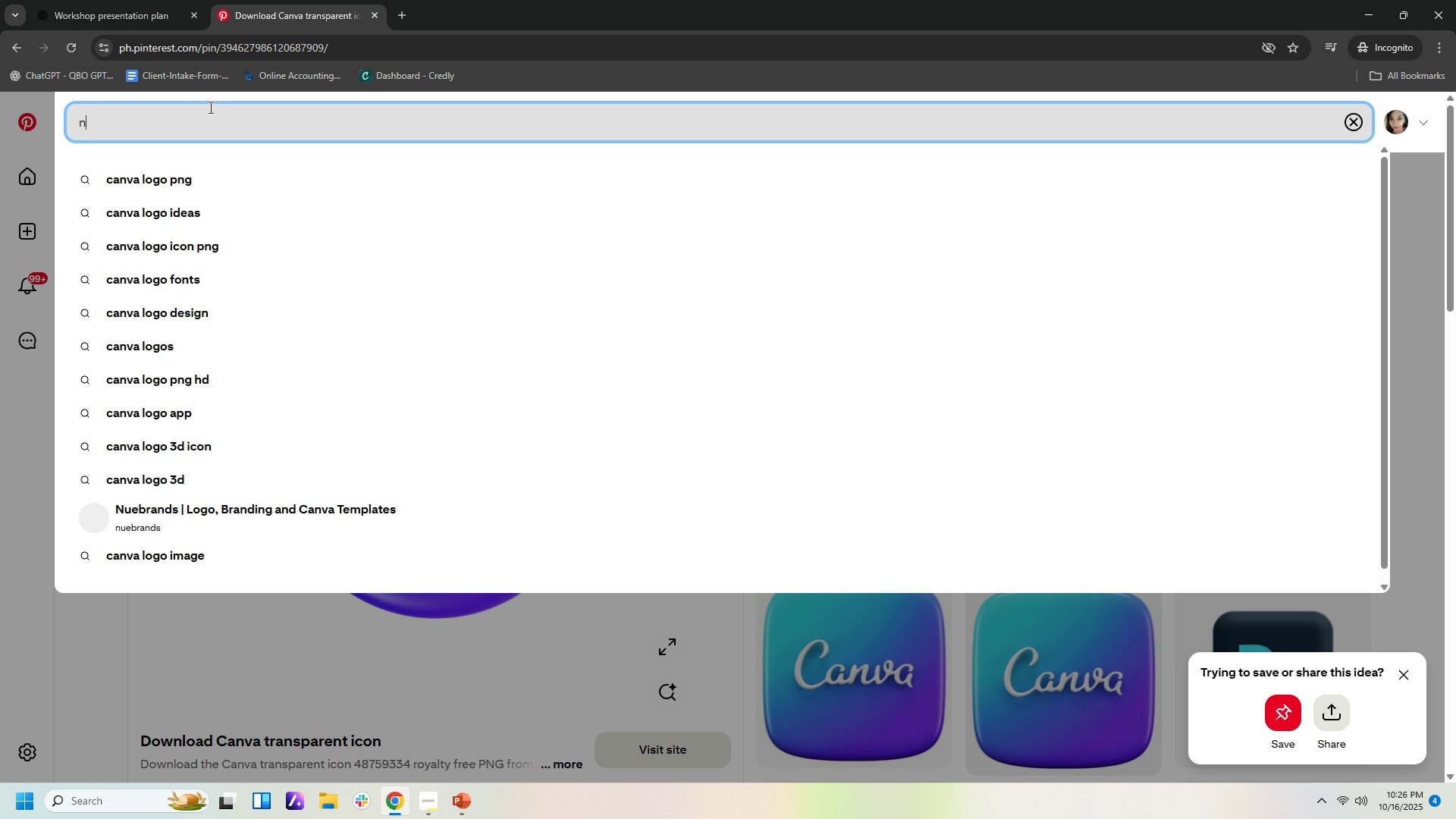 
type(nearpad logo)
 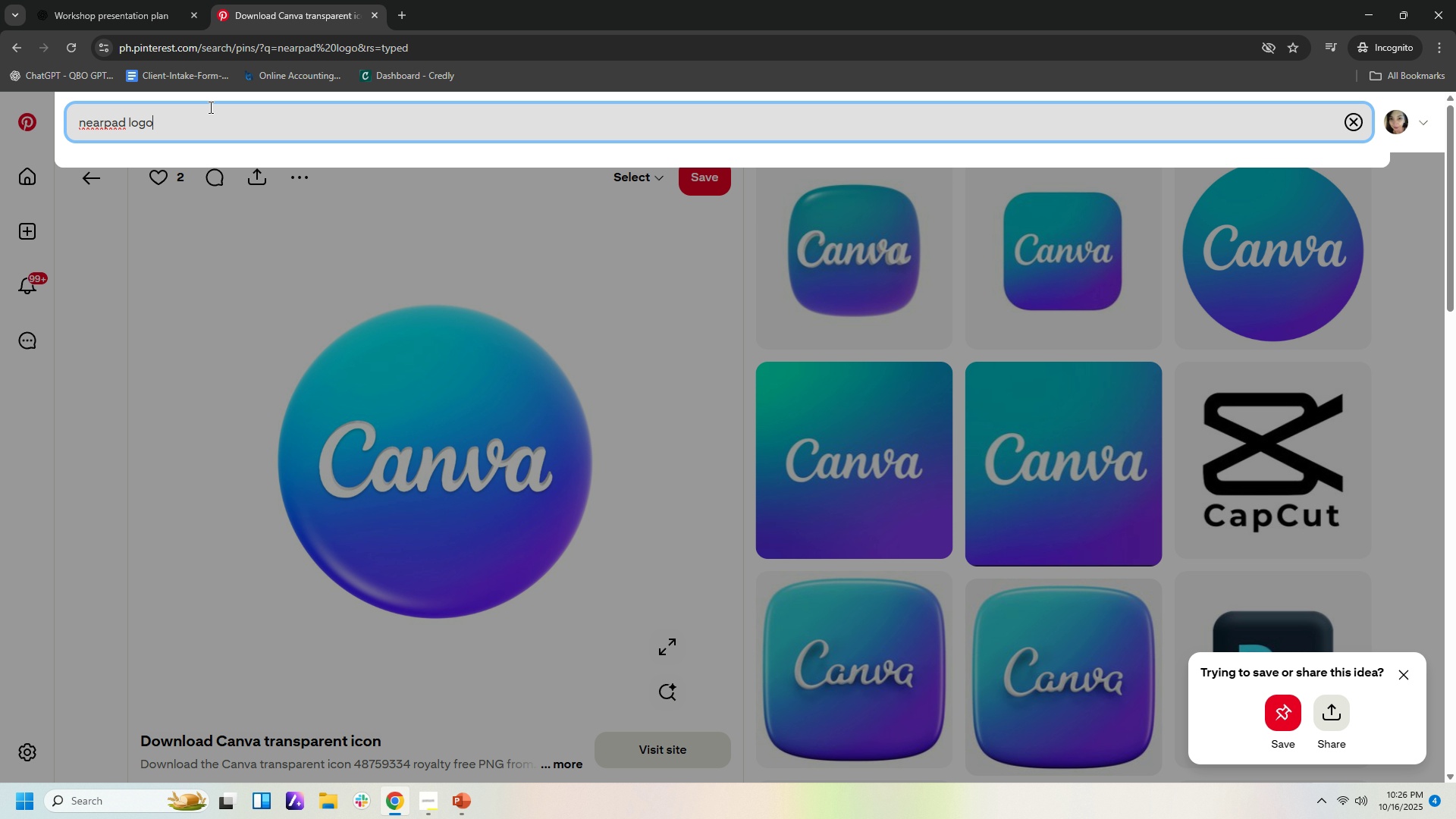 
key(Enter)
 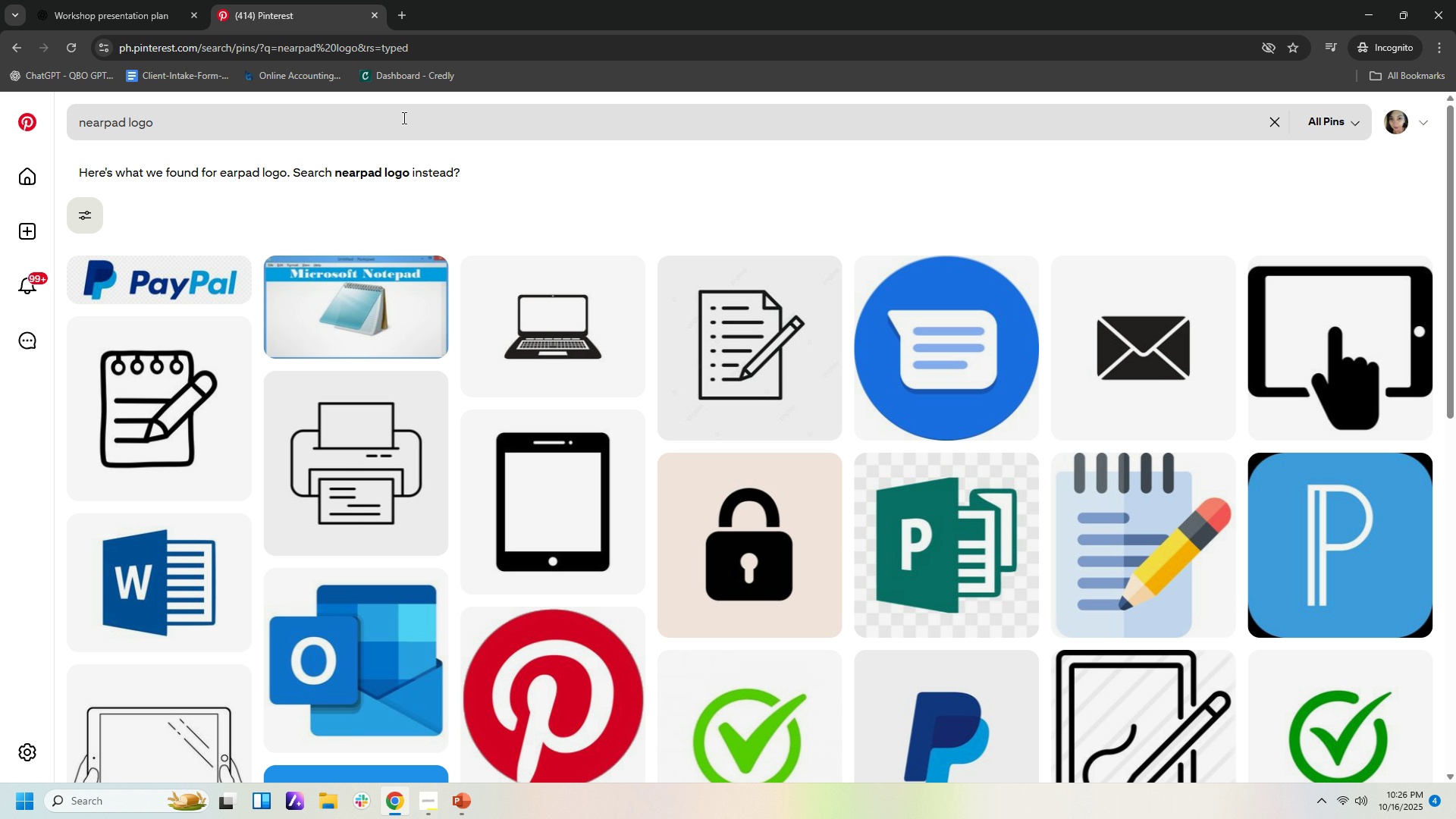 
scroll: coordinate [629, 500], scroll_direction: down, amount: 9.0
 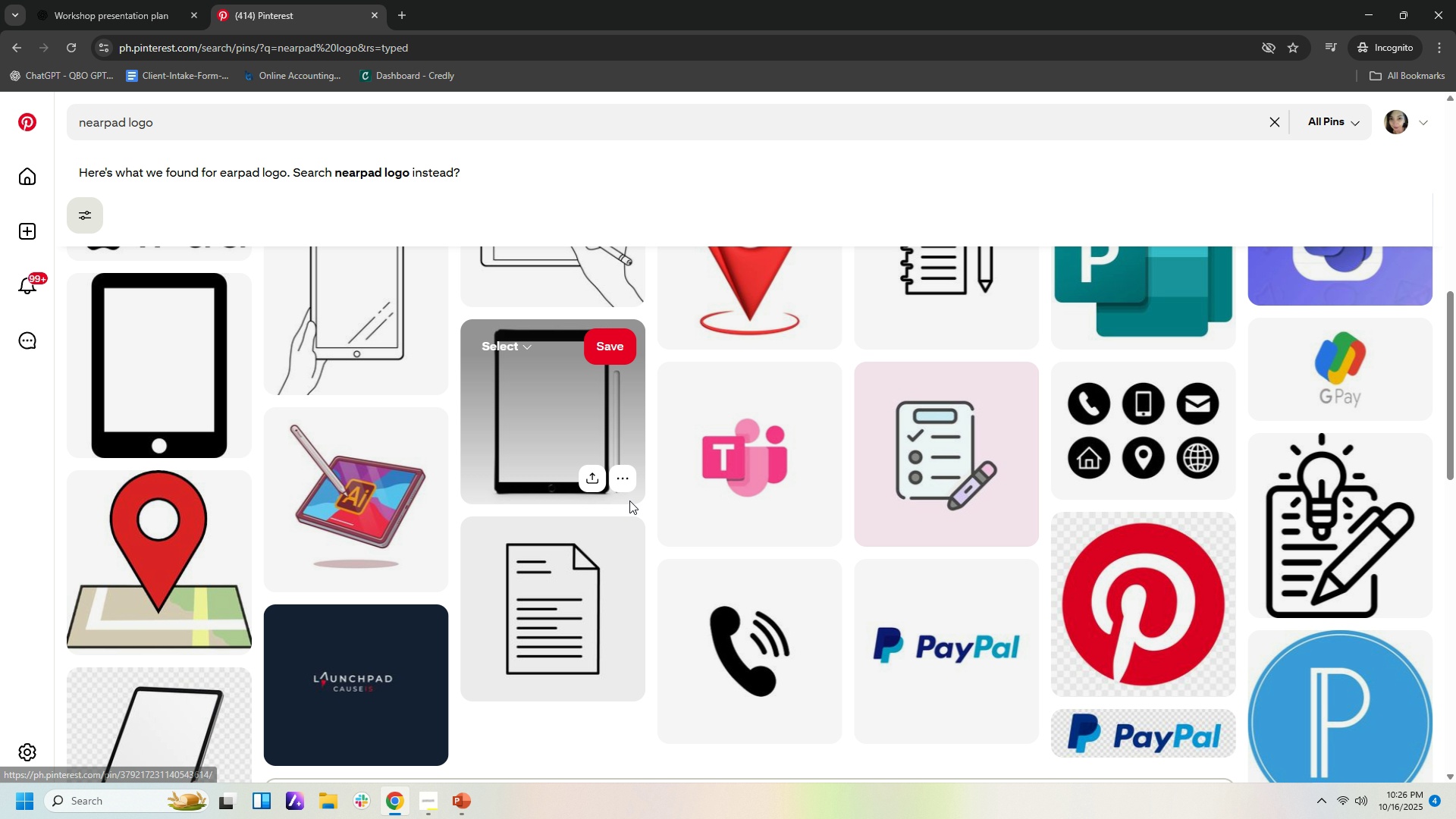 
scroll: coordinate [613, 482], scroll_direction: up, amount: 10.0
 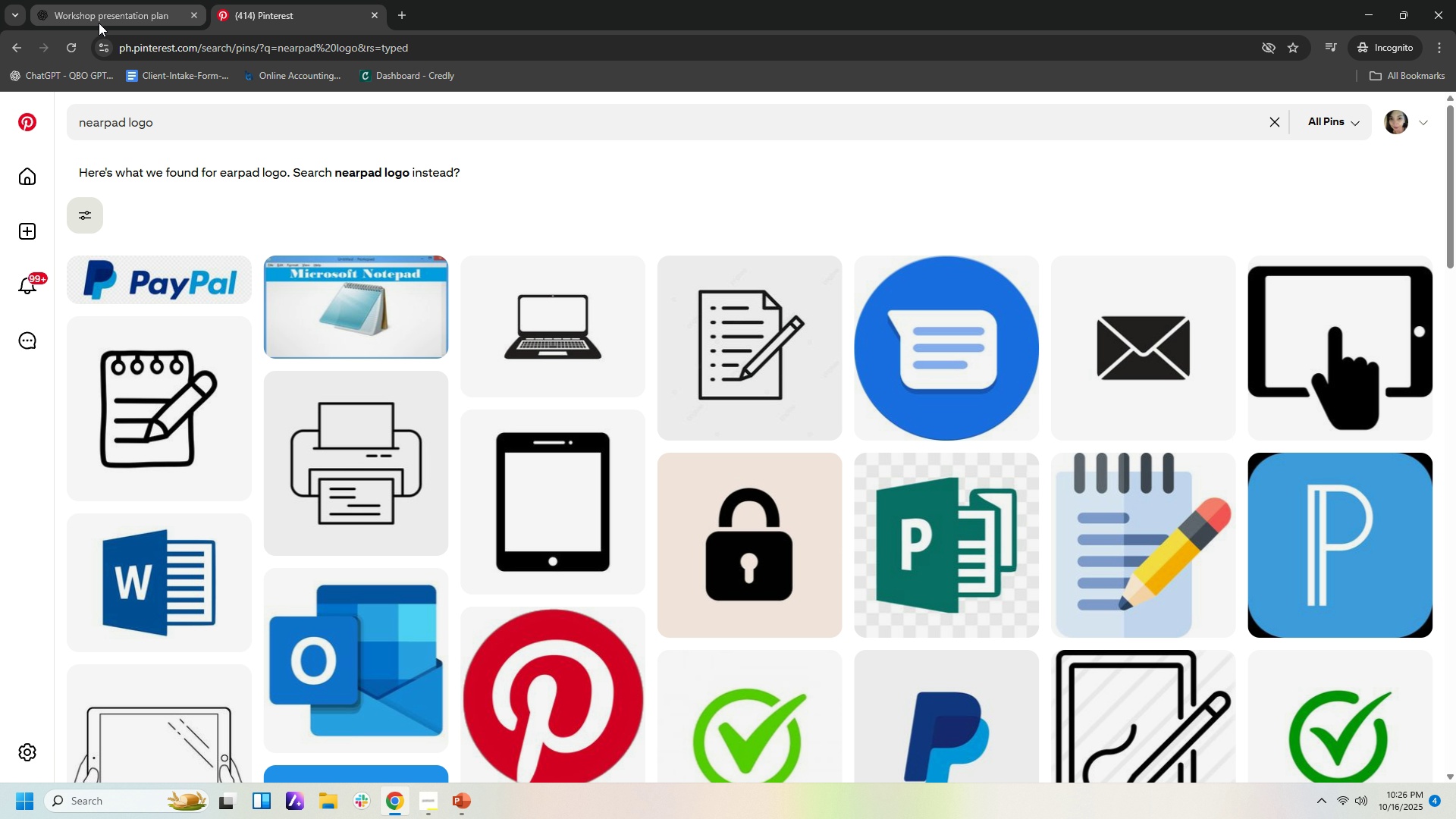 
left_click([99, 23])
 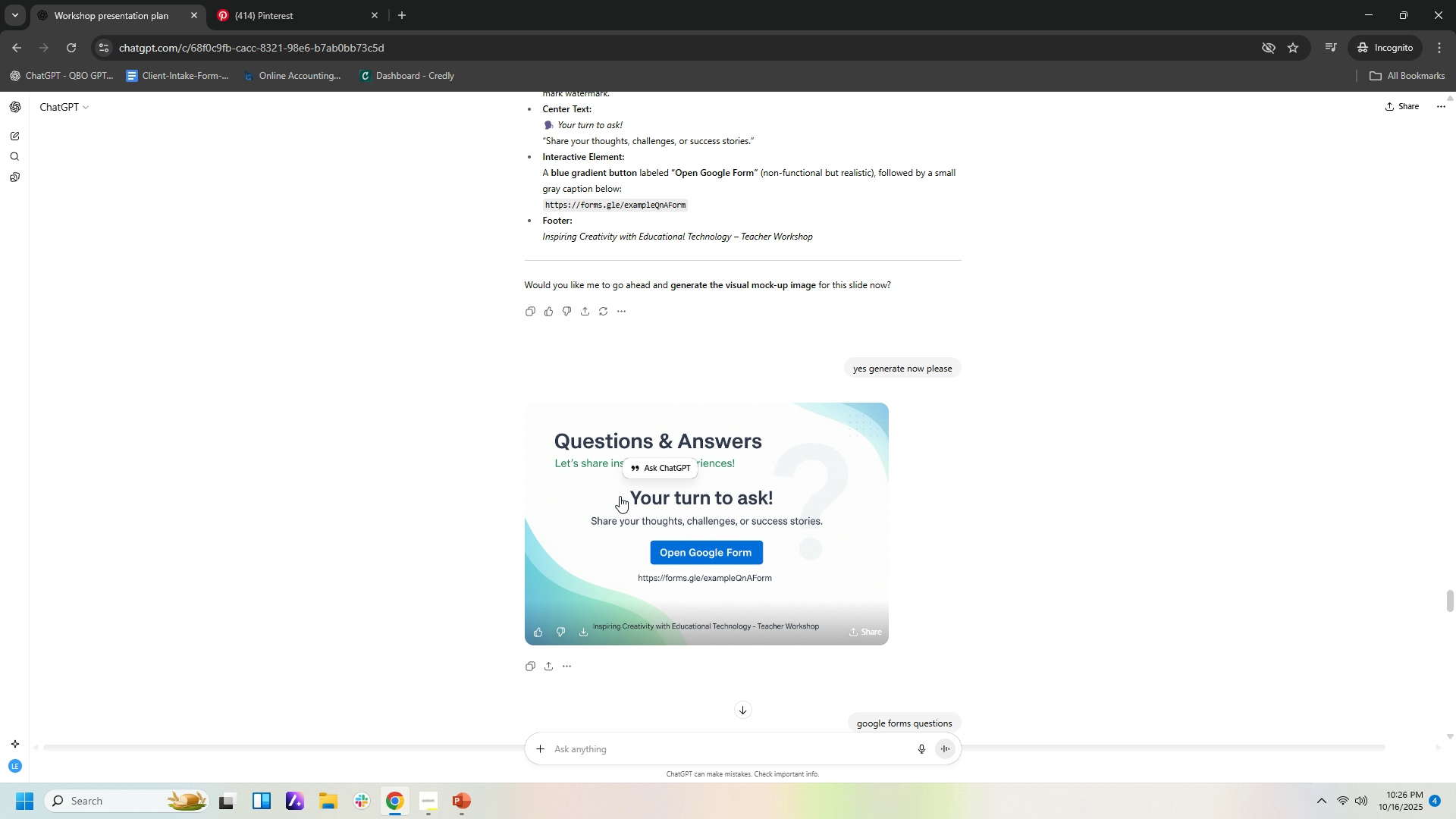 
scroll: coordinate [701, 485], scroll_direction: up, amount: 9.0
 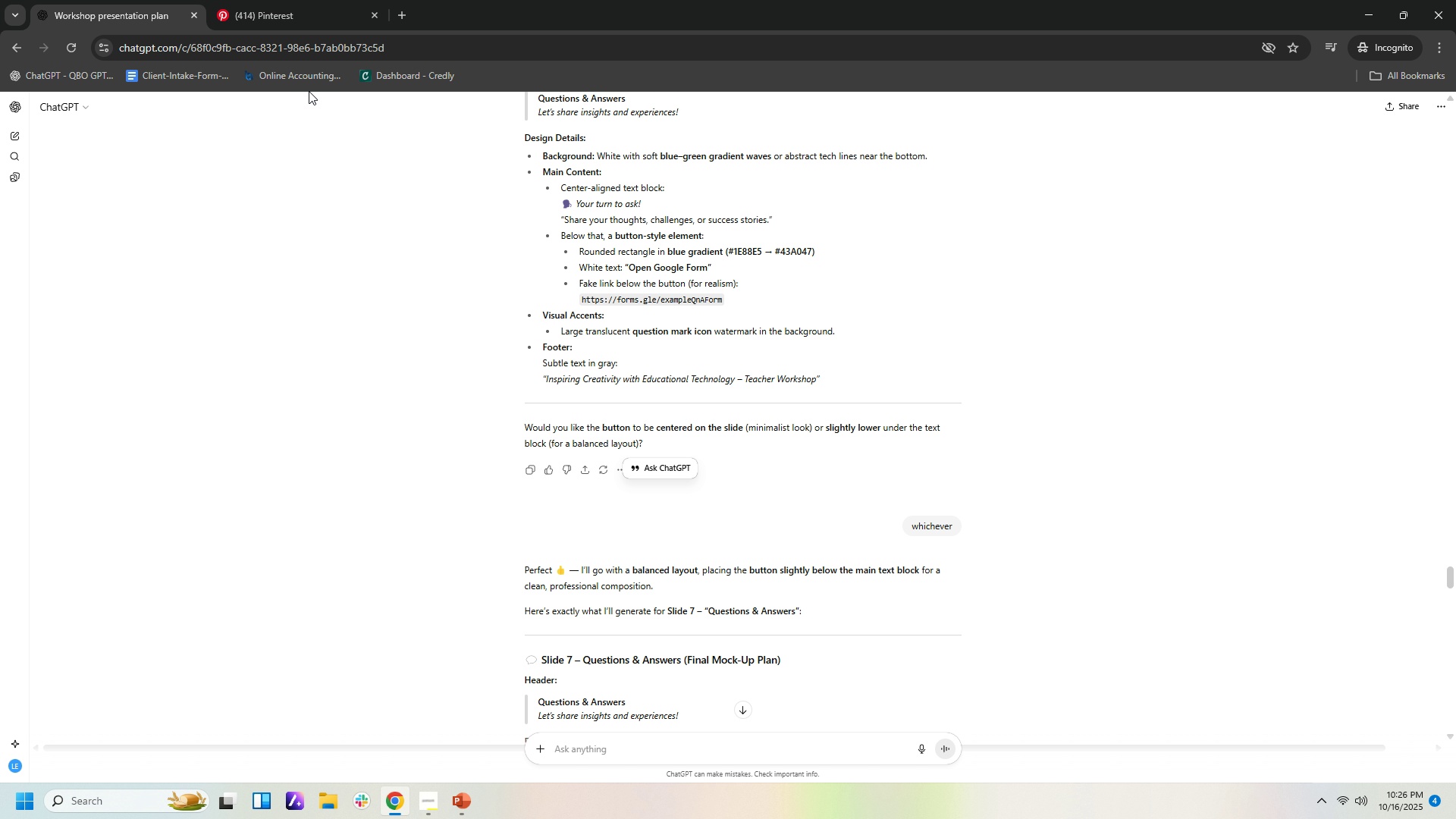 
left_click([271, 25])
 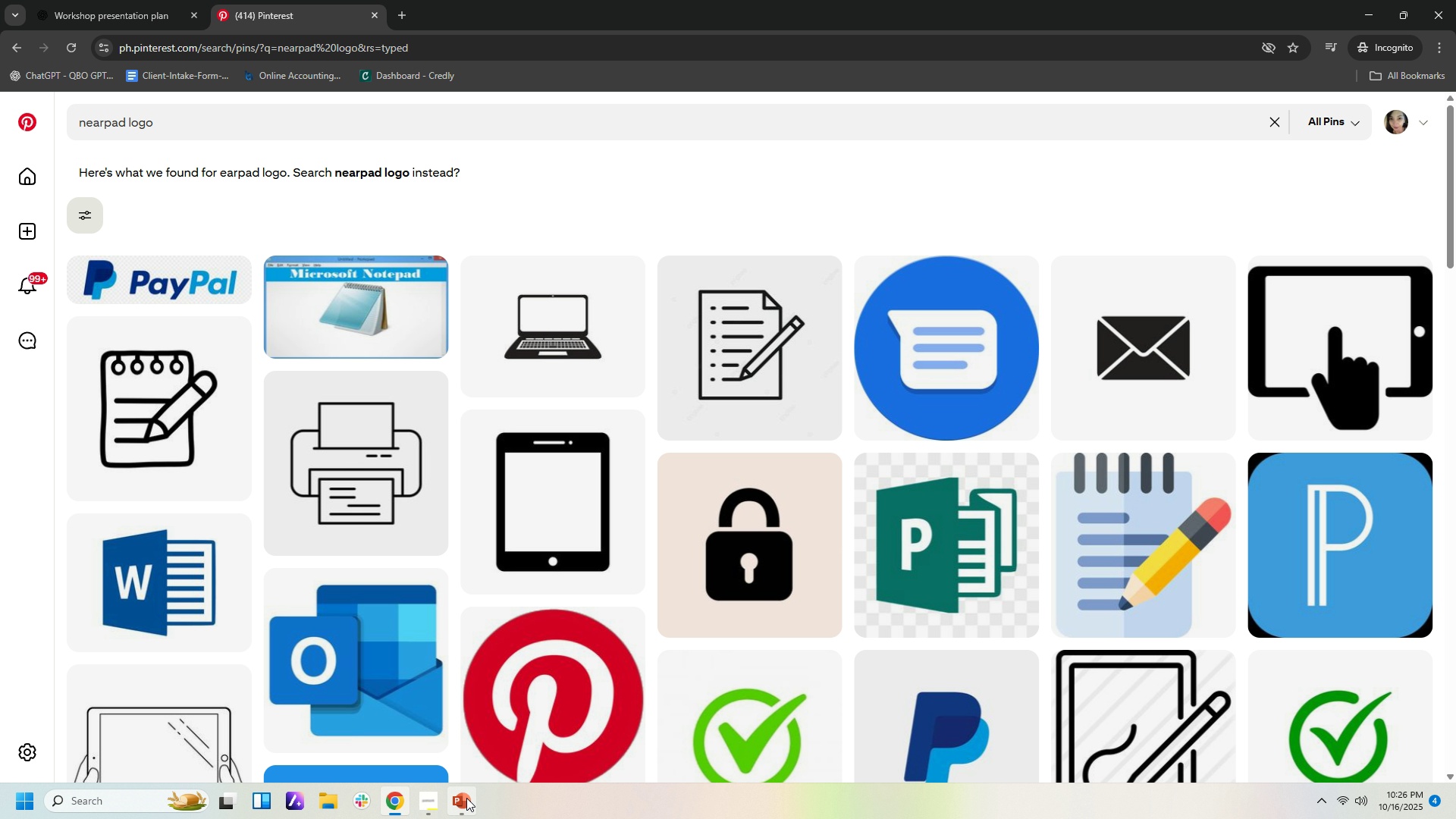 
left_click([466, 798])
 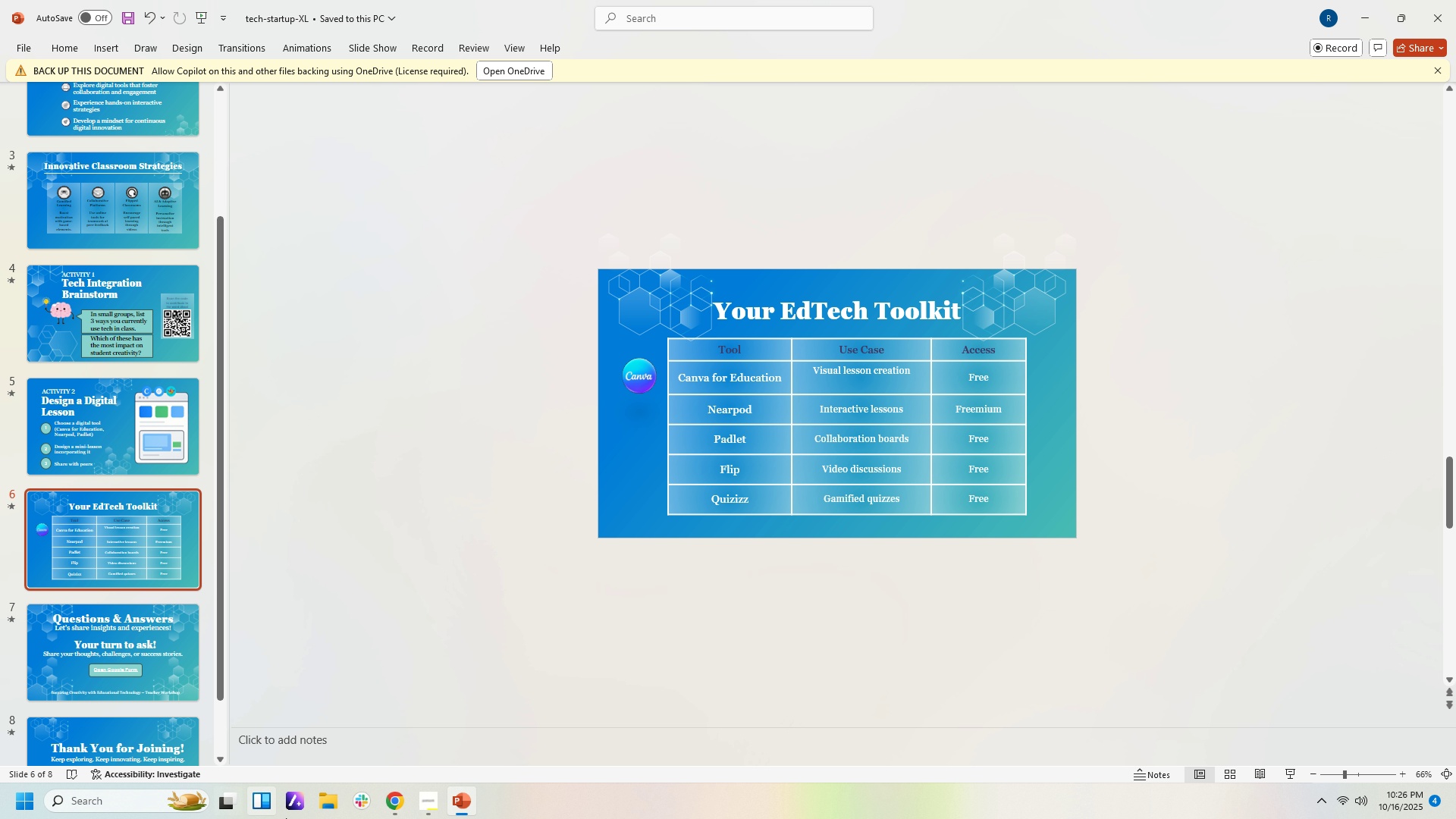 
left_click([394, 795])
 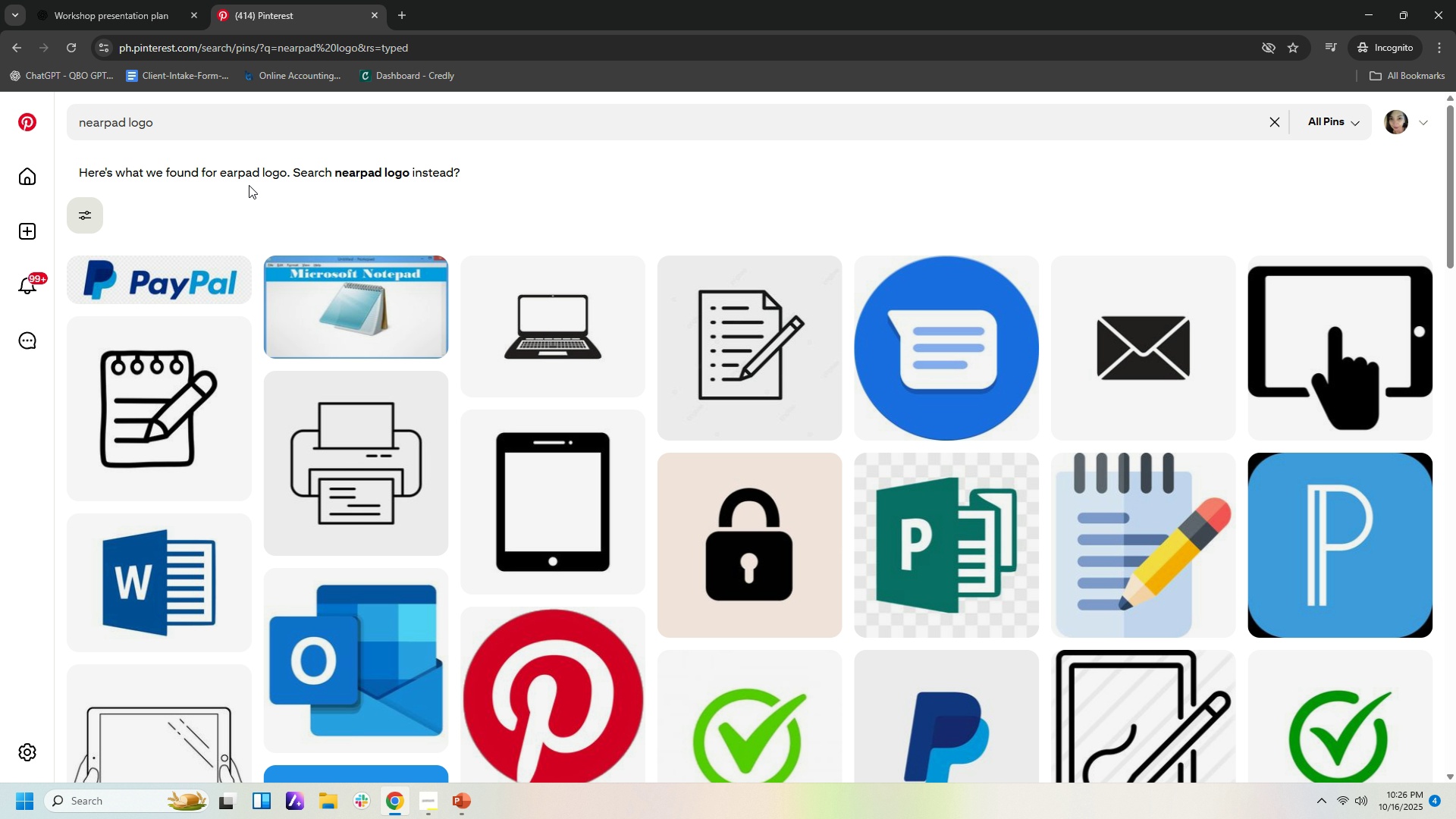 
left_click_drag(start_coordinate=[252, 124], to_coordinate=[0, 124])
 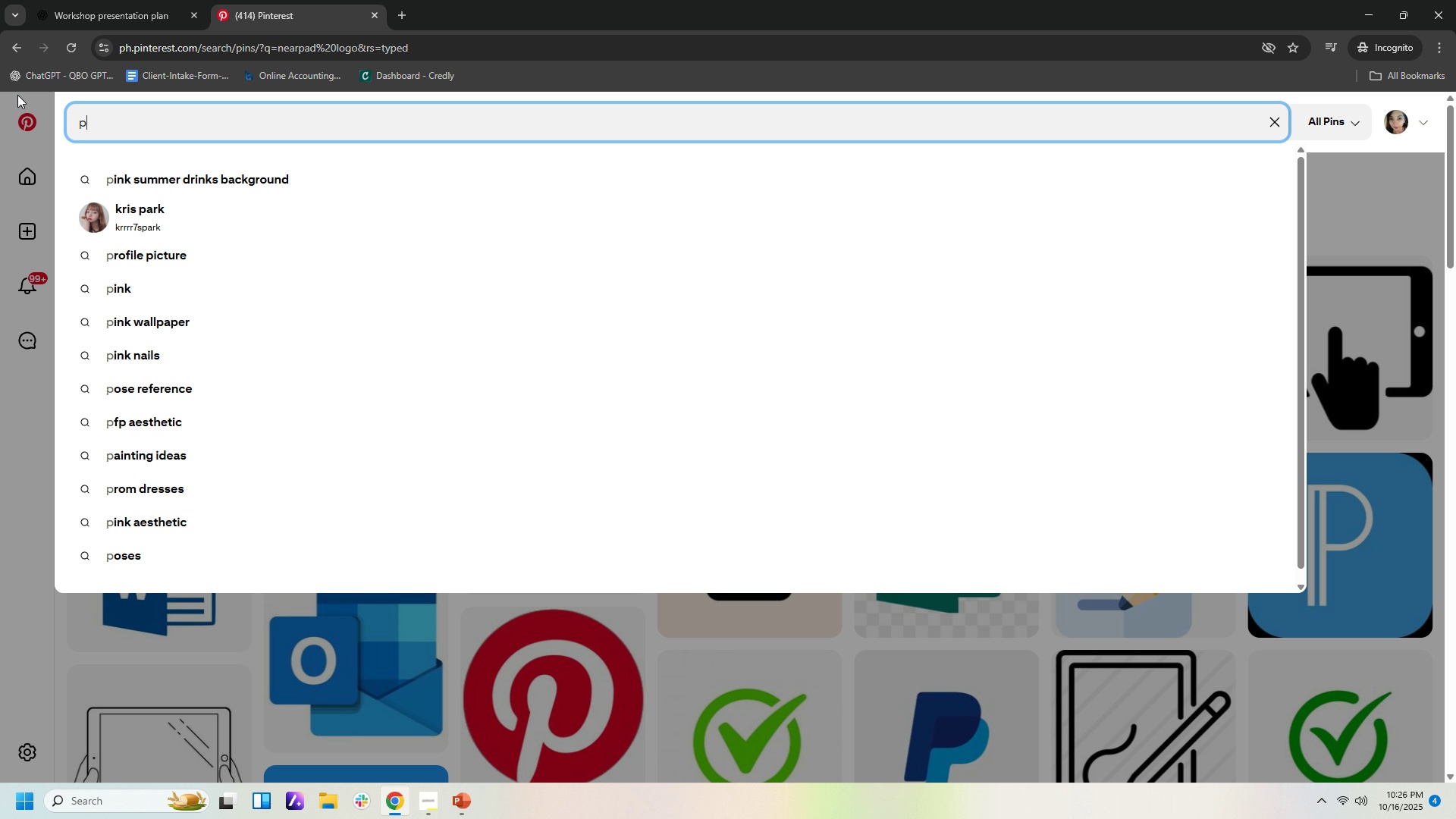 
type(padlet logo)
 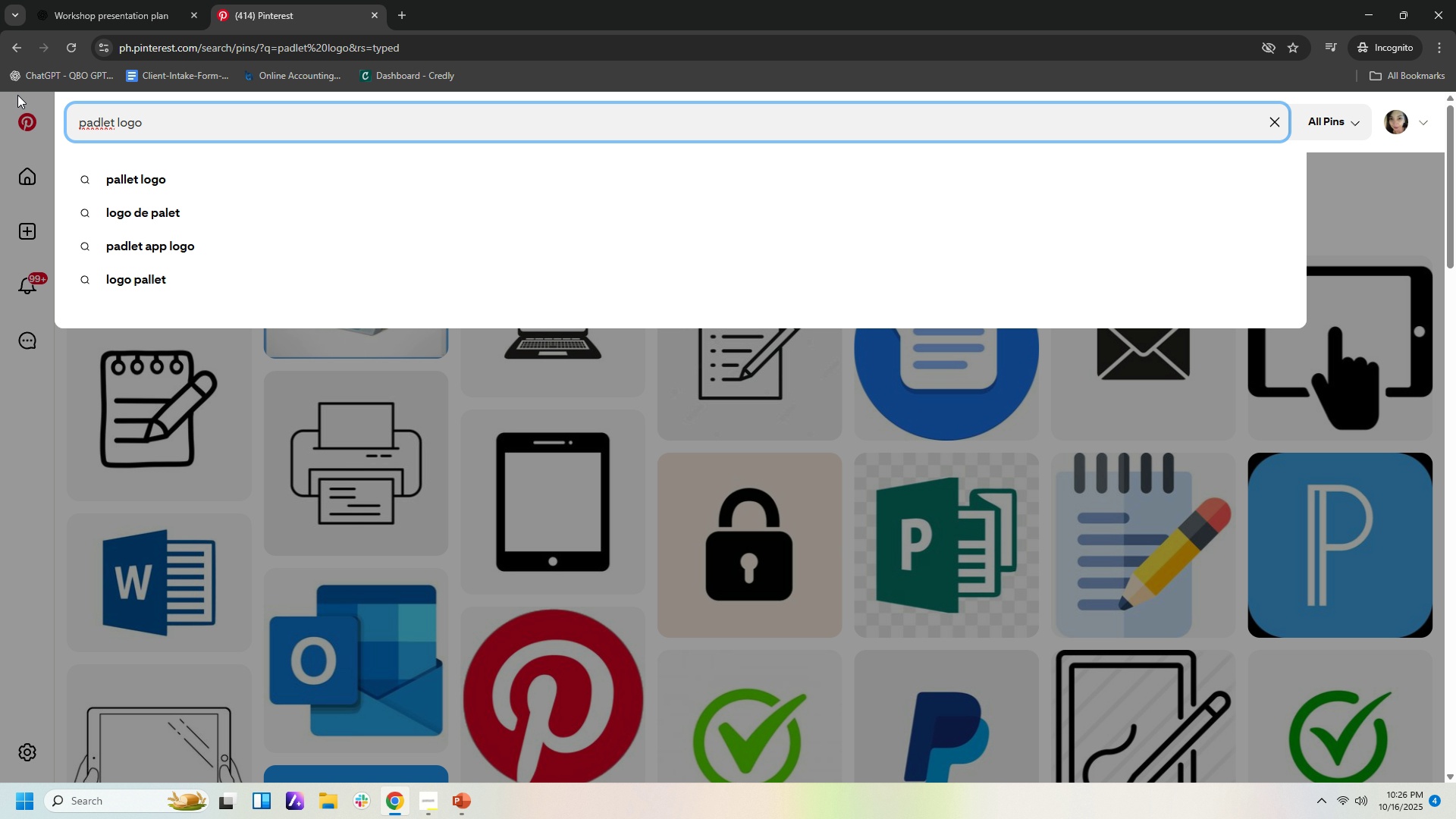 
key(Enter)
 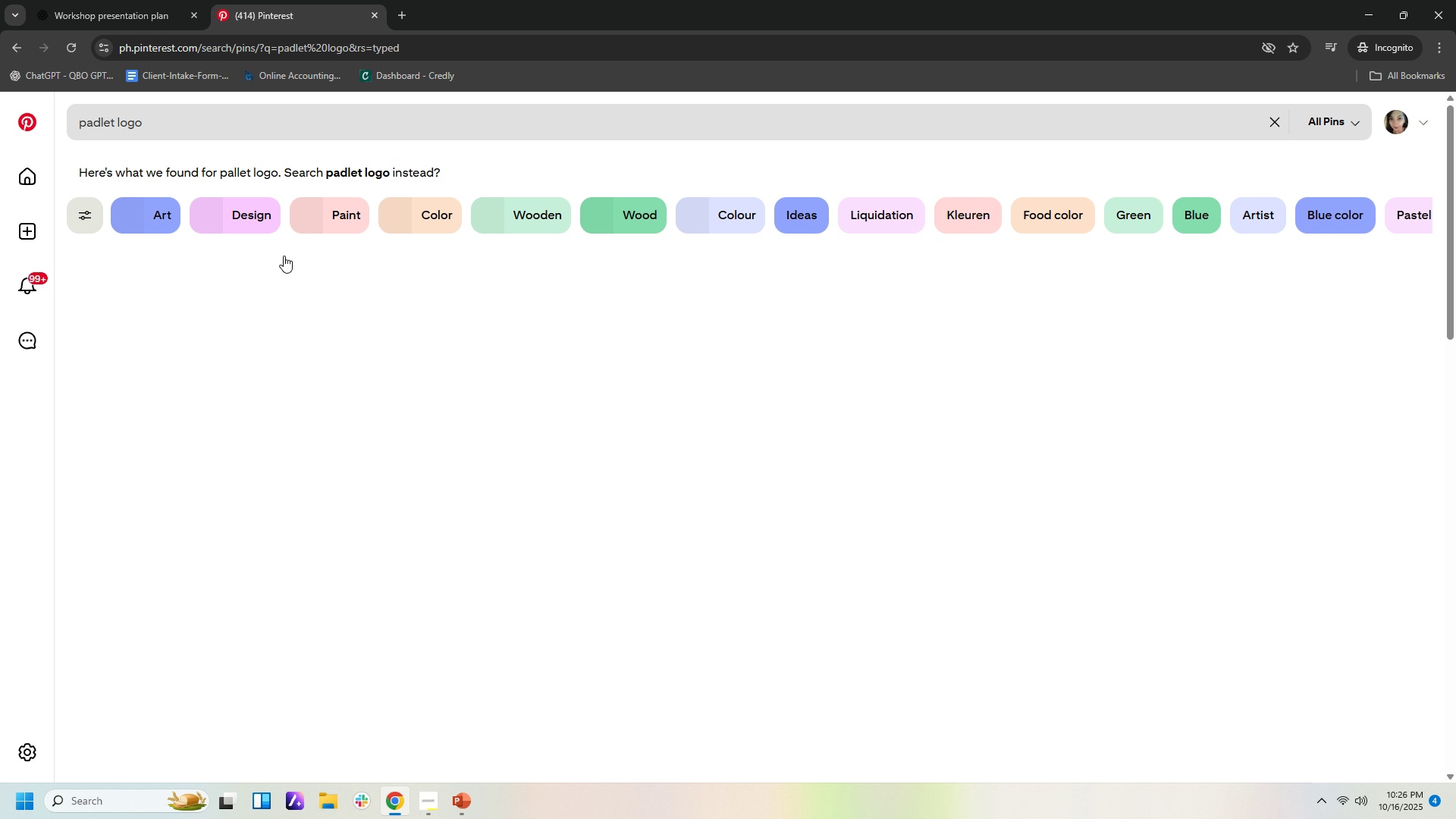 
mouse_move([362, 308])
 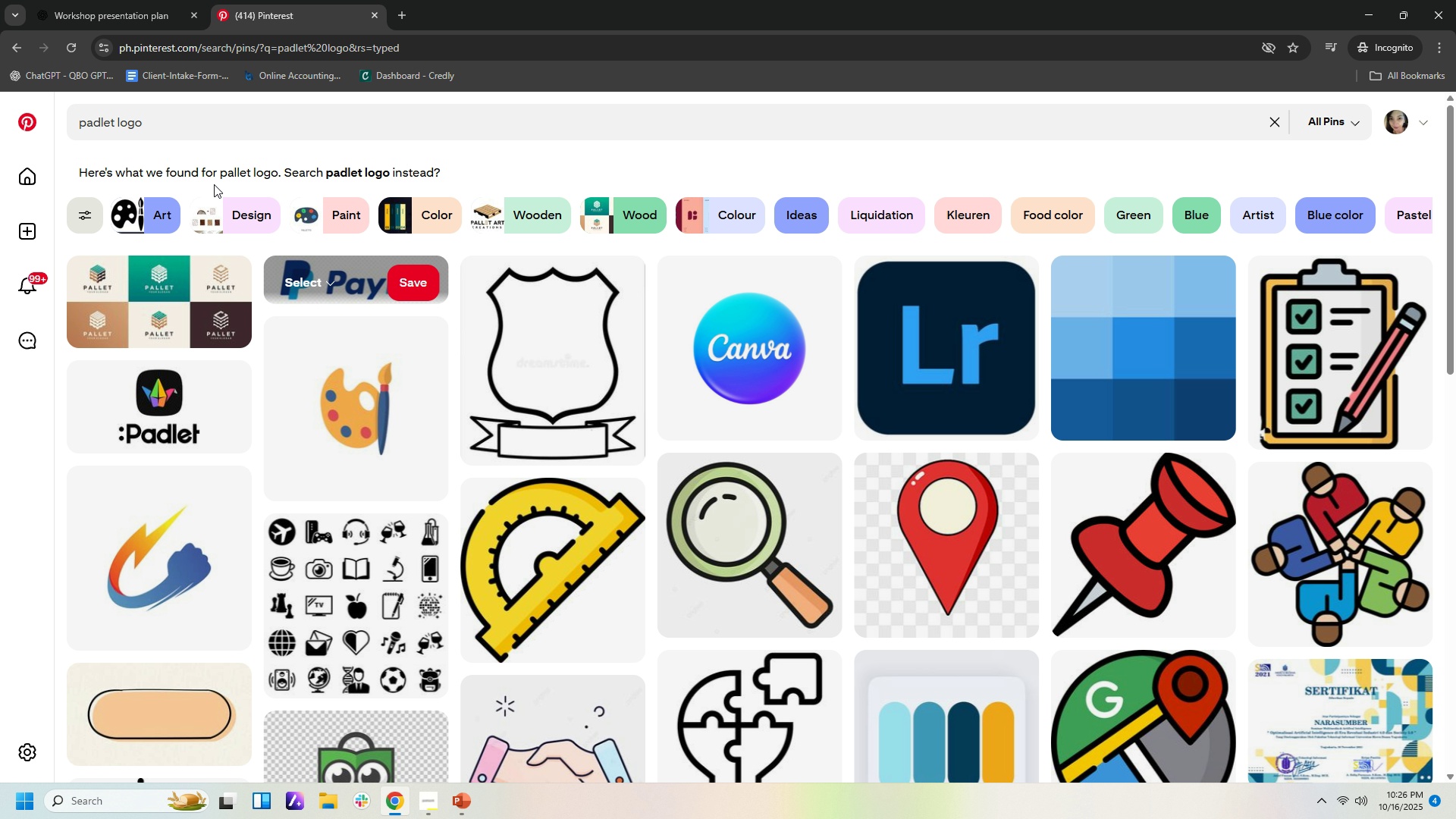 
mouse_move([195, 413])
 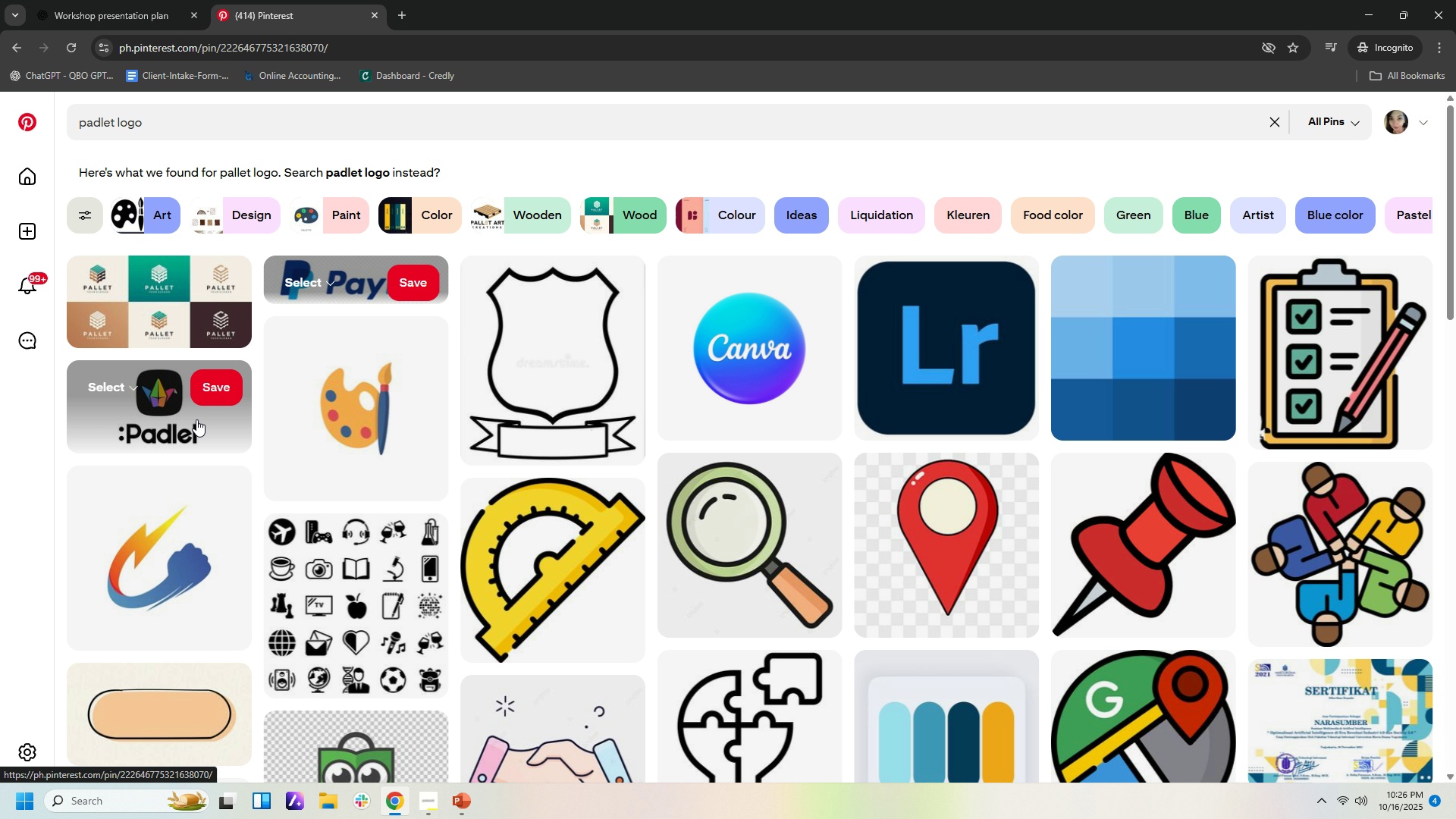 
left_click([196, 419])
 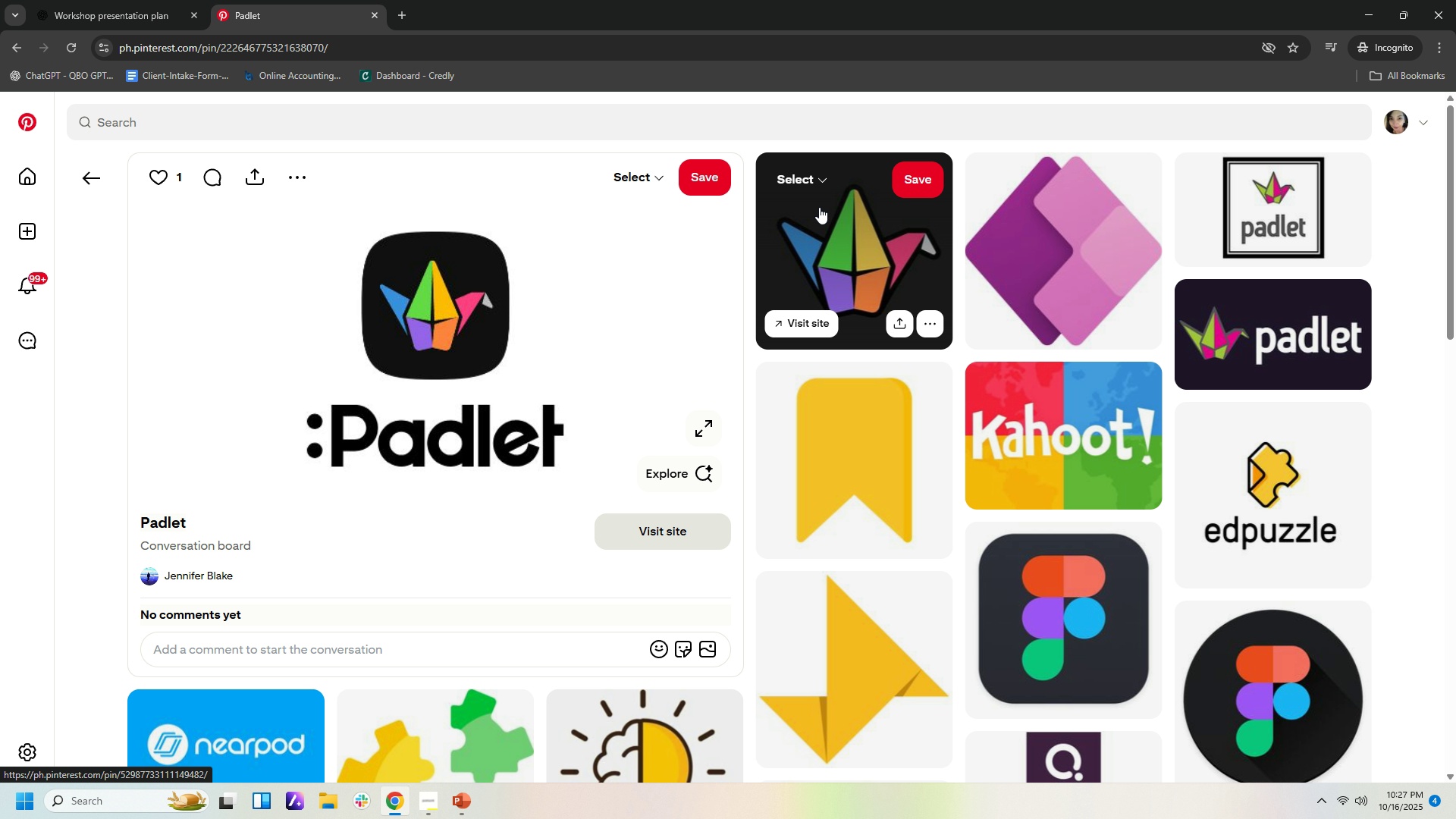 
wait(5.15)
 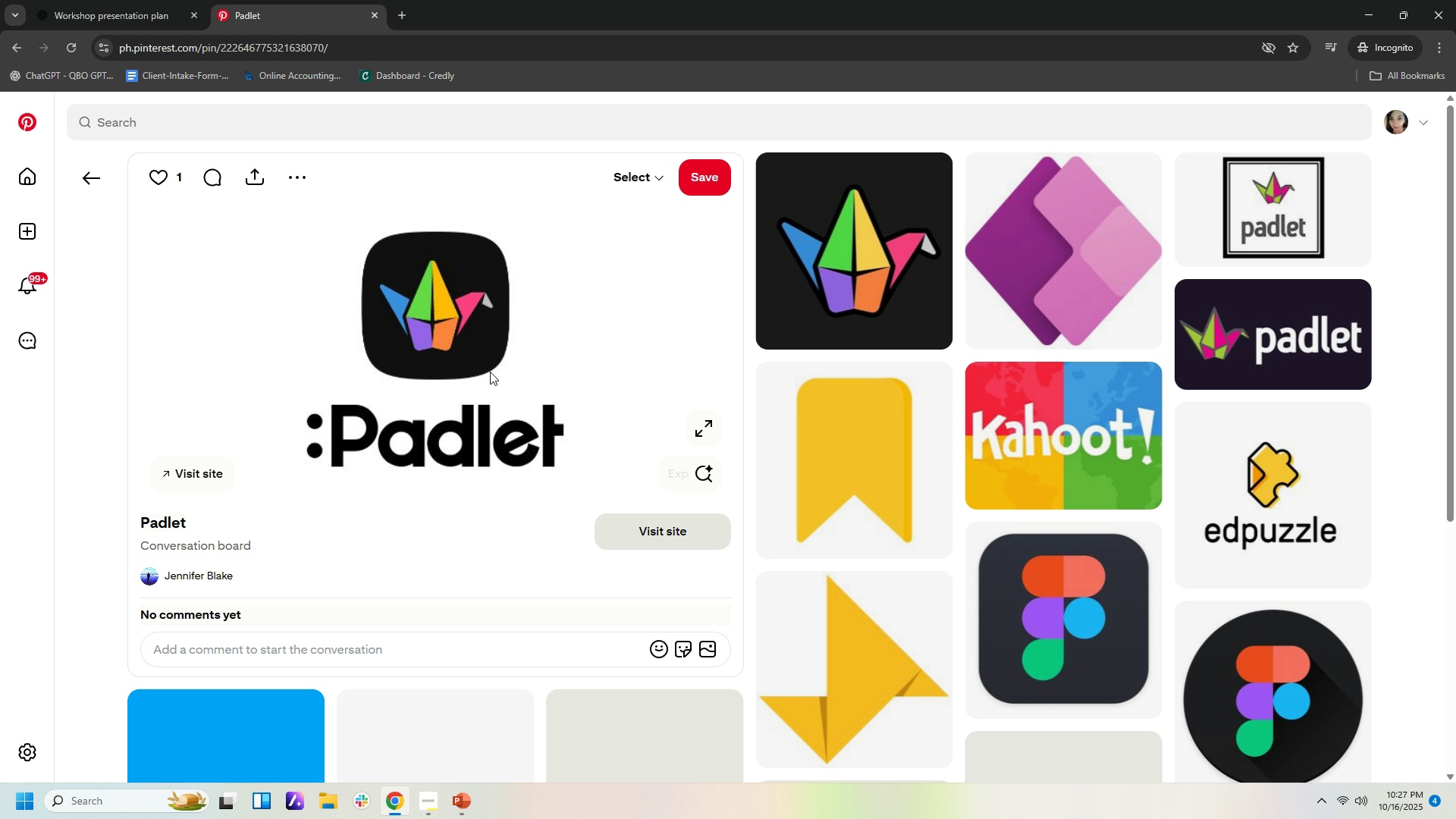 
scroll: coordinate [1153, 581], scroll_direction: down, amount: 12.0
 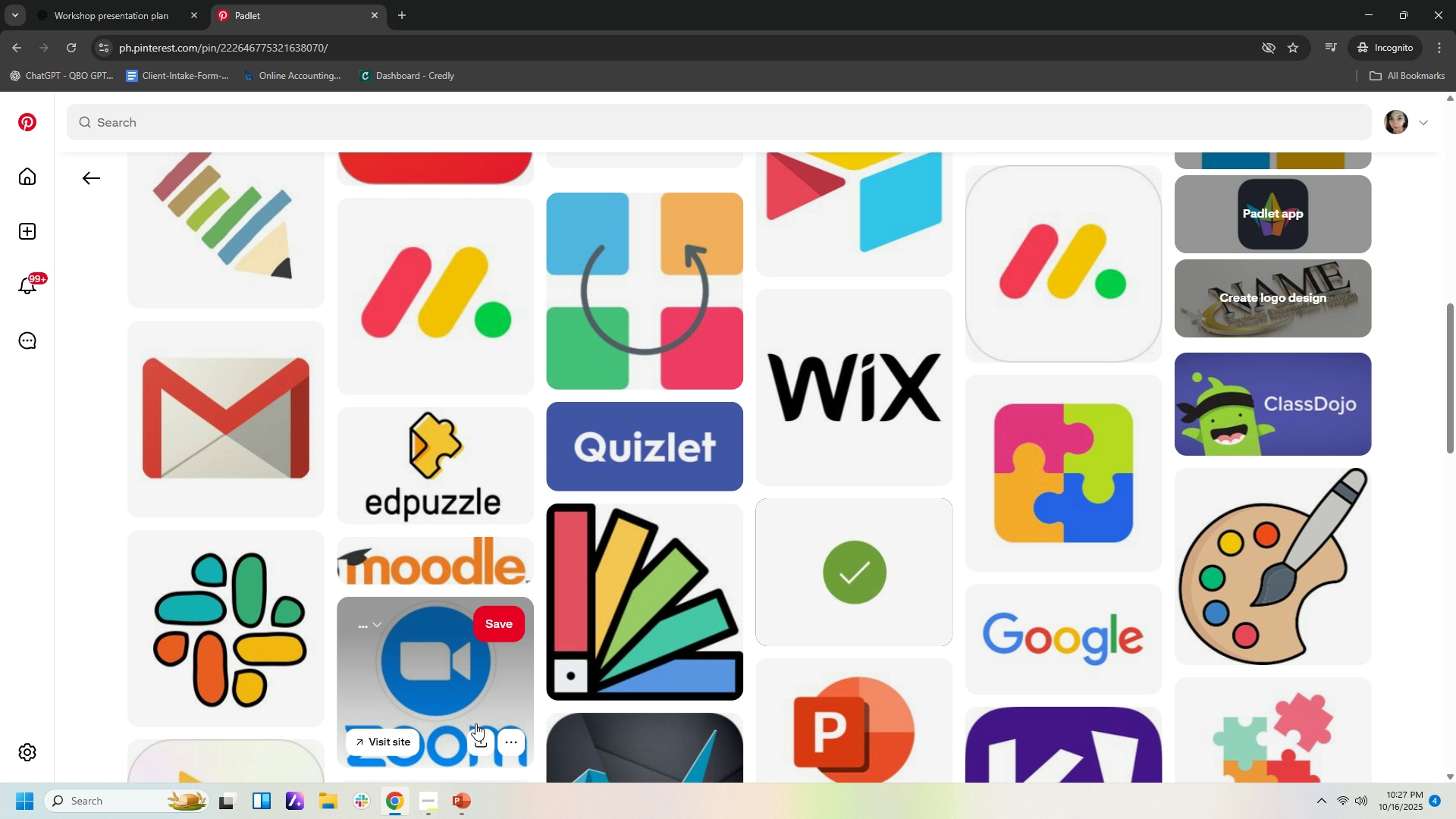 
left_click([462, 806])
 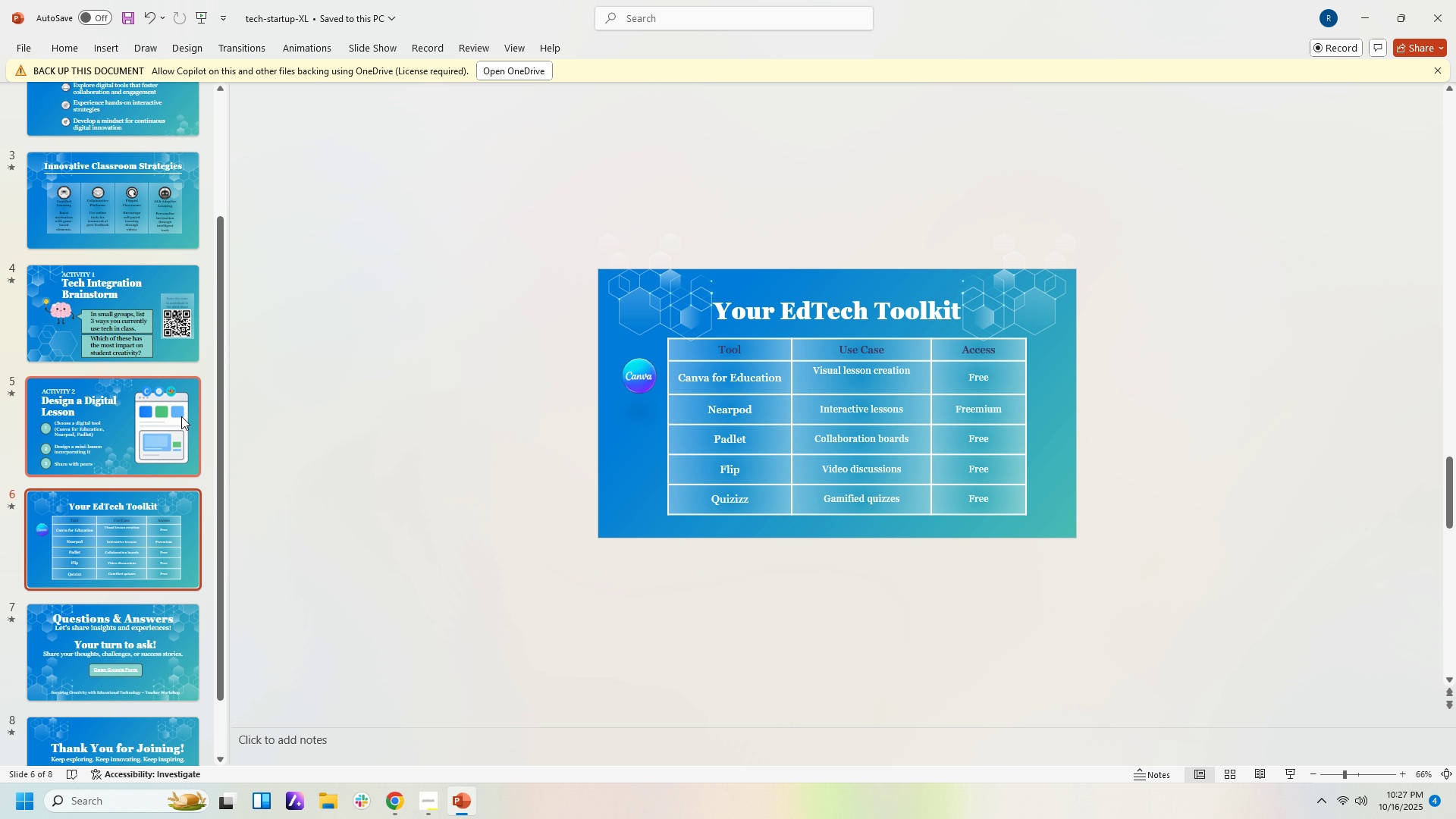 
left_click([180, 416])
 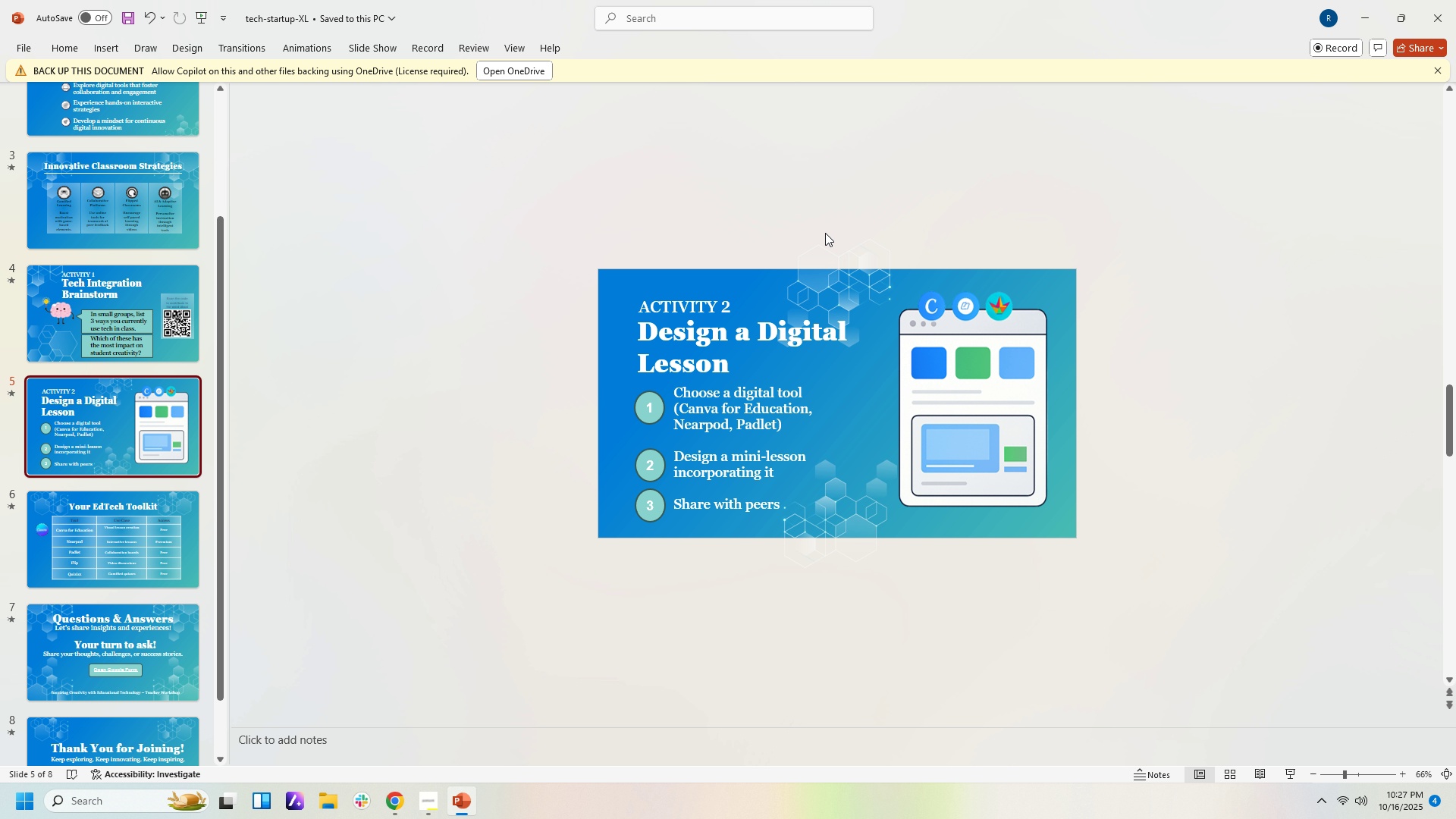 
wait(6.17)
 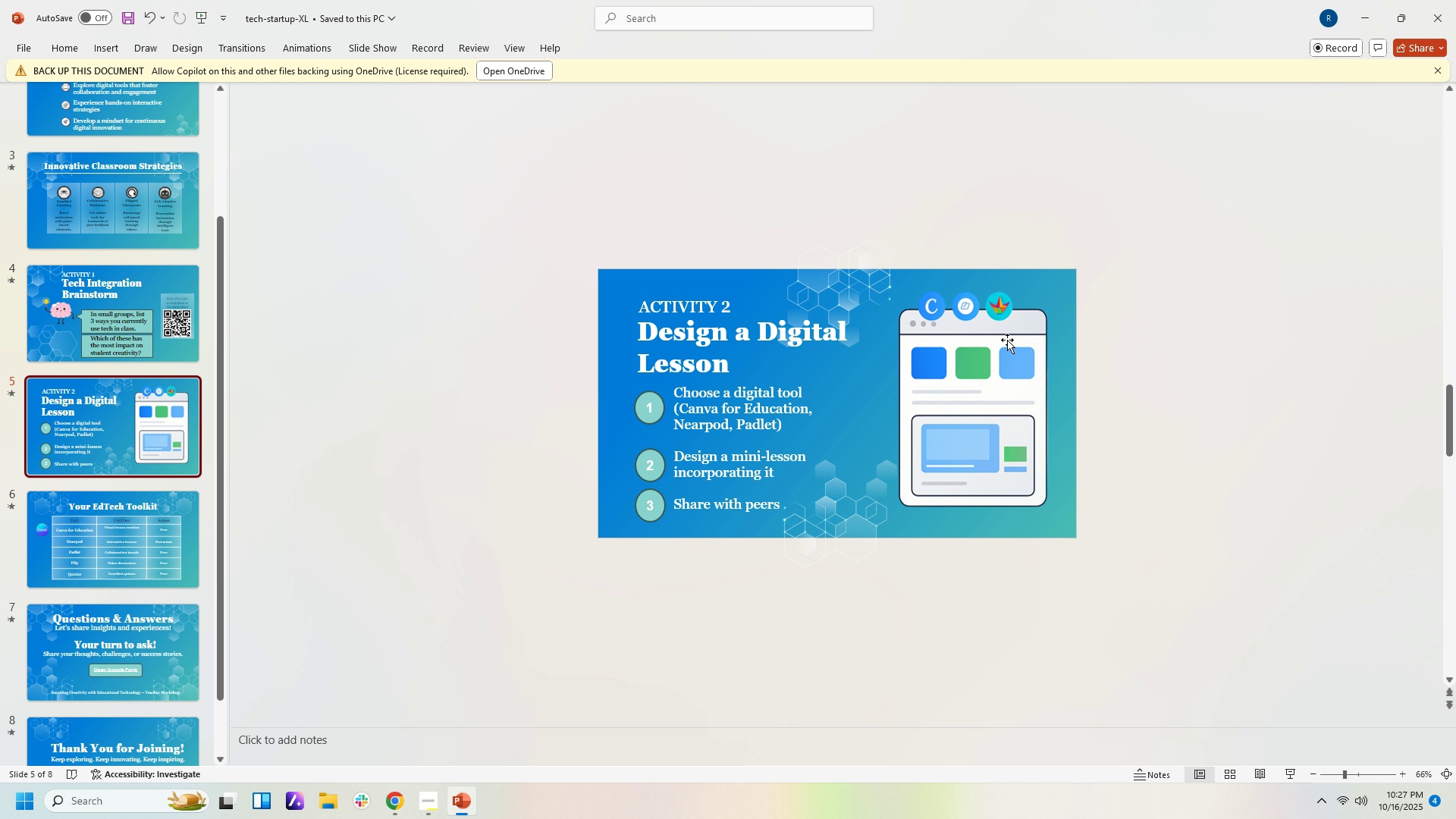 
left_click([403, 809])
 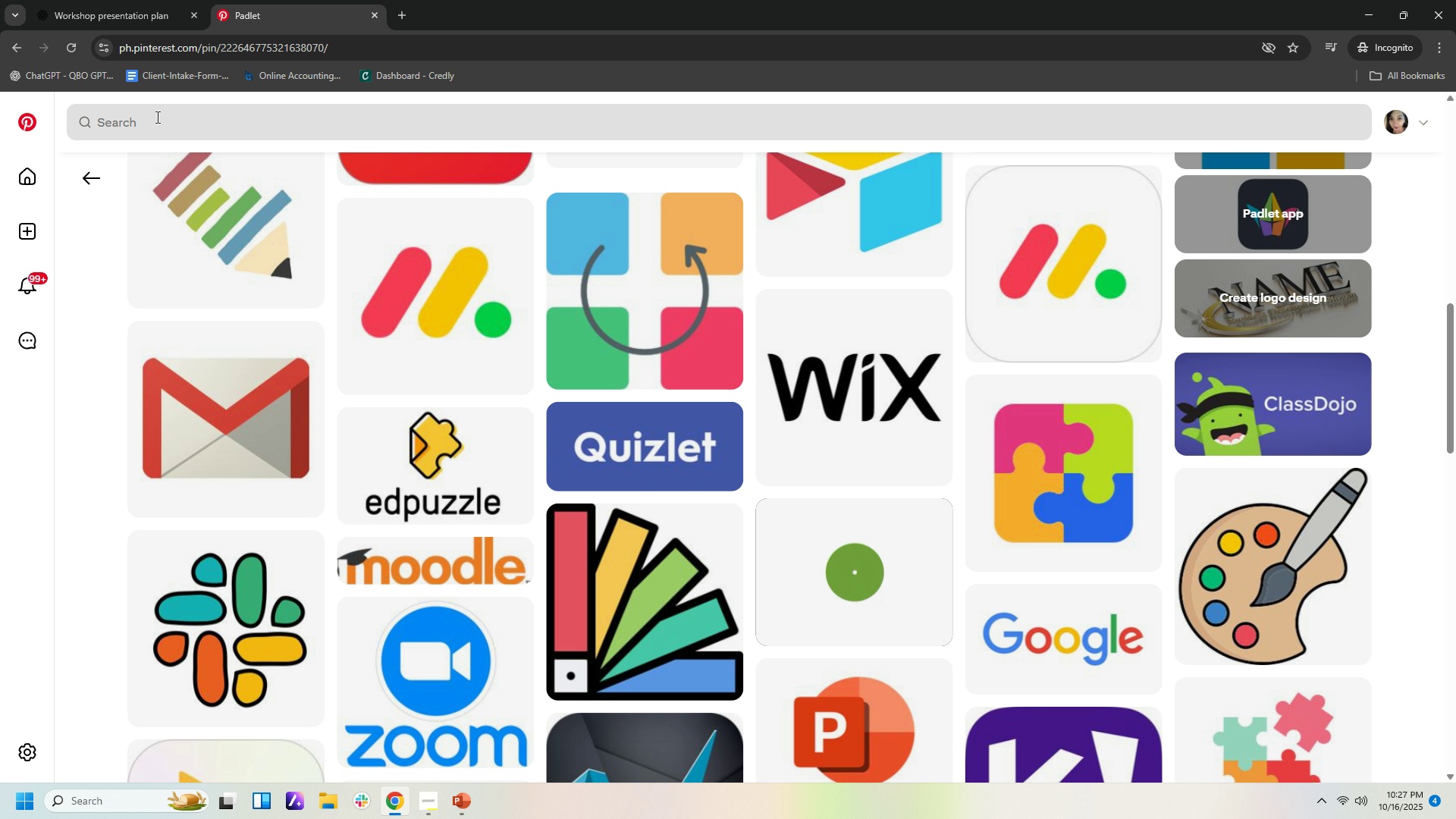 
left_click([156, 117])
 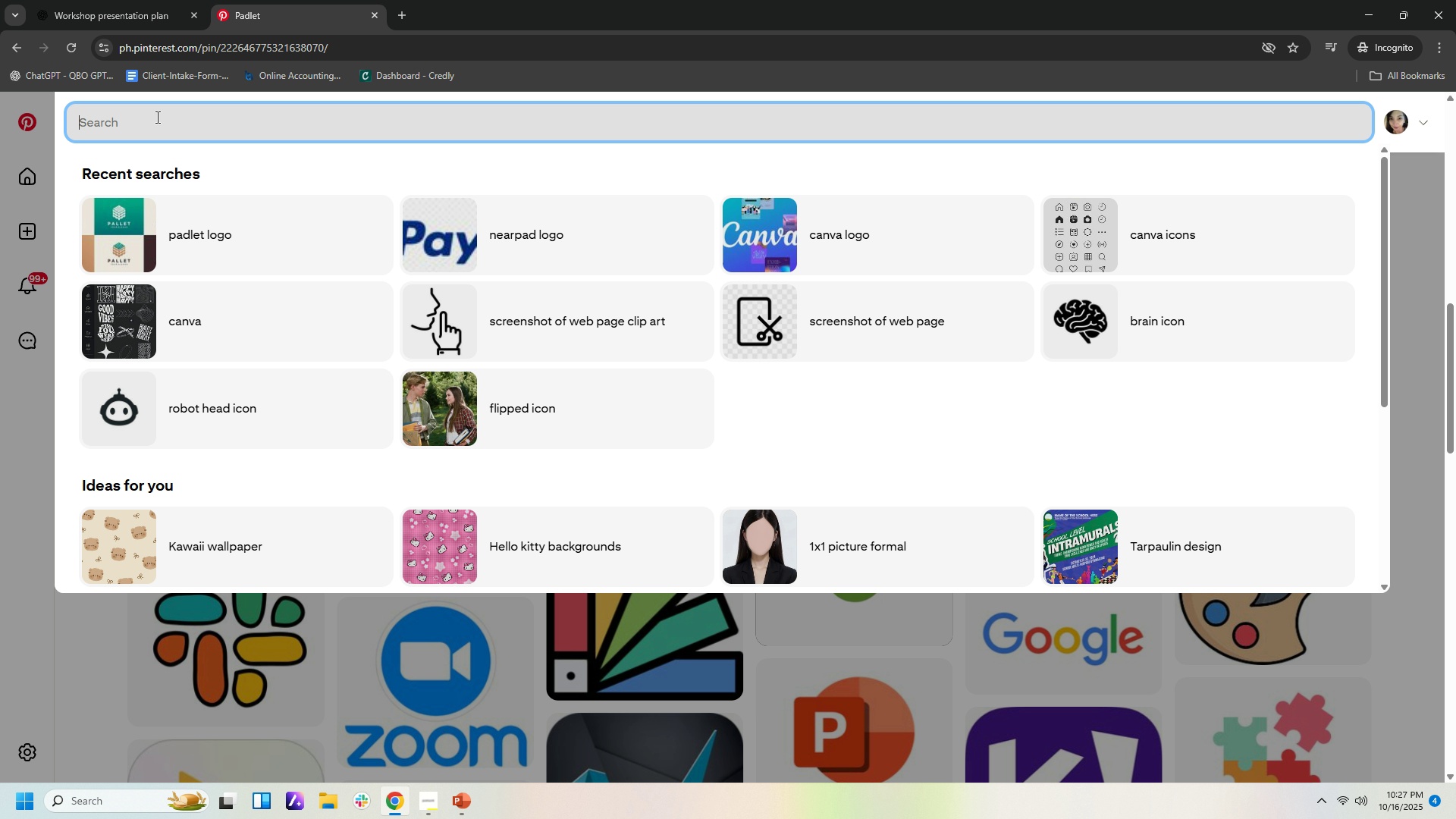 
type(nearpad)
 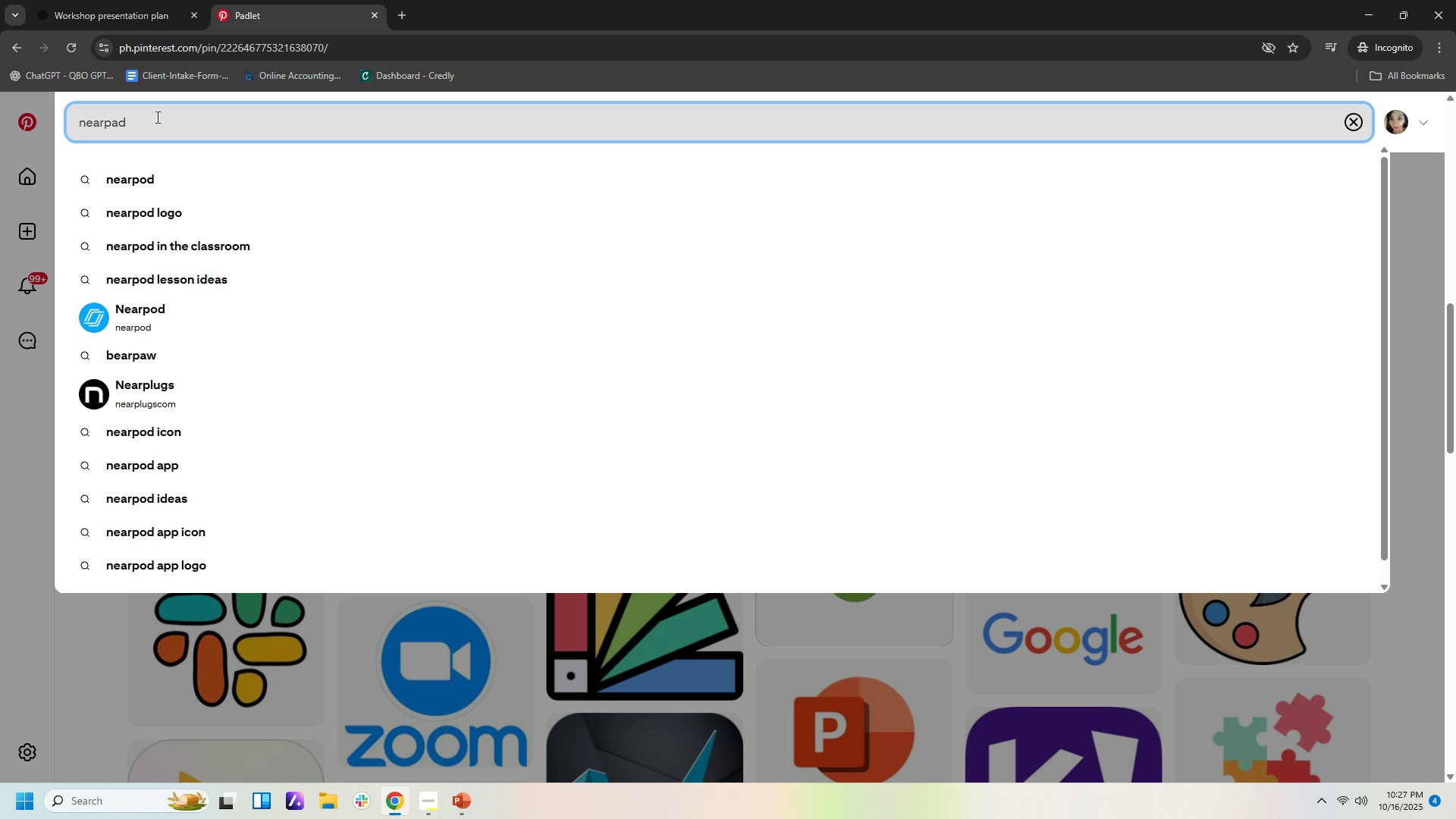 
key(Enter)
 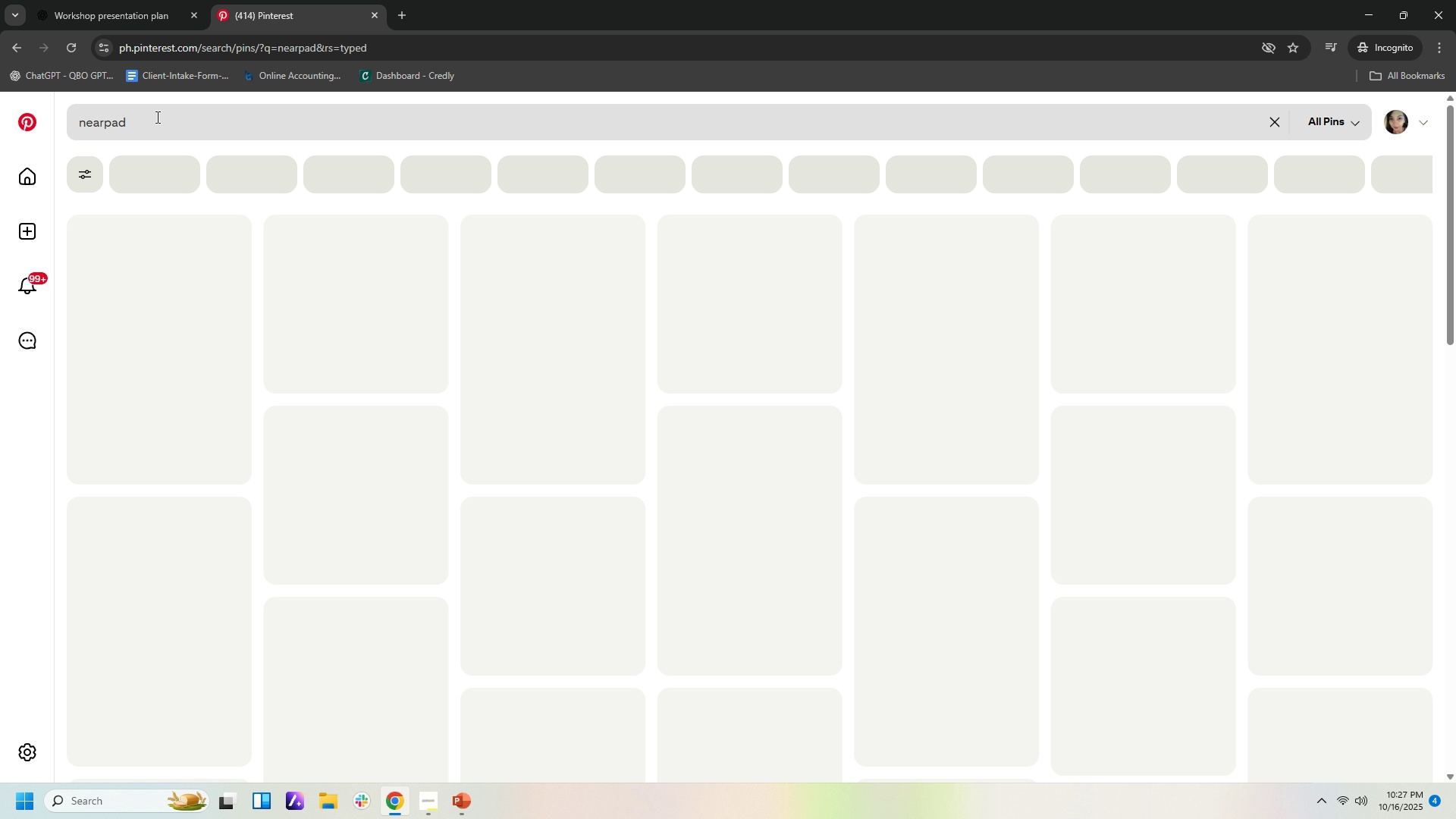 
mouse_move([228, 205])
 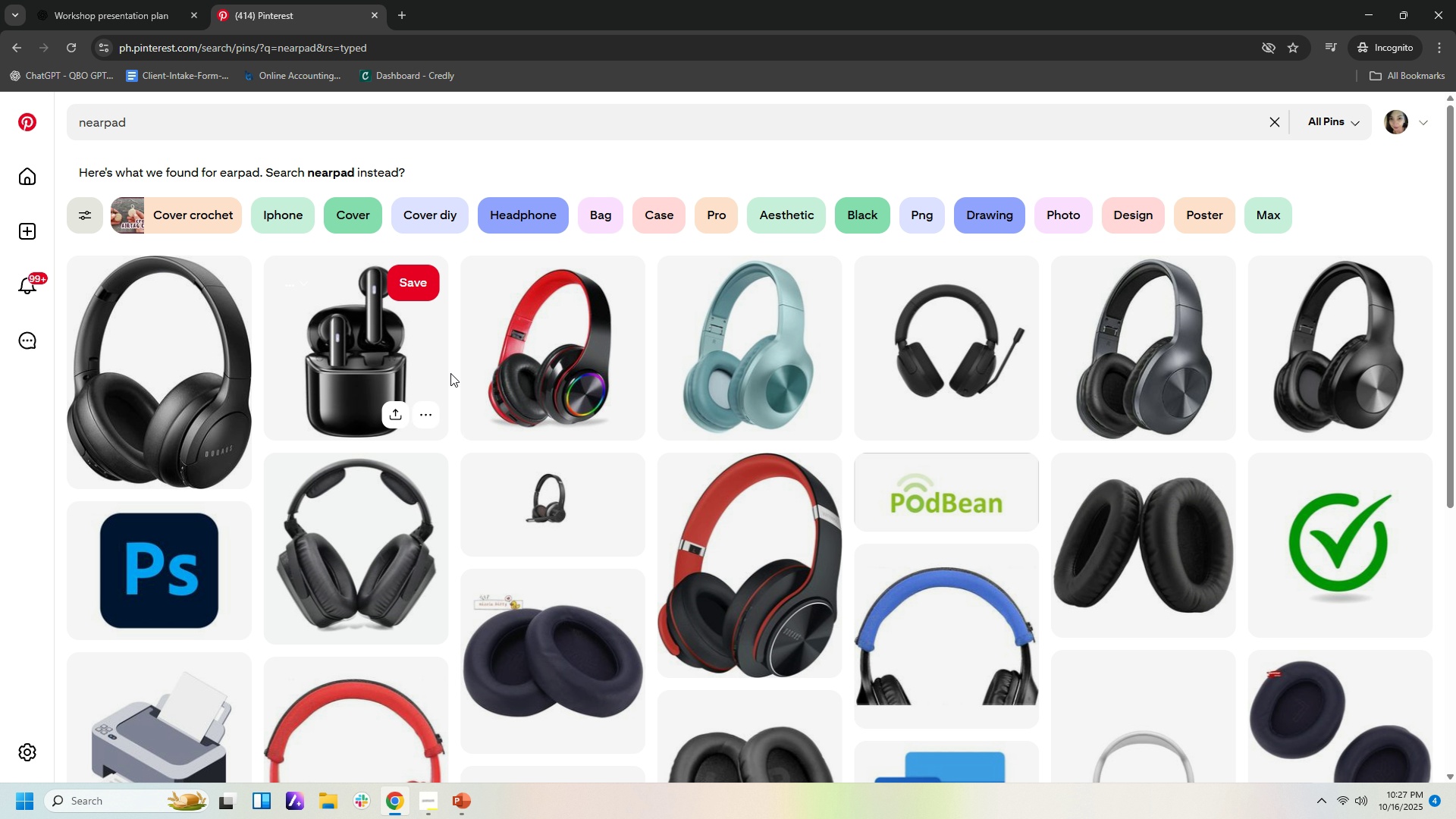 
scroll: coordinate [878, 577], scroll_direction: down, amount: 10.0
 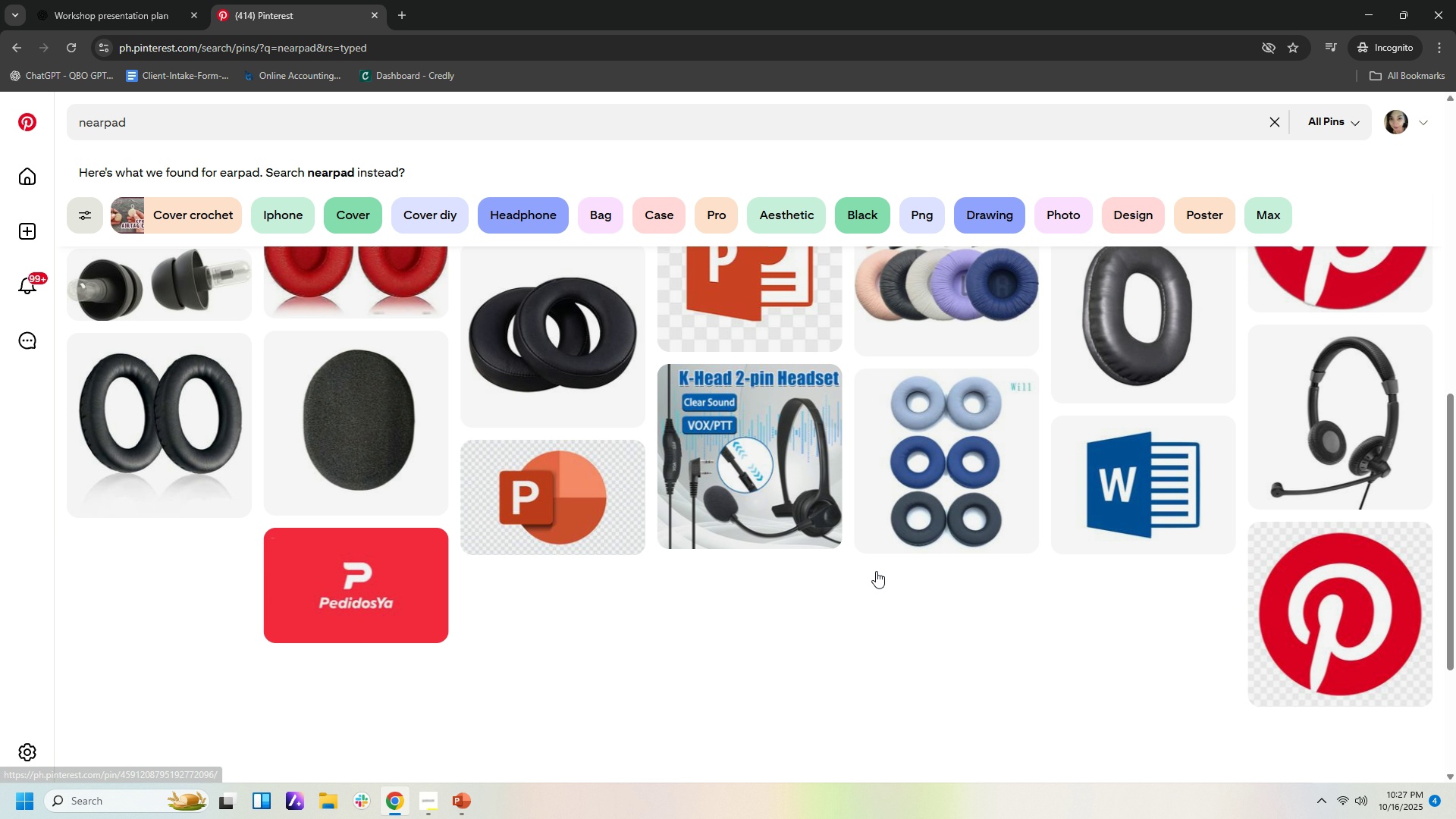 
scroll: coordinate [867, 551], scroll_direction: up, amount: 4.0
 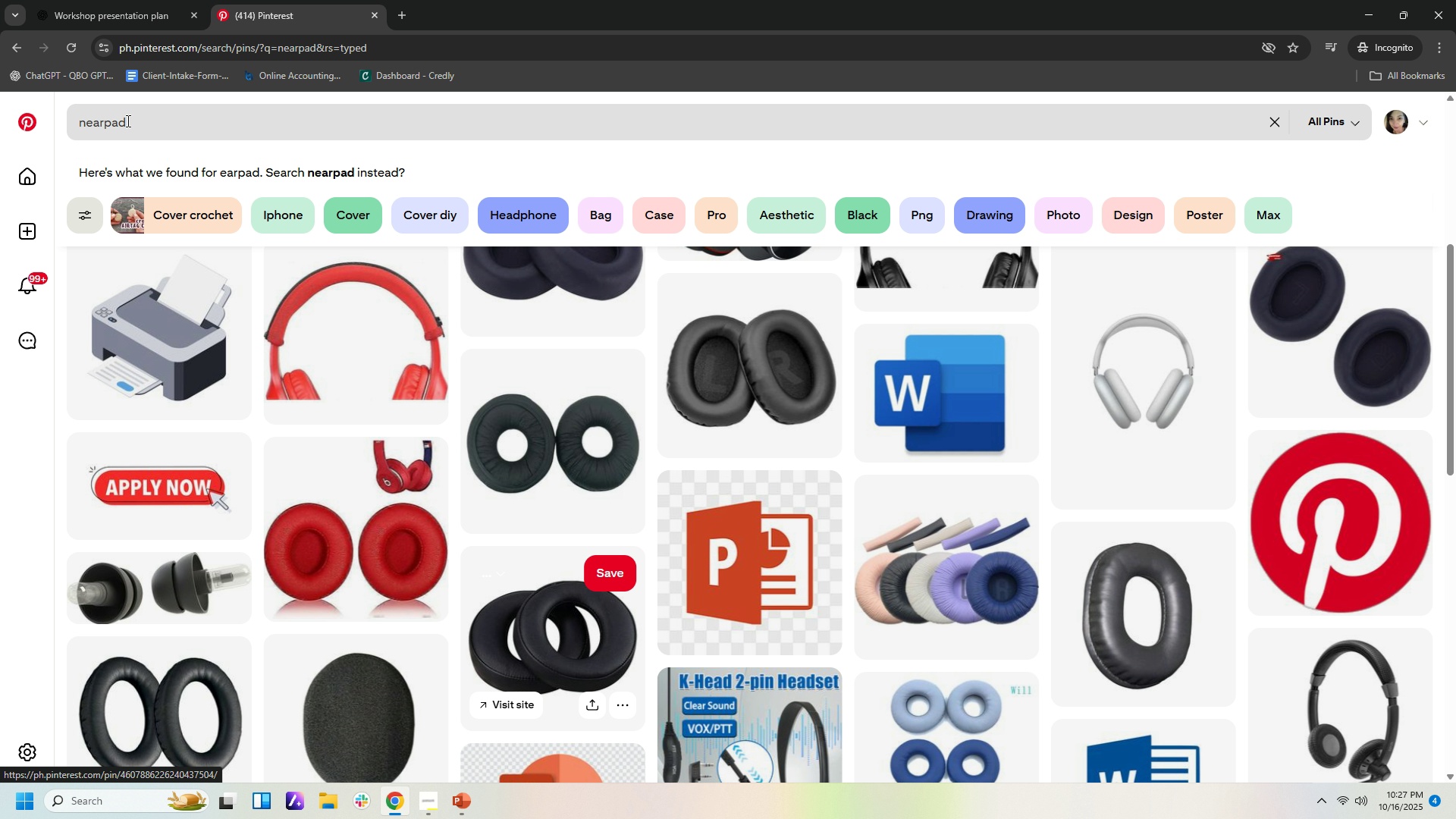 
left_click_drag(start_coordinate=[137, 122], to_coordinate=[137, 126])
 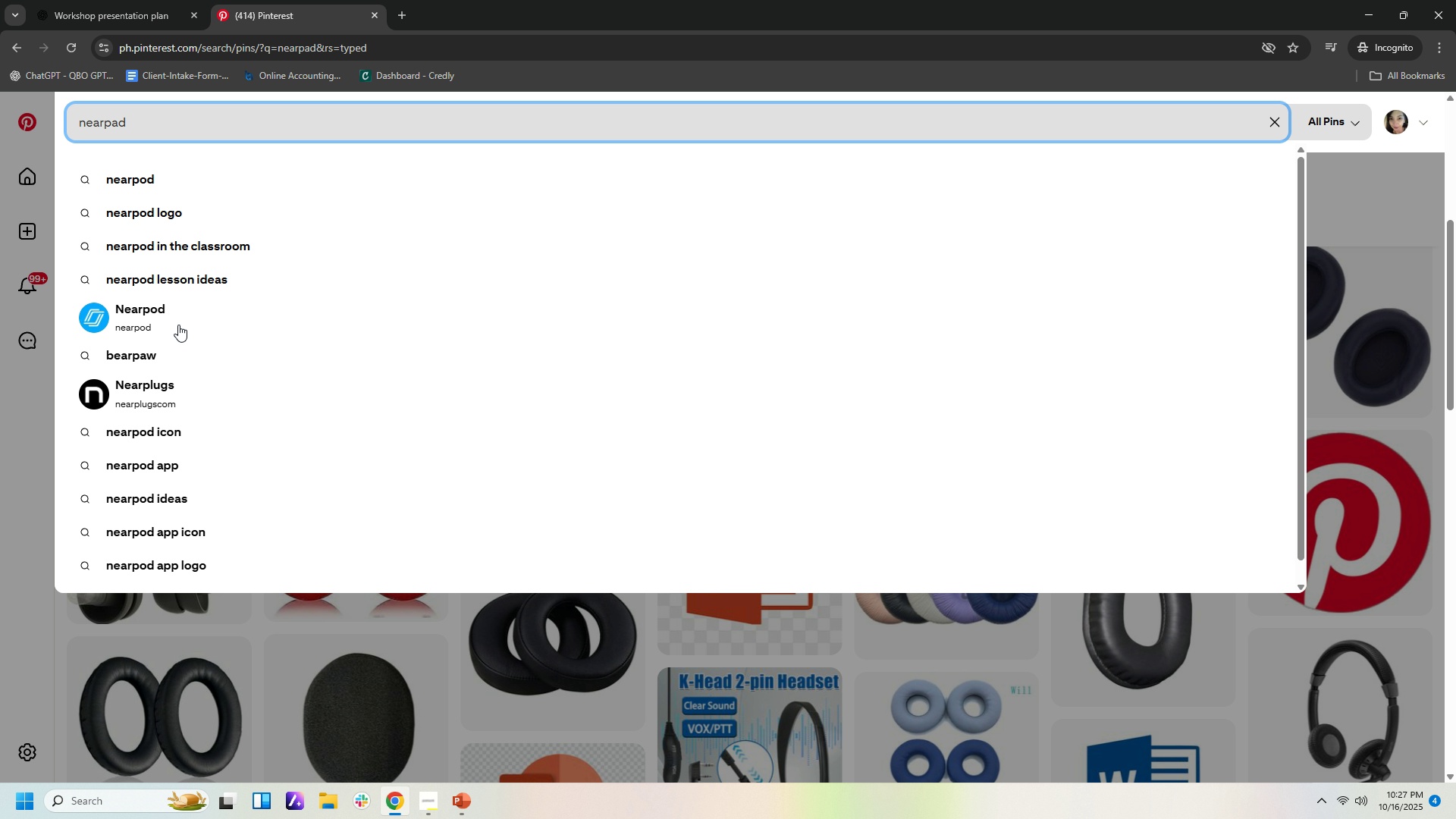 
left_click([178, 325])
 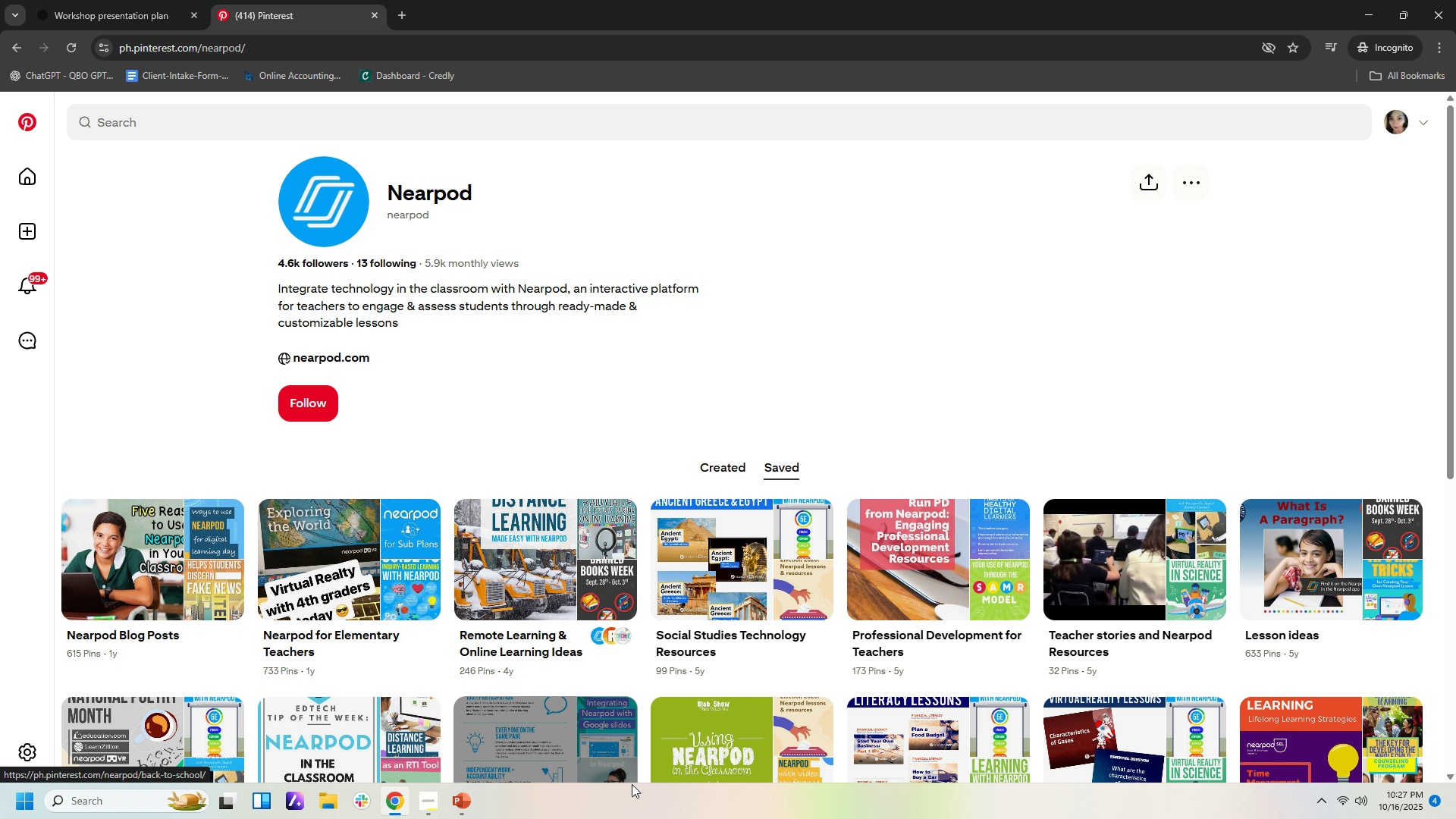 
wait(5.48)
 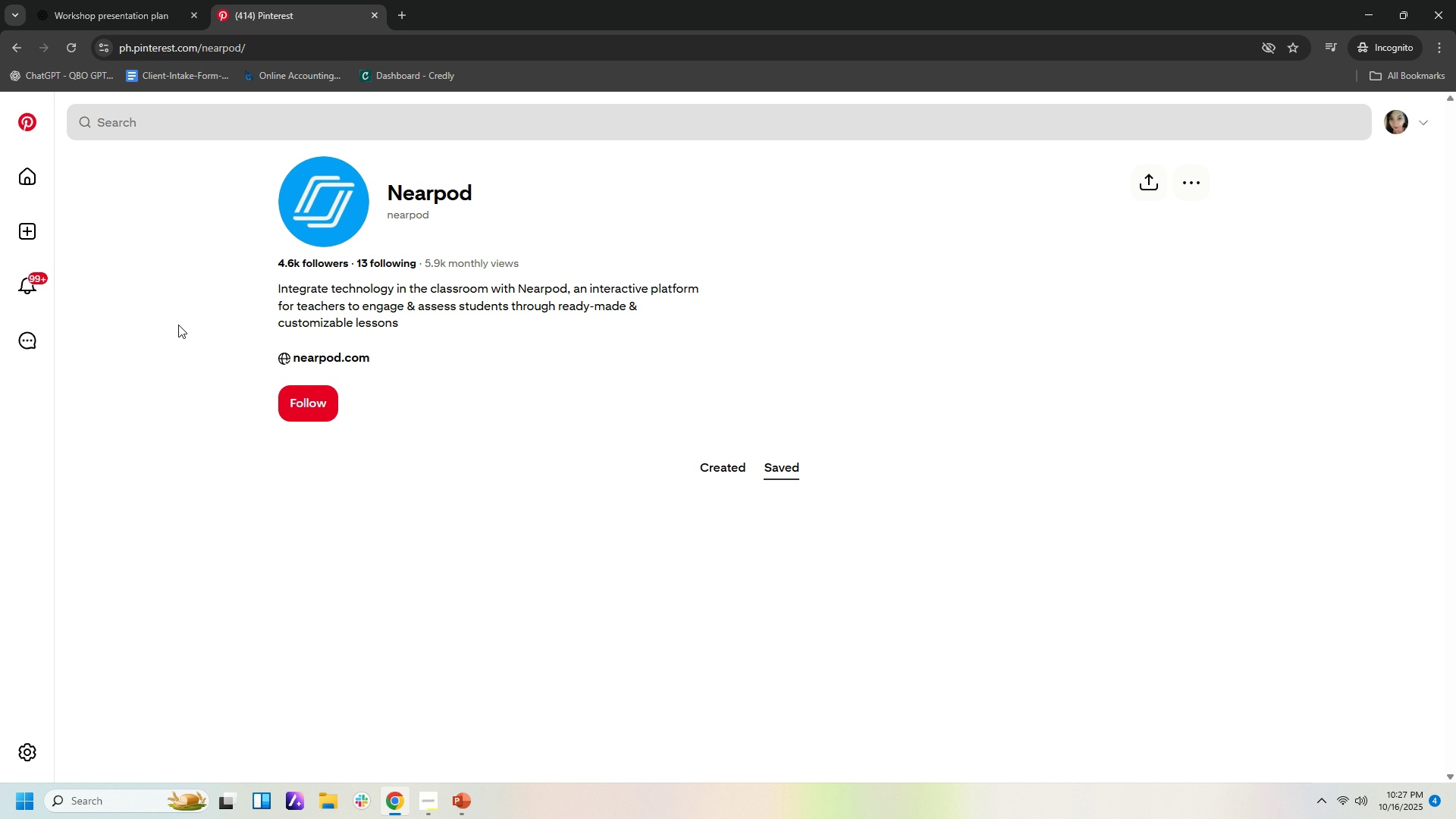 
left_click([456, 810])
 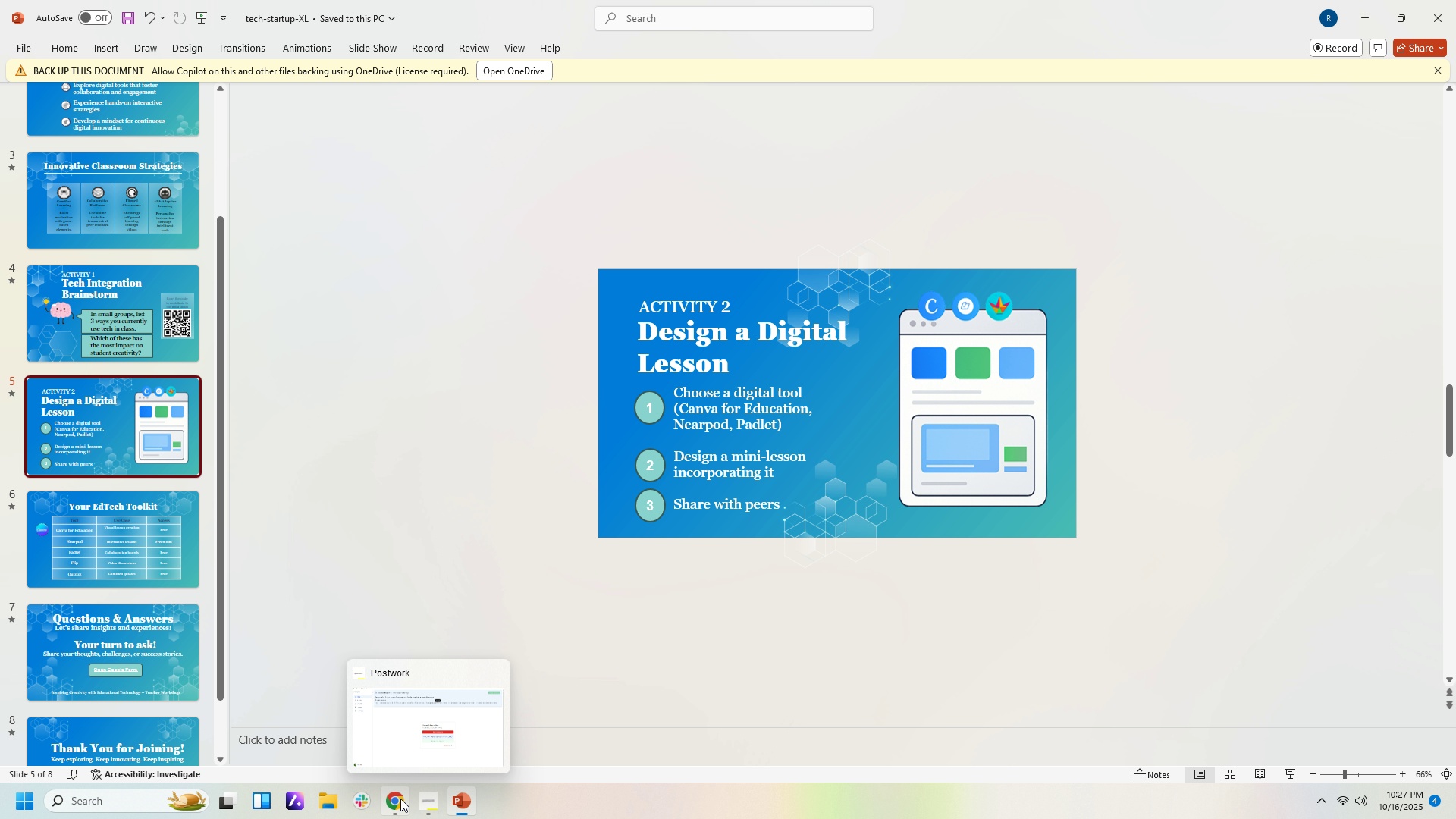 
left_click([382, 799])
 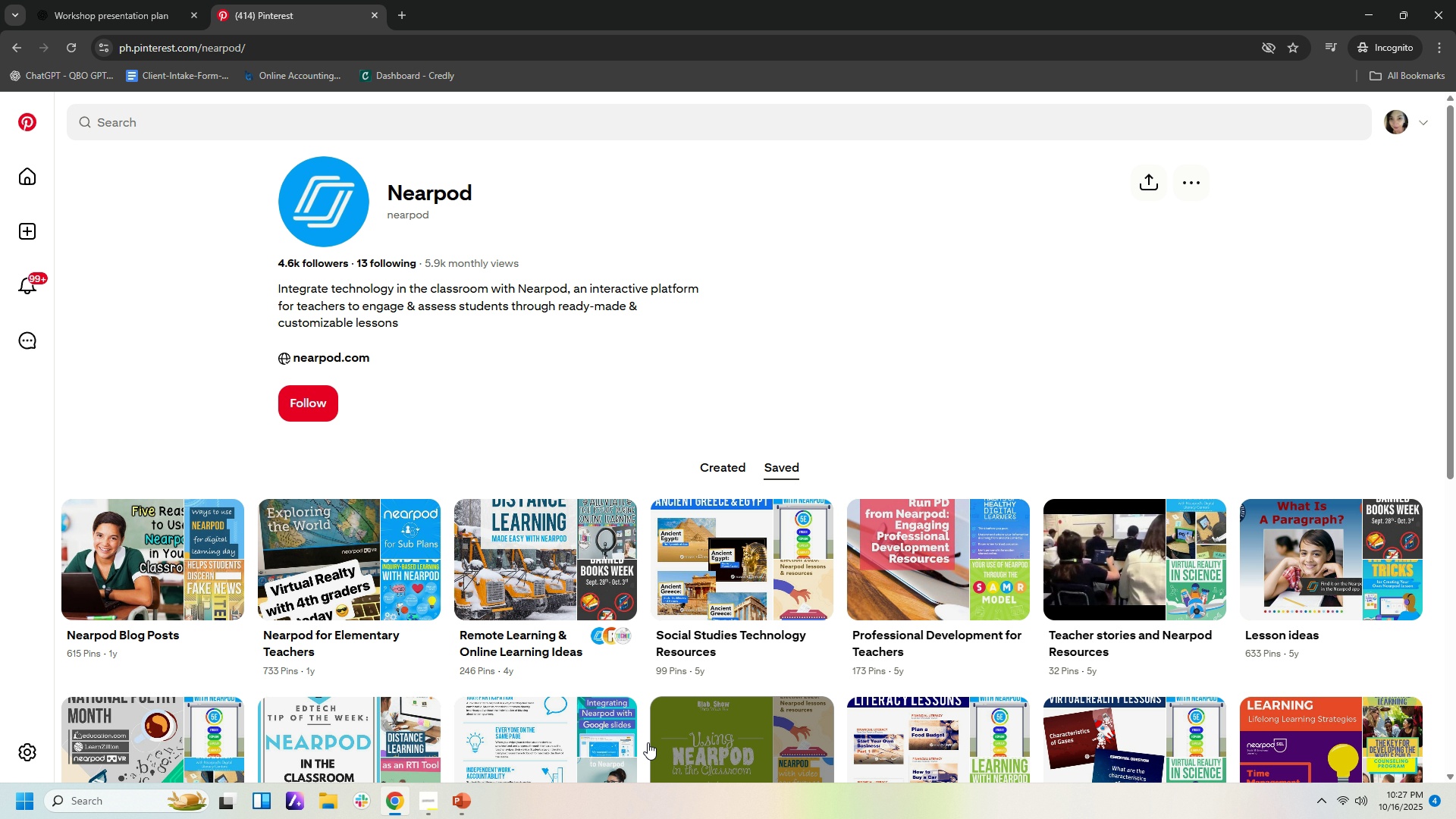 
left_click([471, 799])
 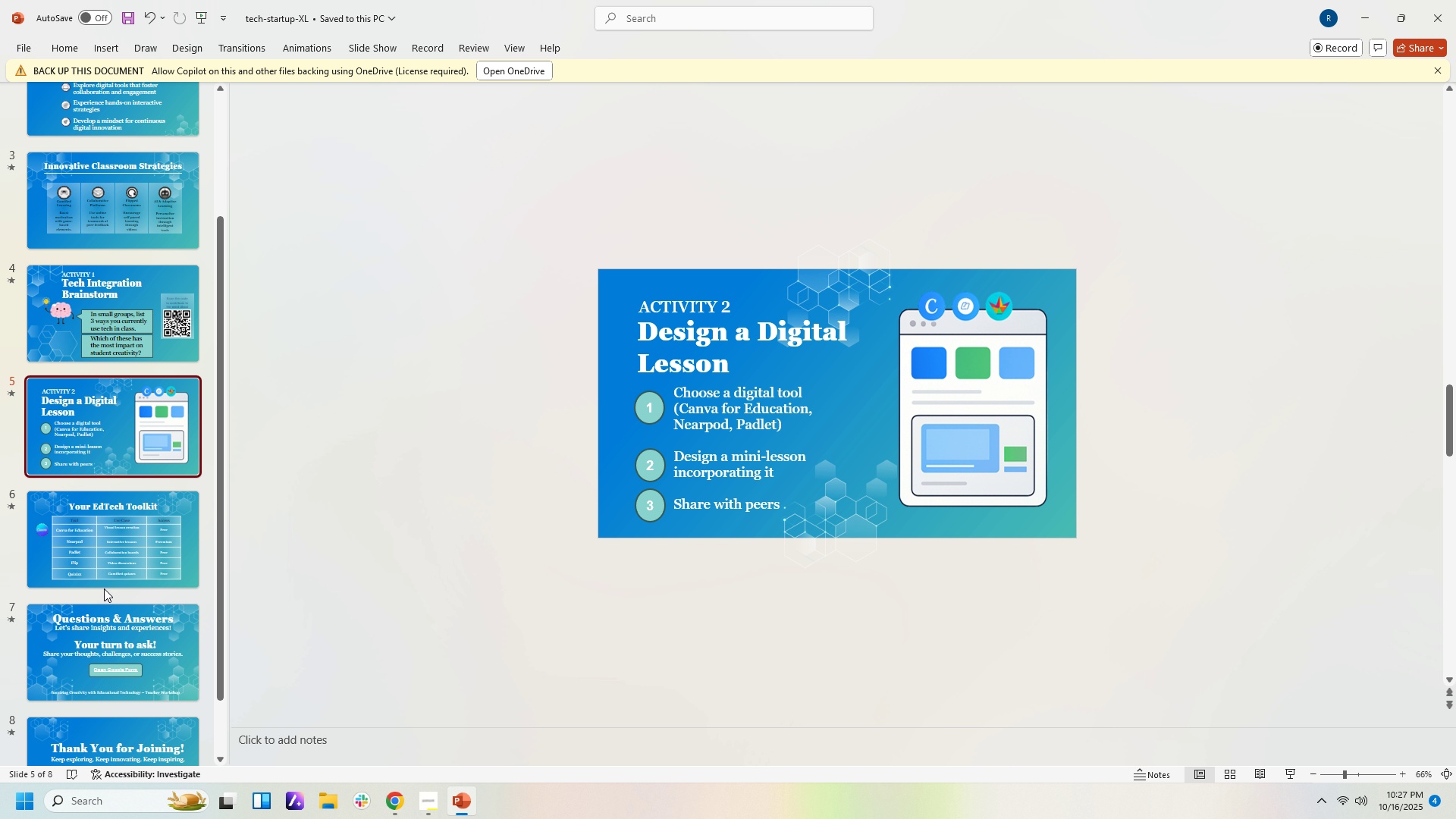 
left_click([142, 563])
 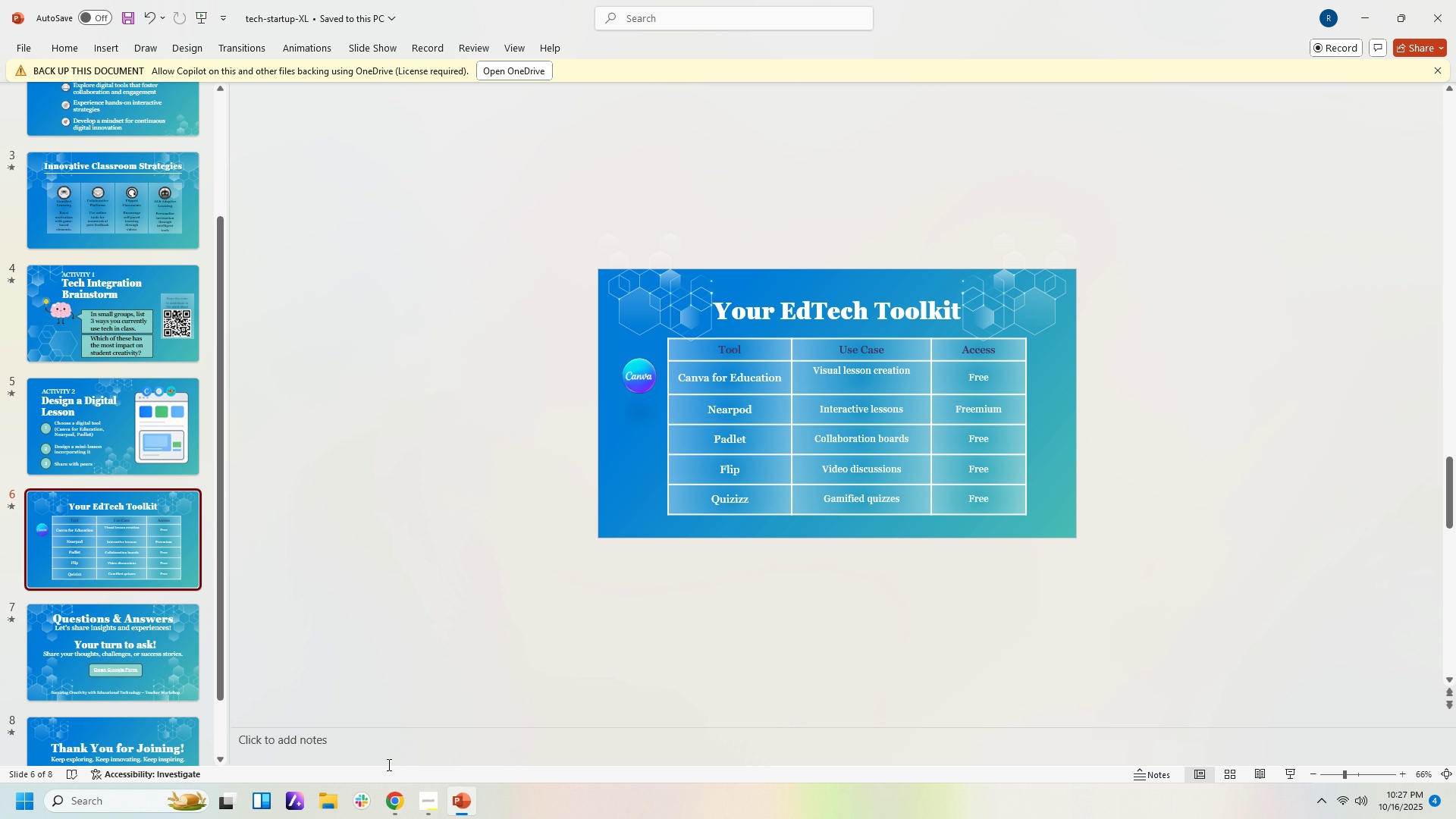 
left_click([456, 807])
 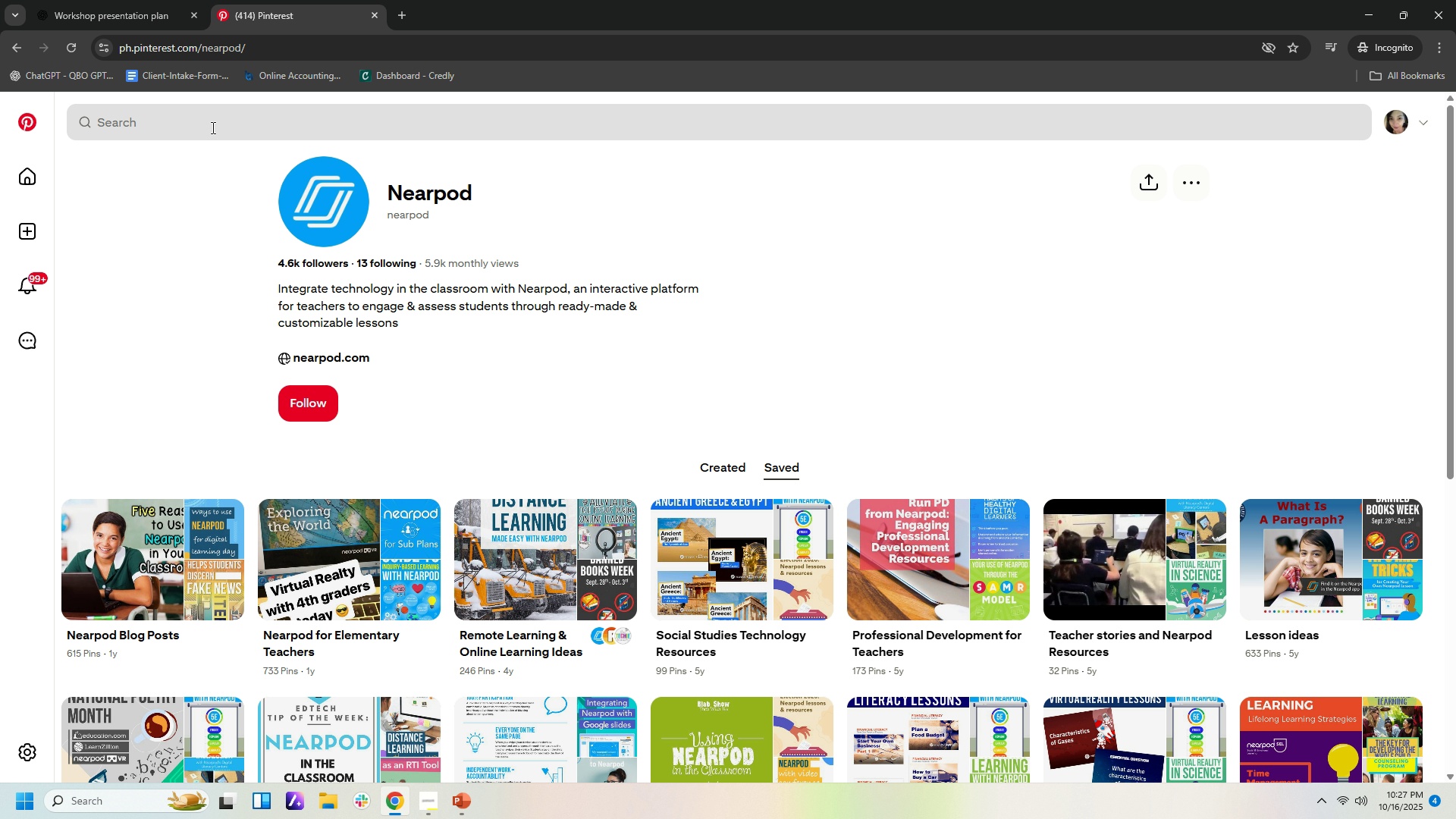 
left_click([212, 127])
 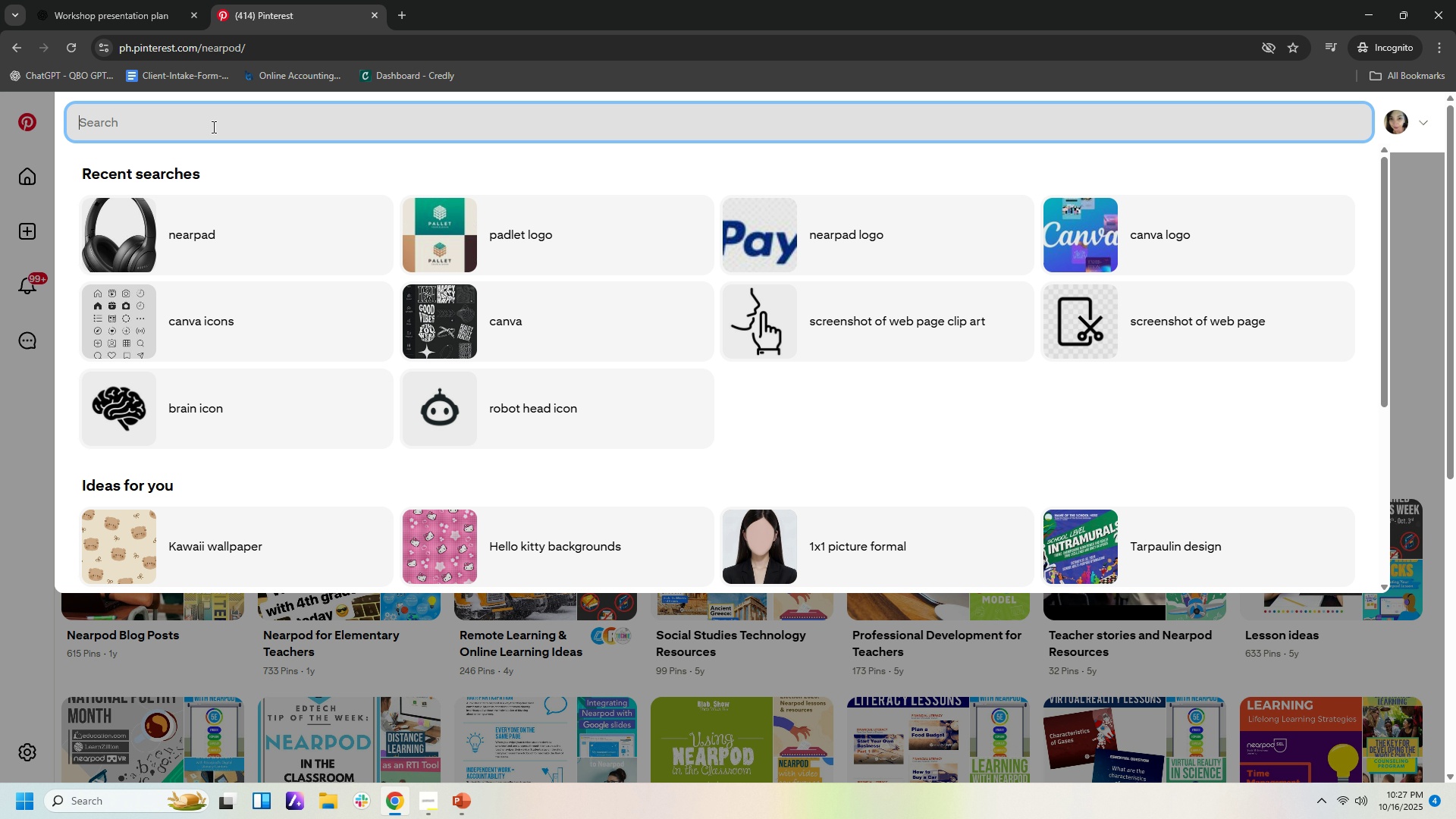 
type(flip)
 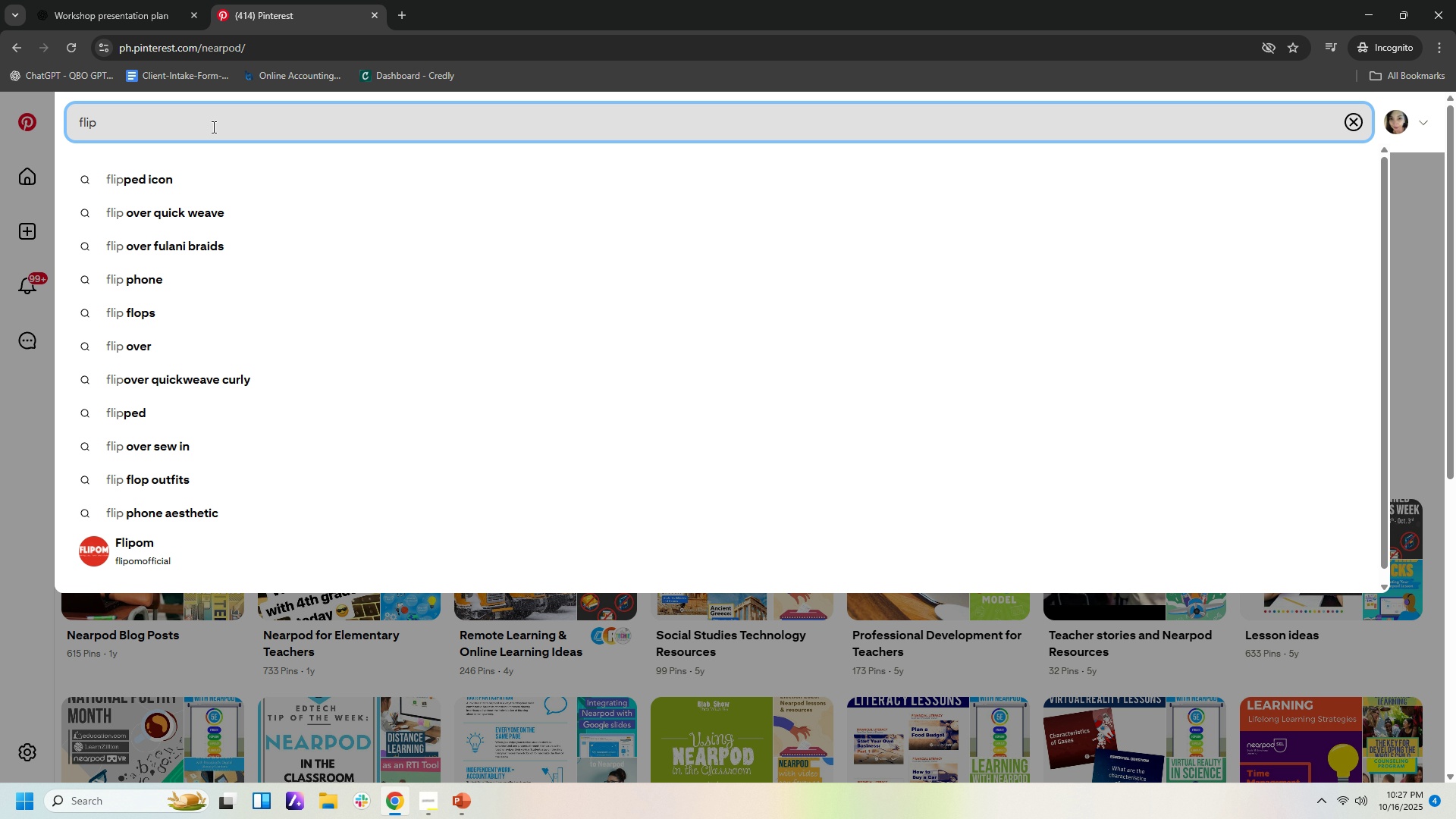 
key(Enter)
 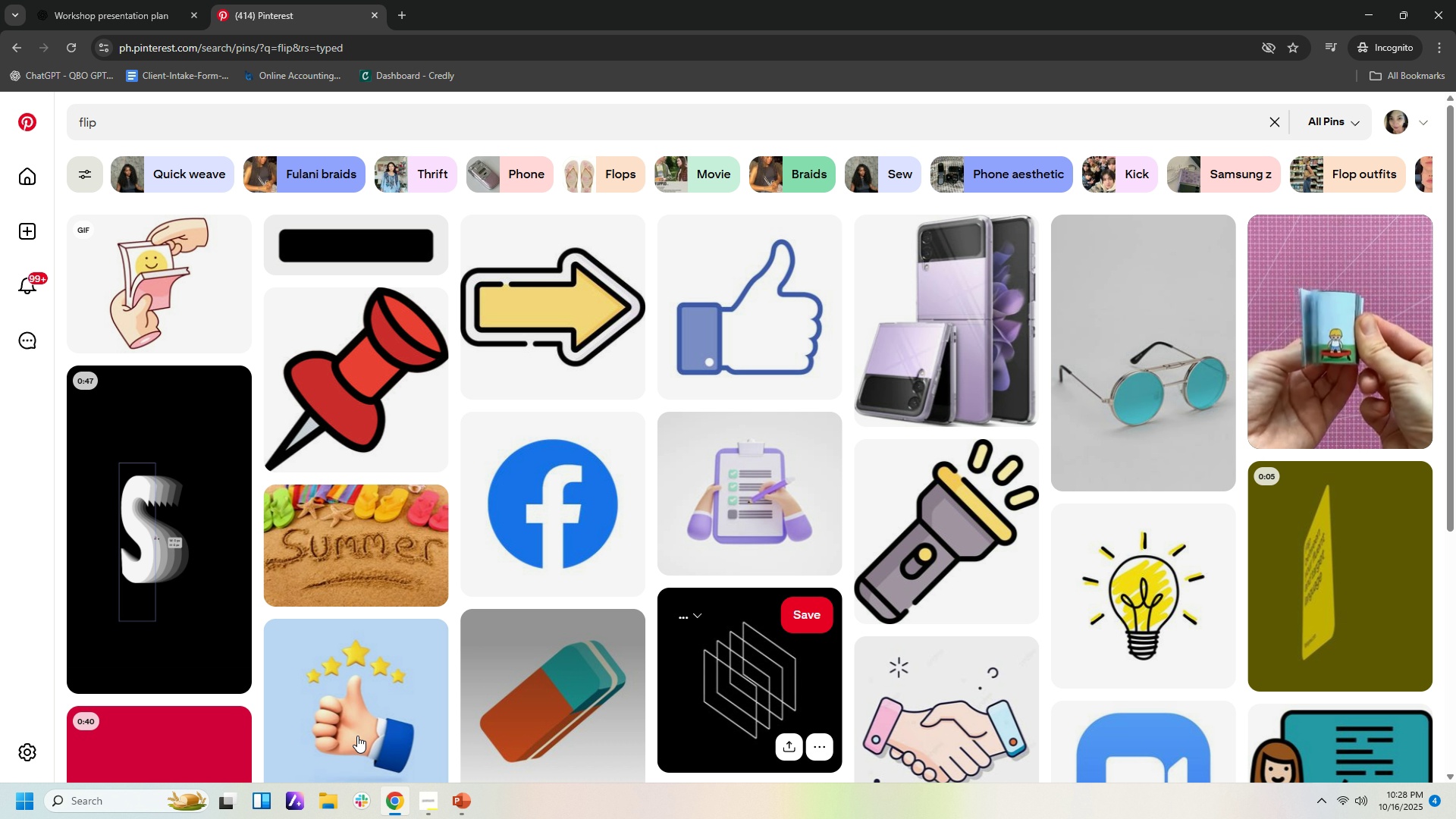 
wait(5.06)
 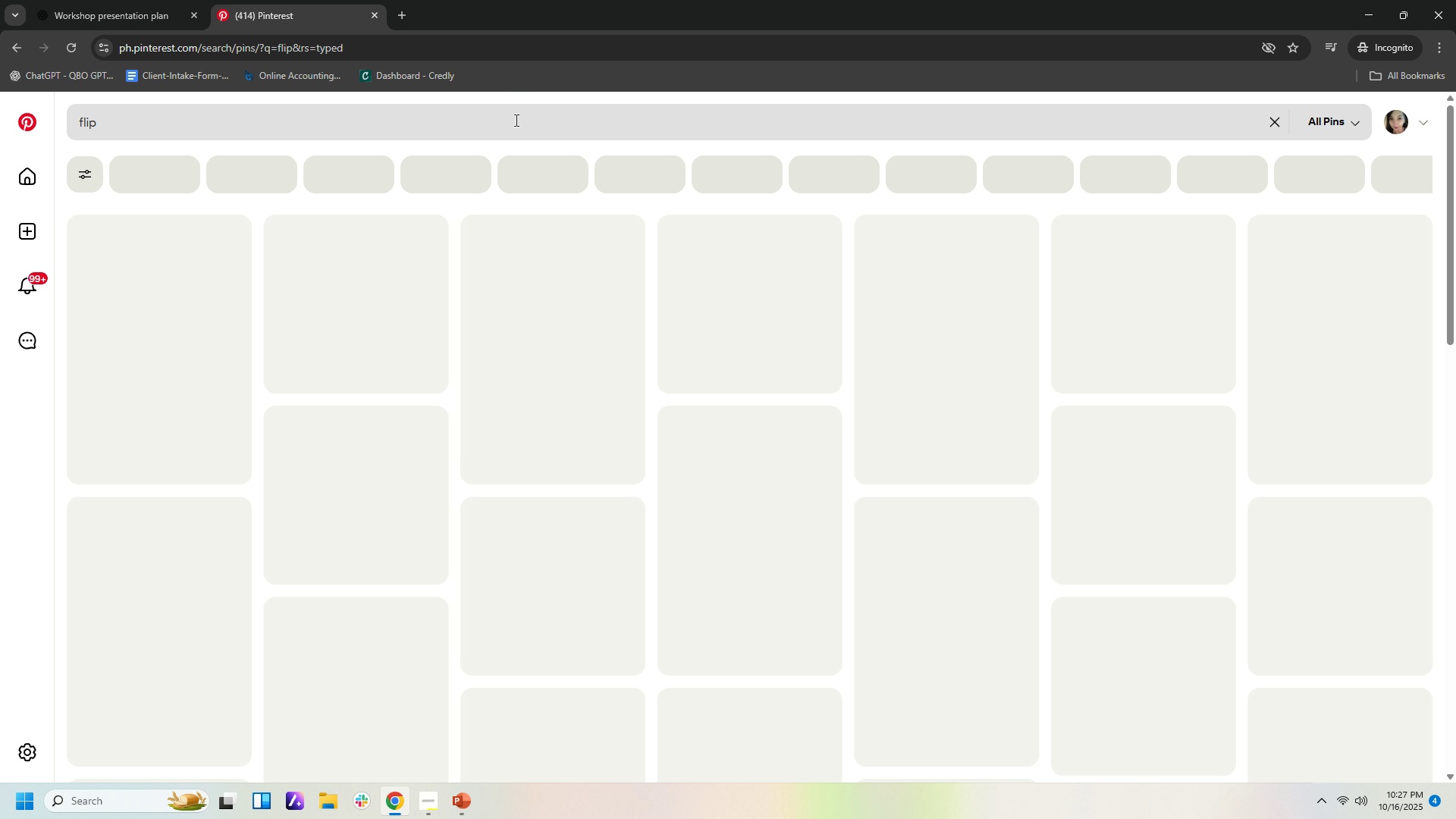 
left_click([463, 807])
 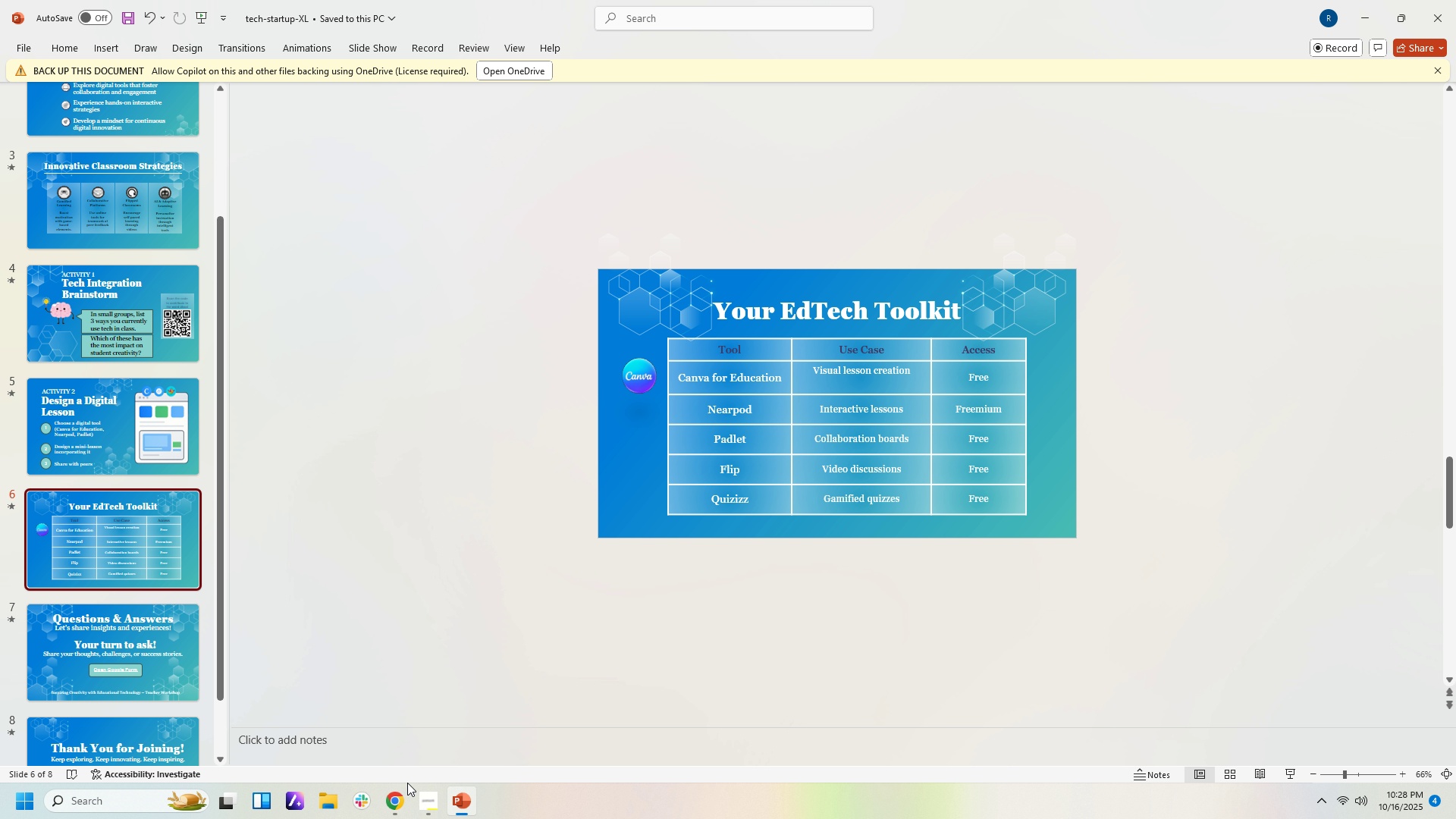 
left_click([403, 791])
 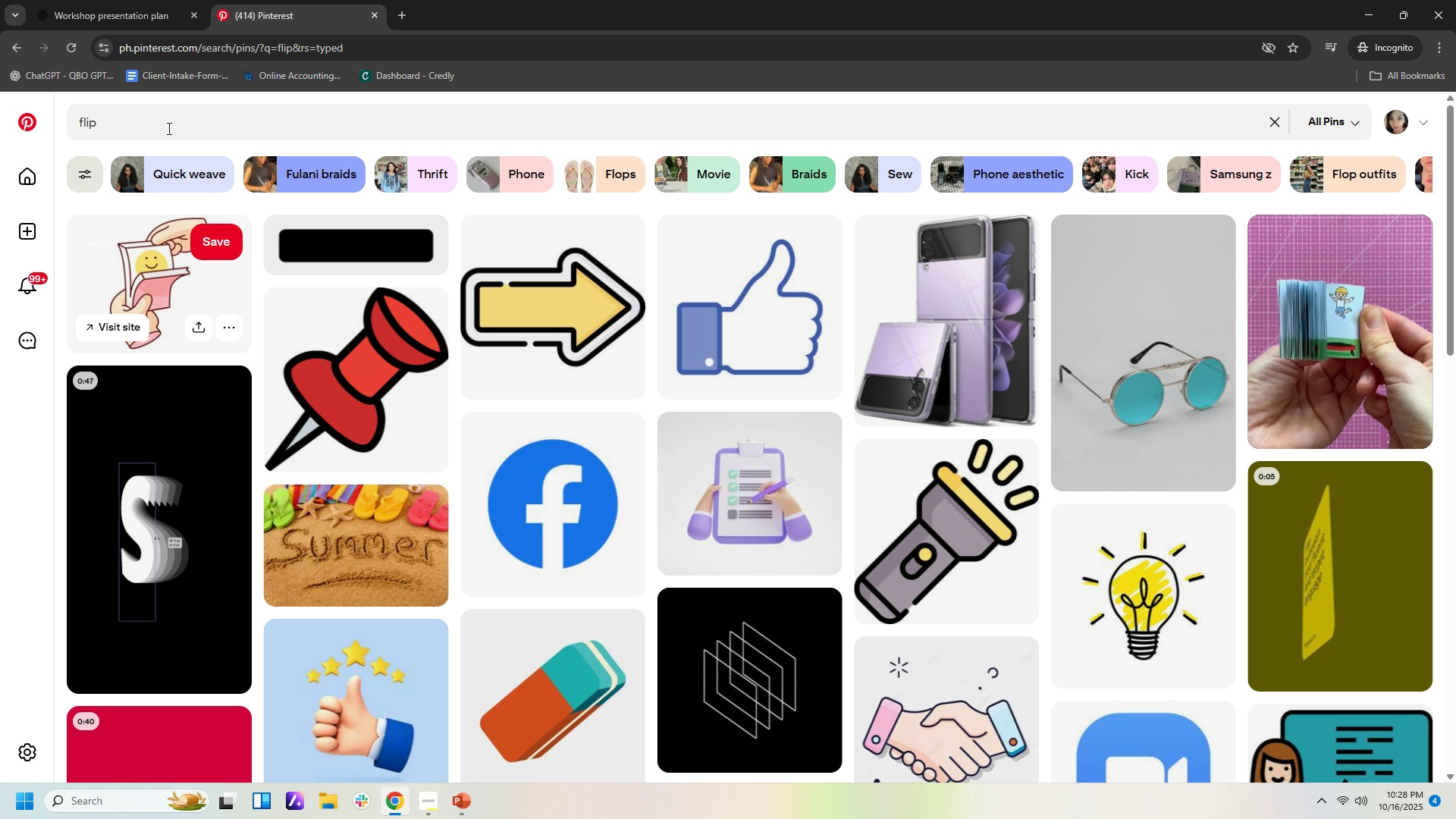 
left_click_drag(start_coordinate=[166, 118], to_coordinate=[0, 111])
 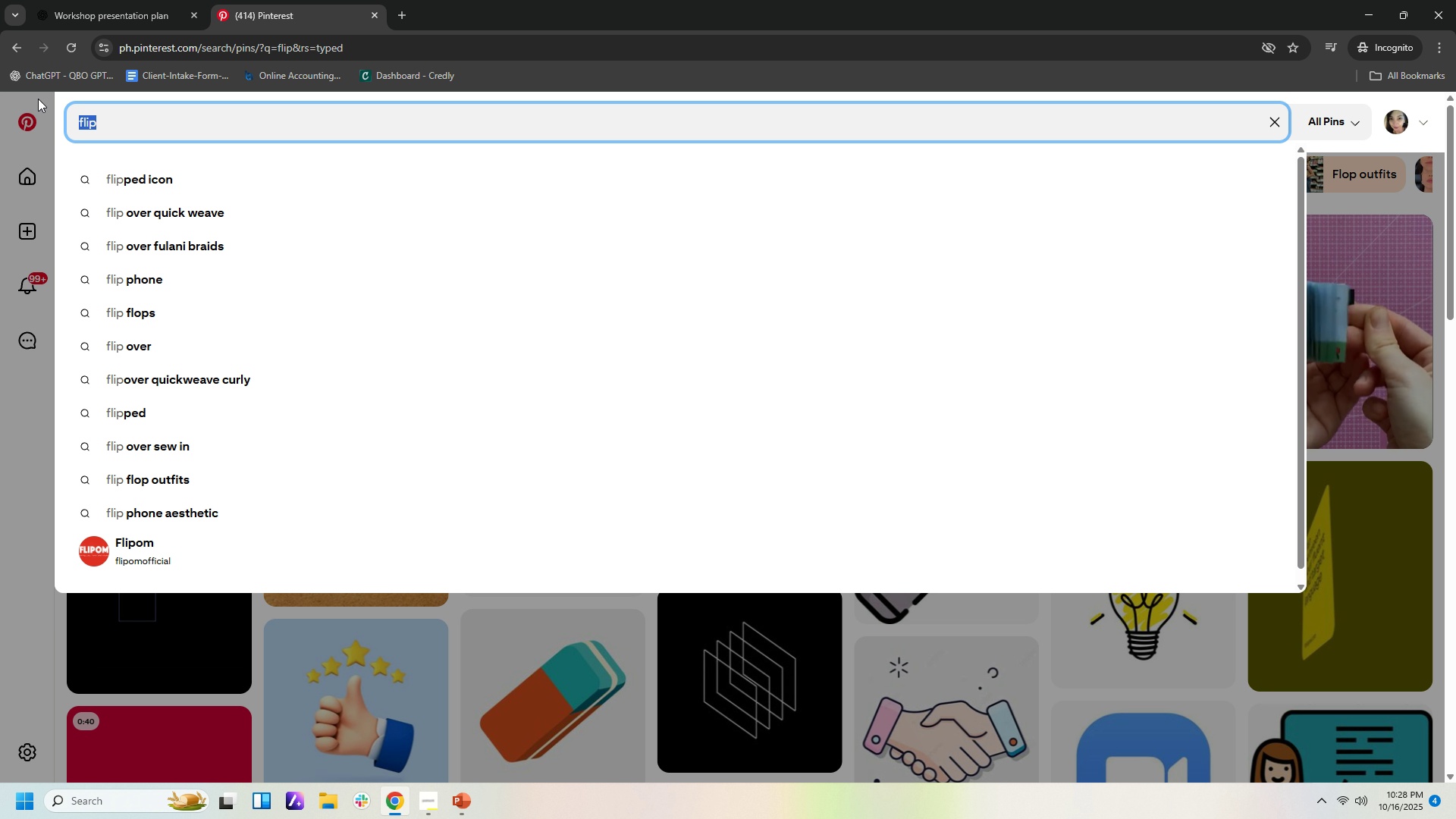 
type(quizizz)
 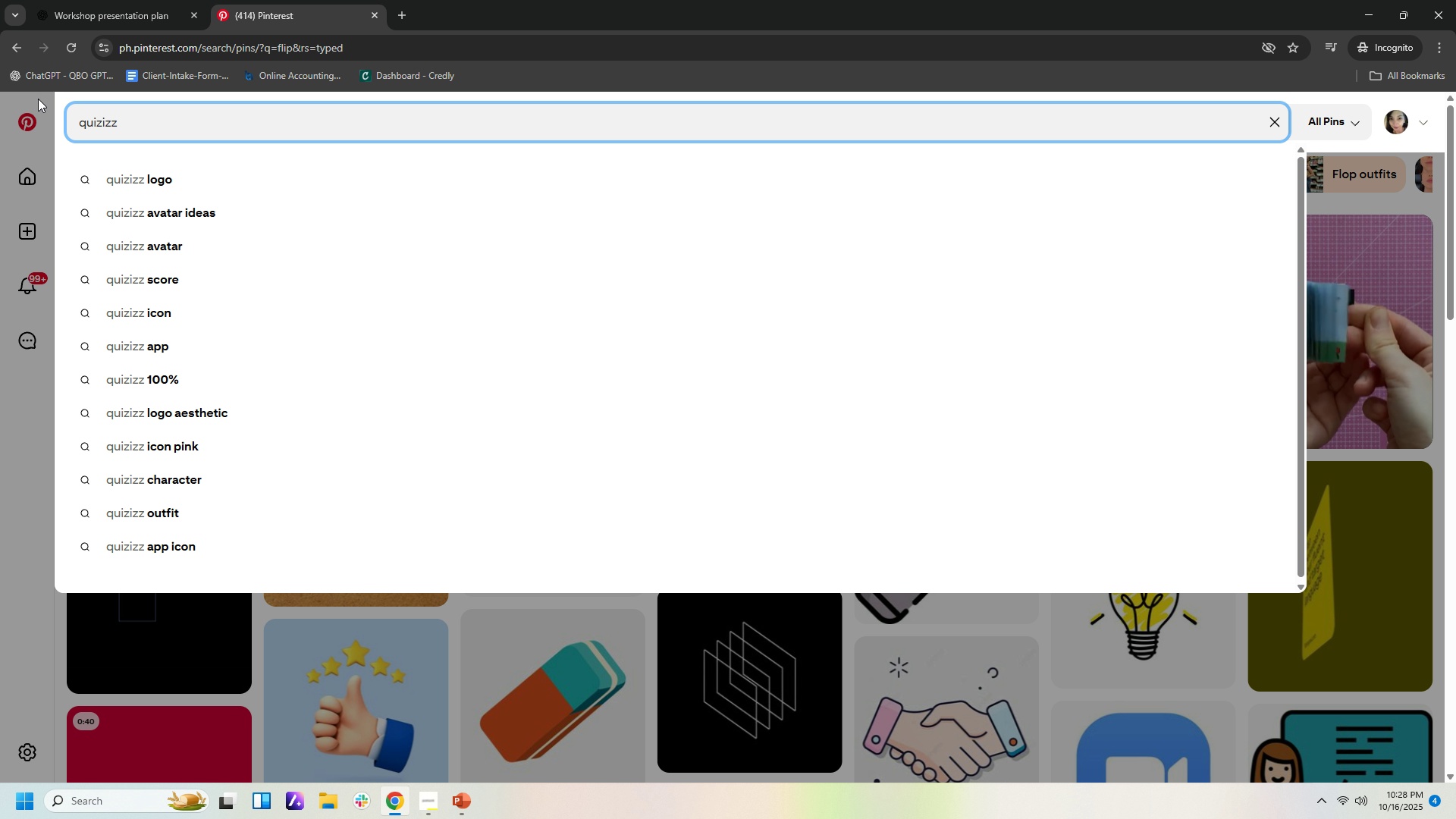 
key(Enter)
 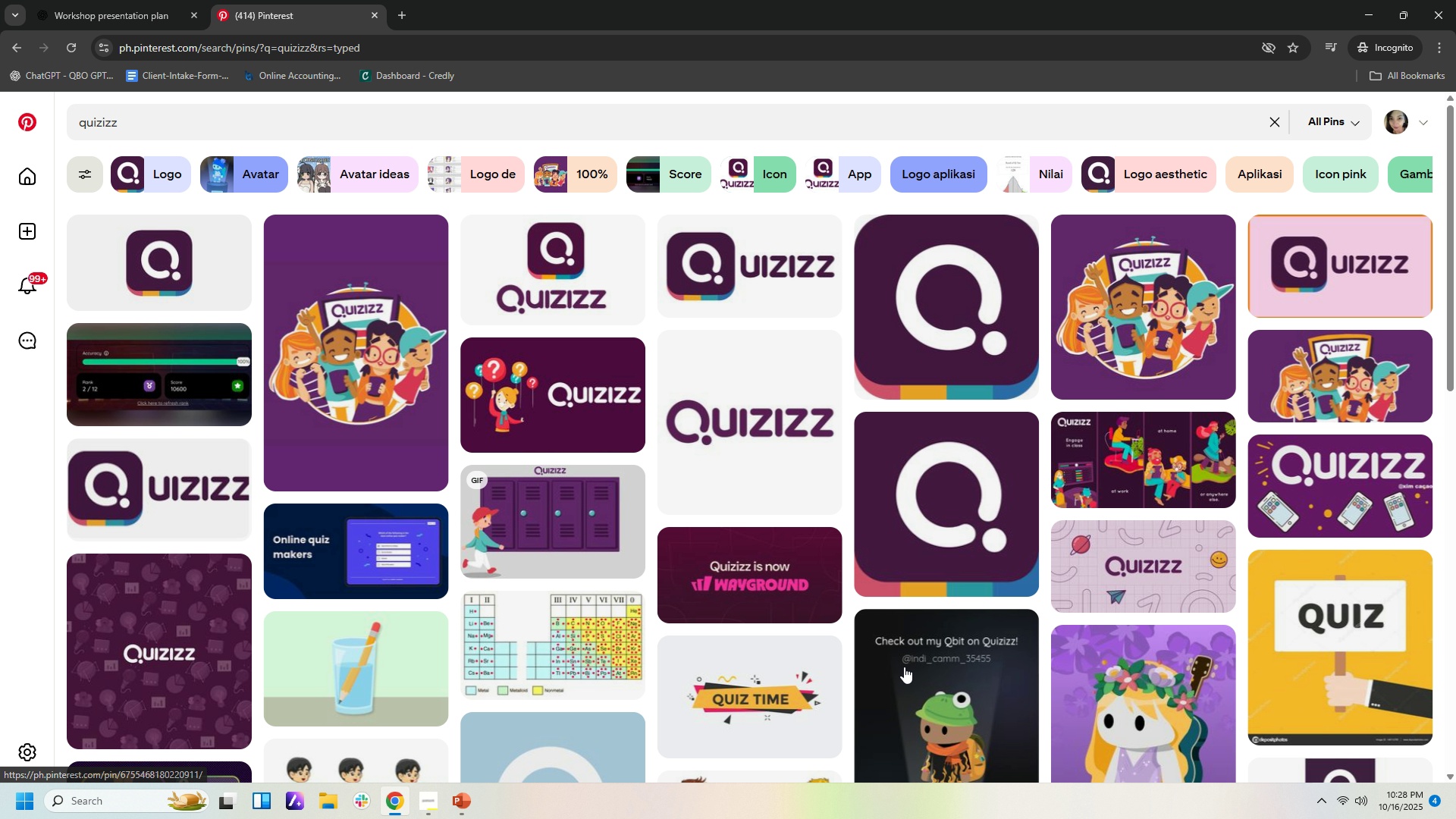 
wait(6.13)
 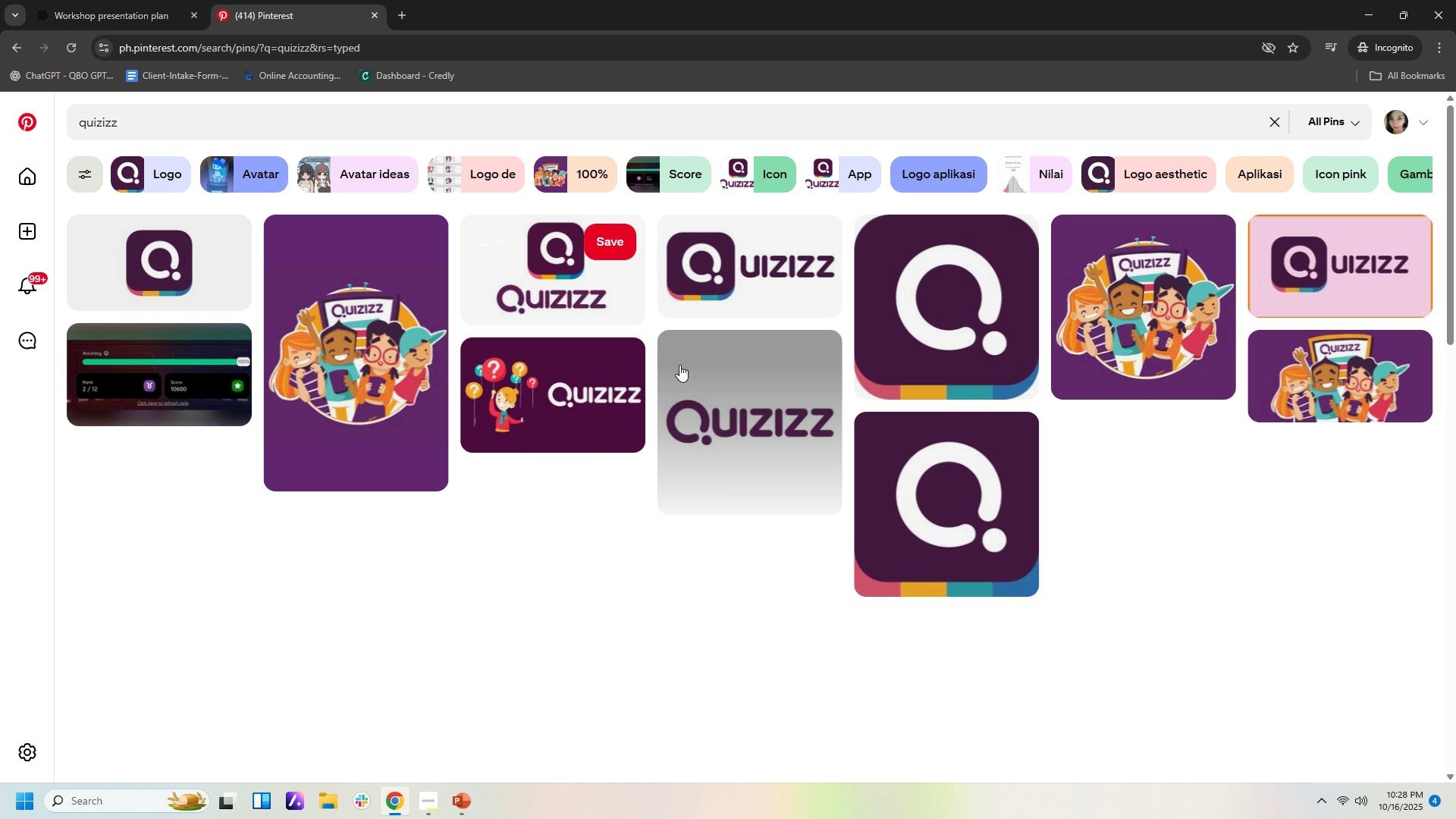 
left_click([460, 805])
 